 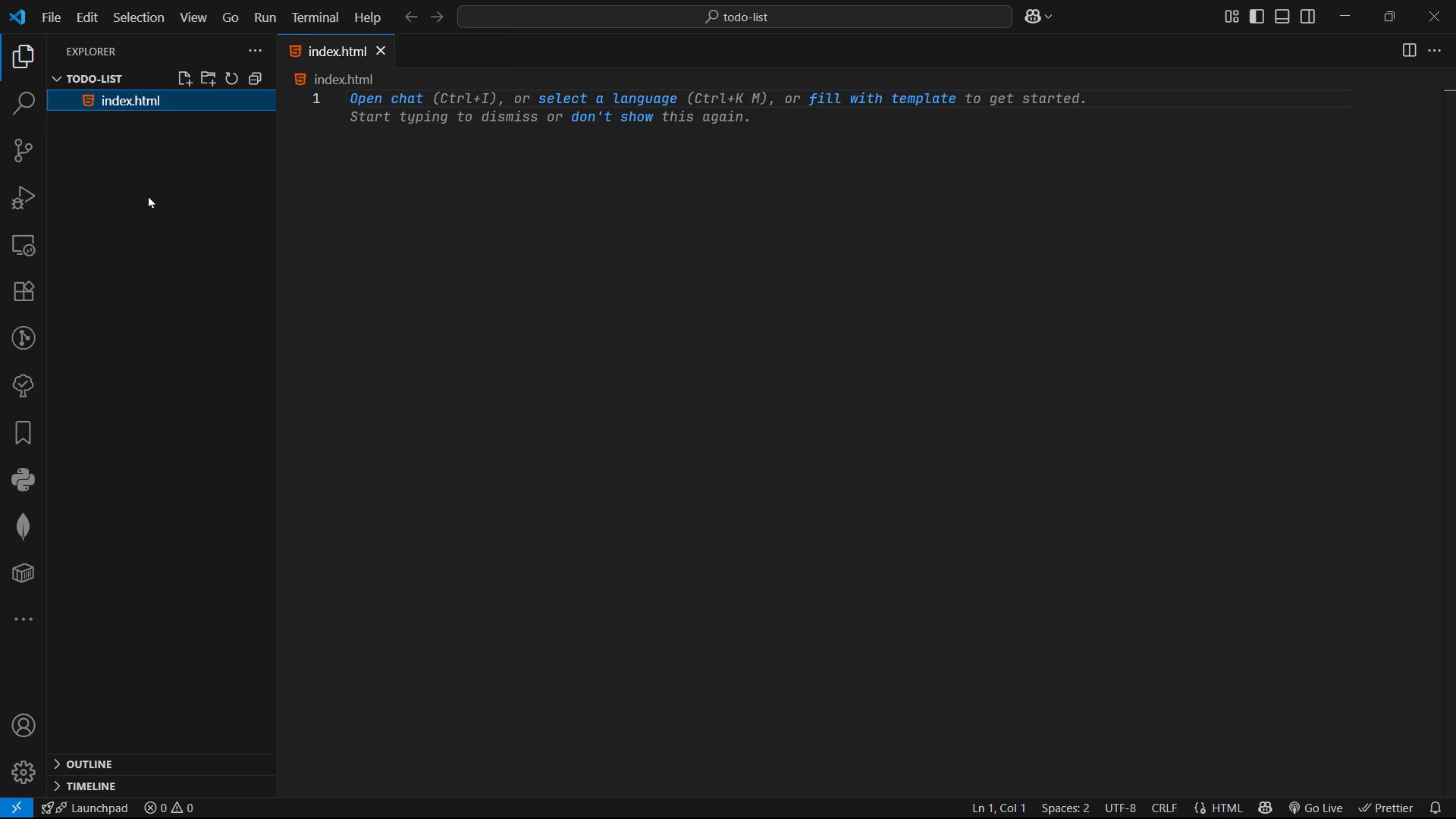 
key(Enter)
 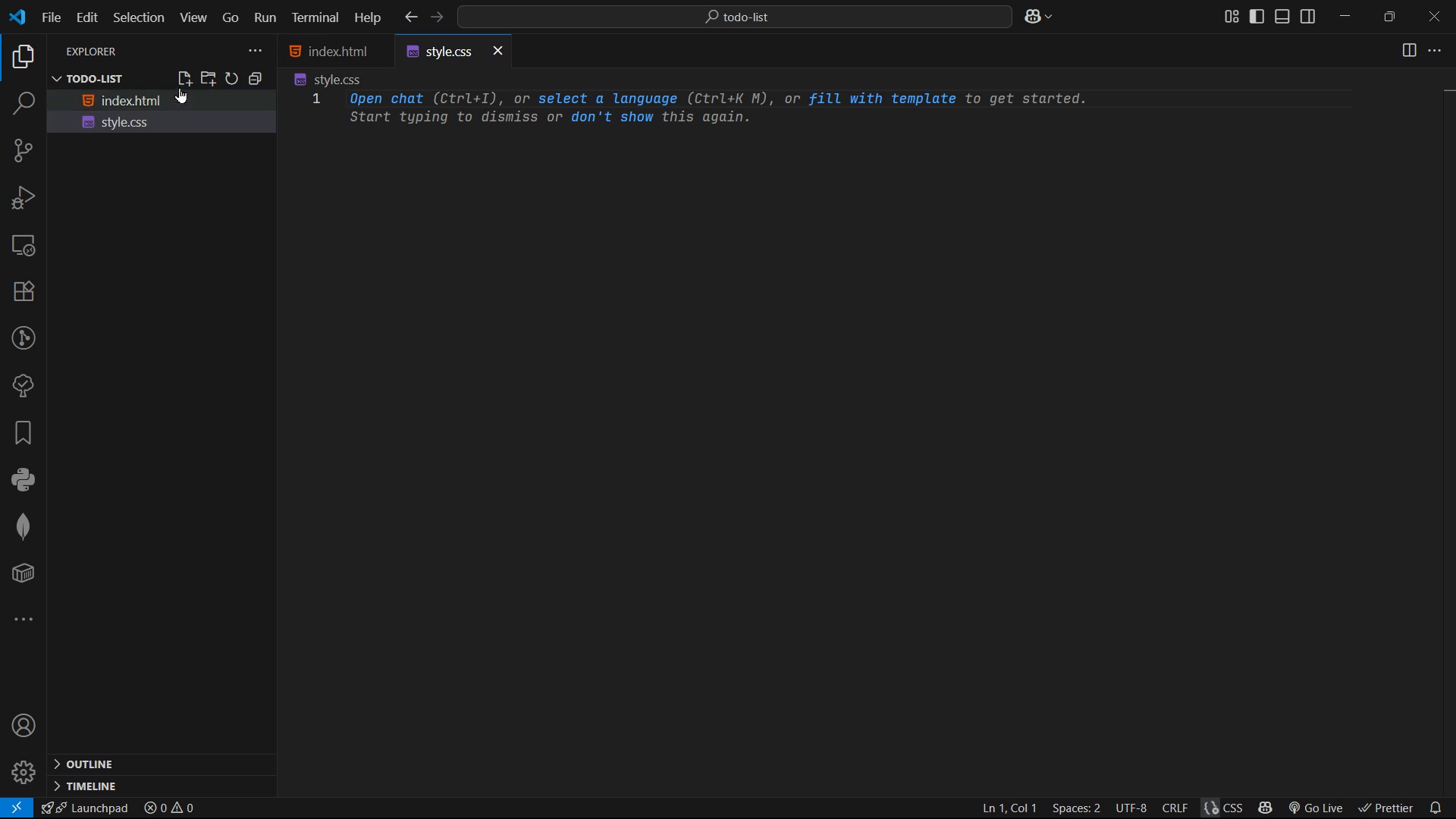 
left_click([185, 71])
 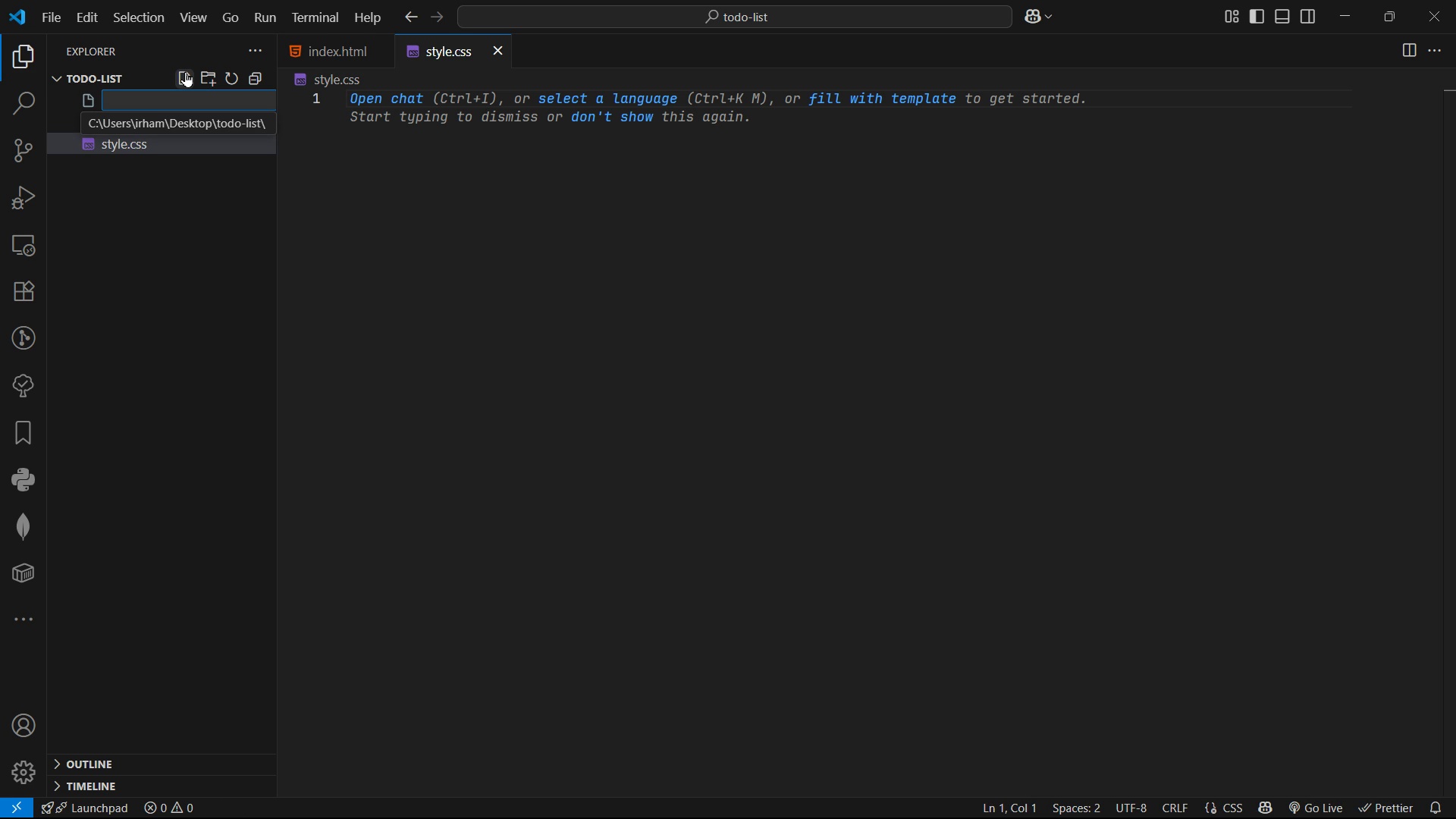 
type(script.js)
 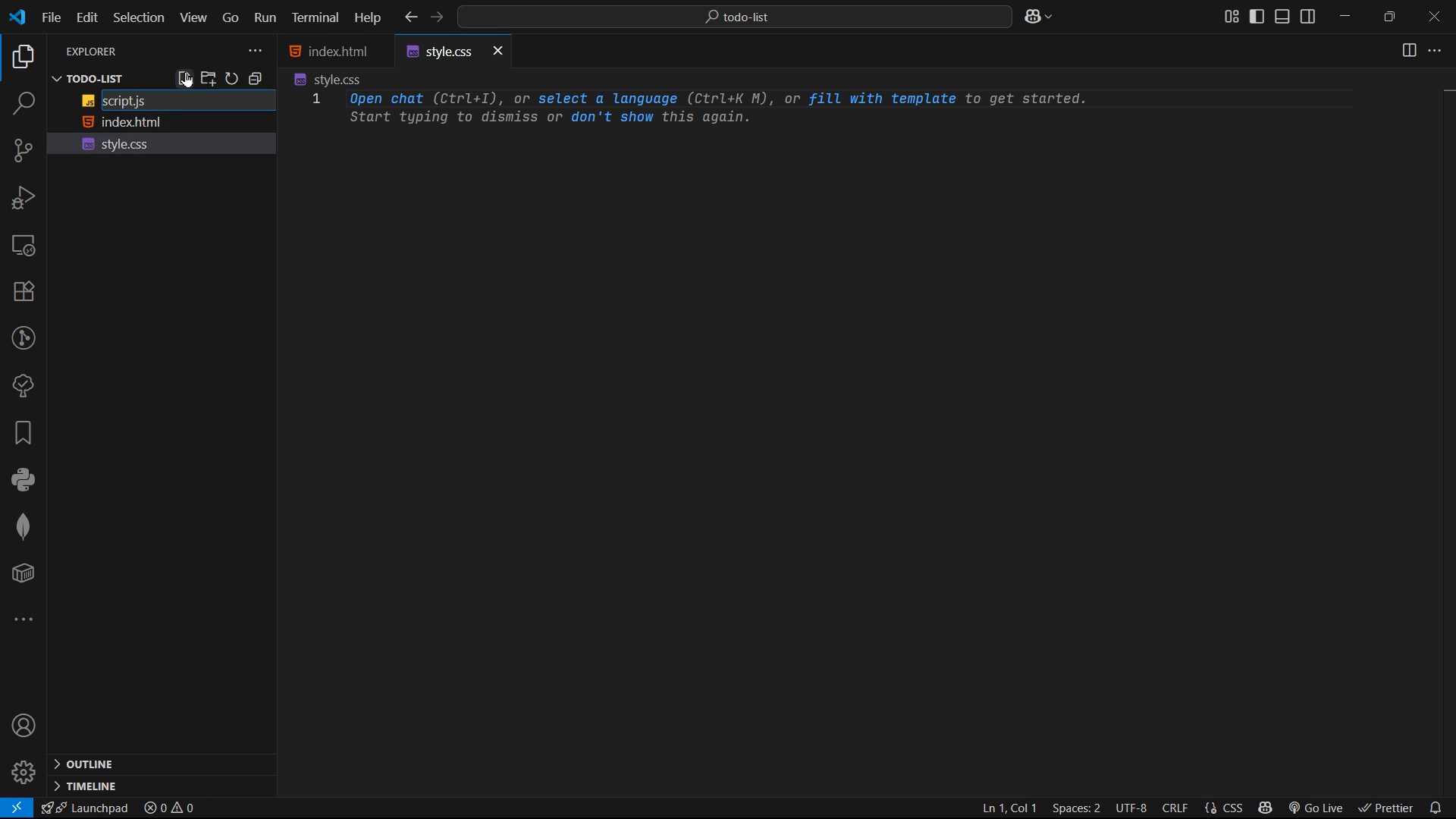 
key(Enter)
 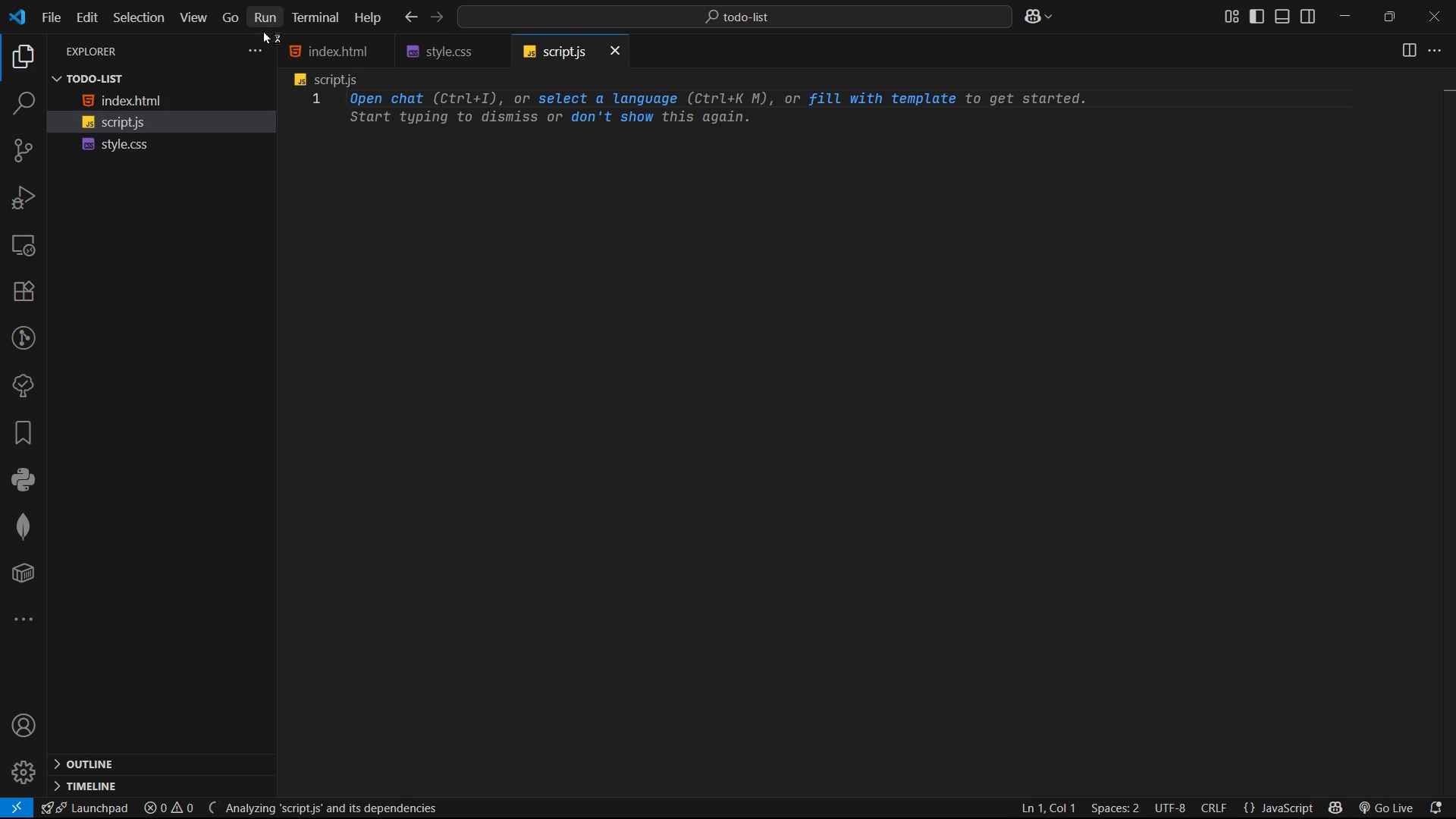 
wait(6.74)
 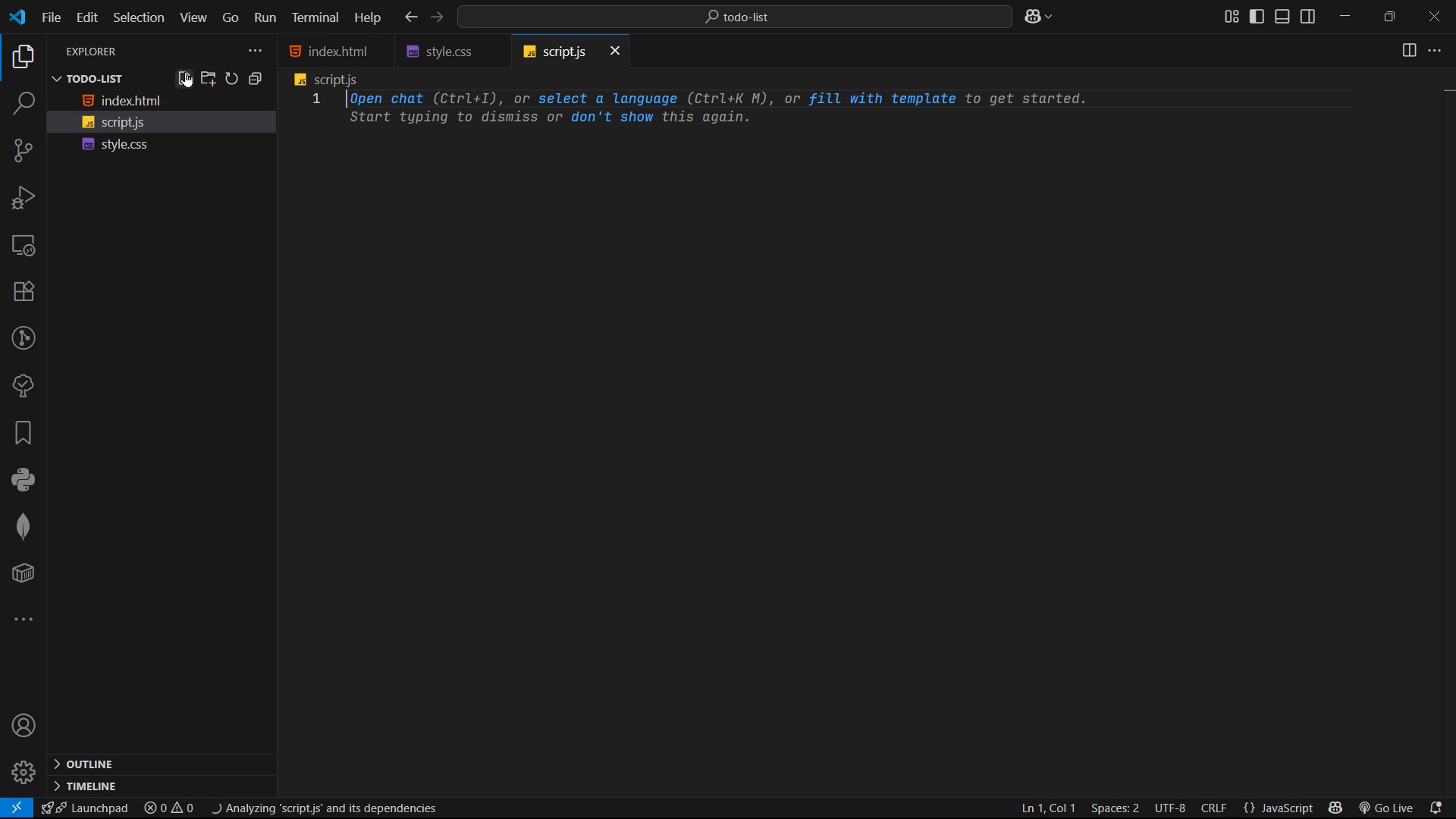 
left_click([135, 108])
 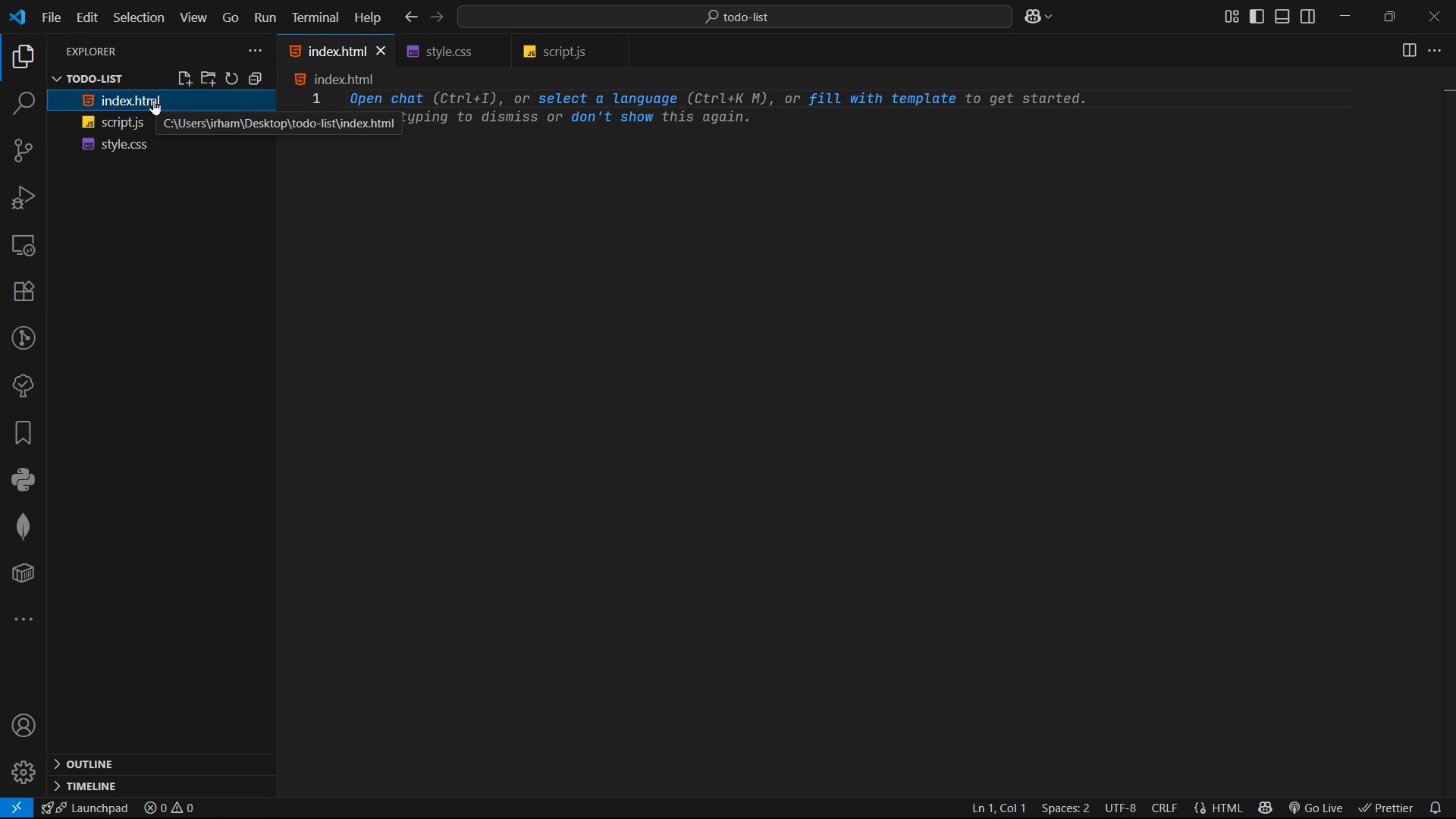 
wait(6.27)
 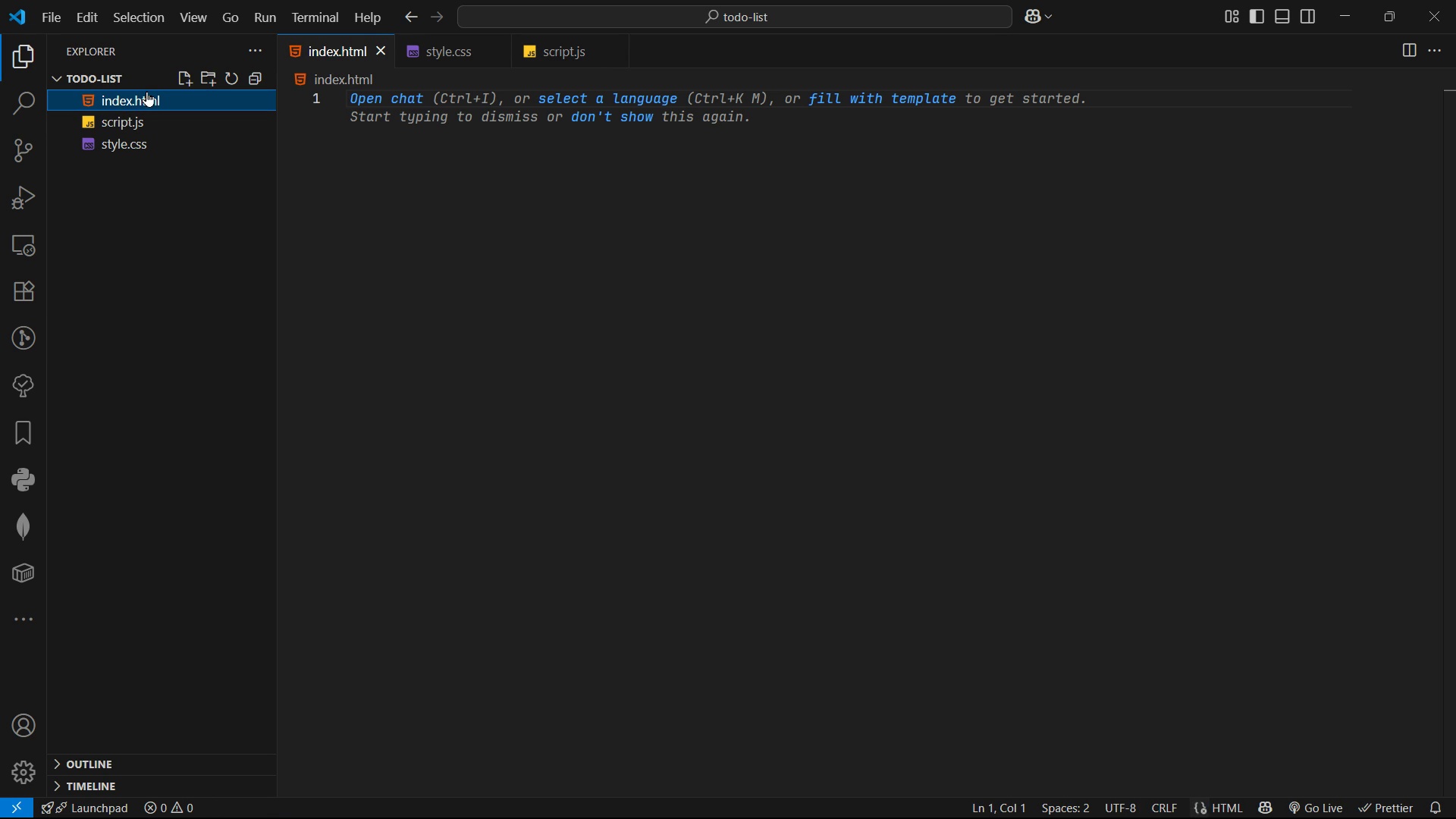 
left_click([407, 144])
 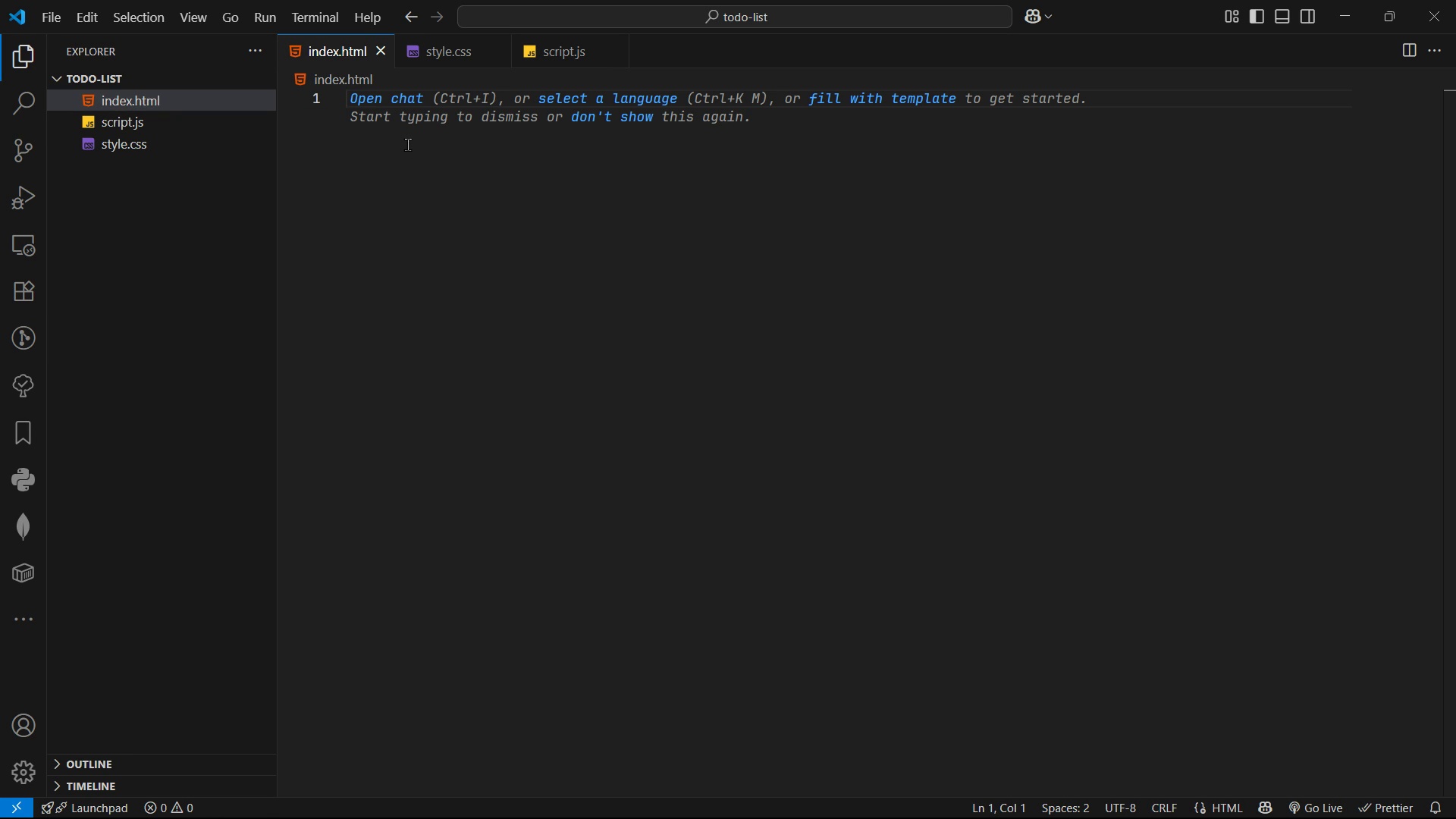 
key(Shift+1)
 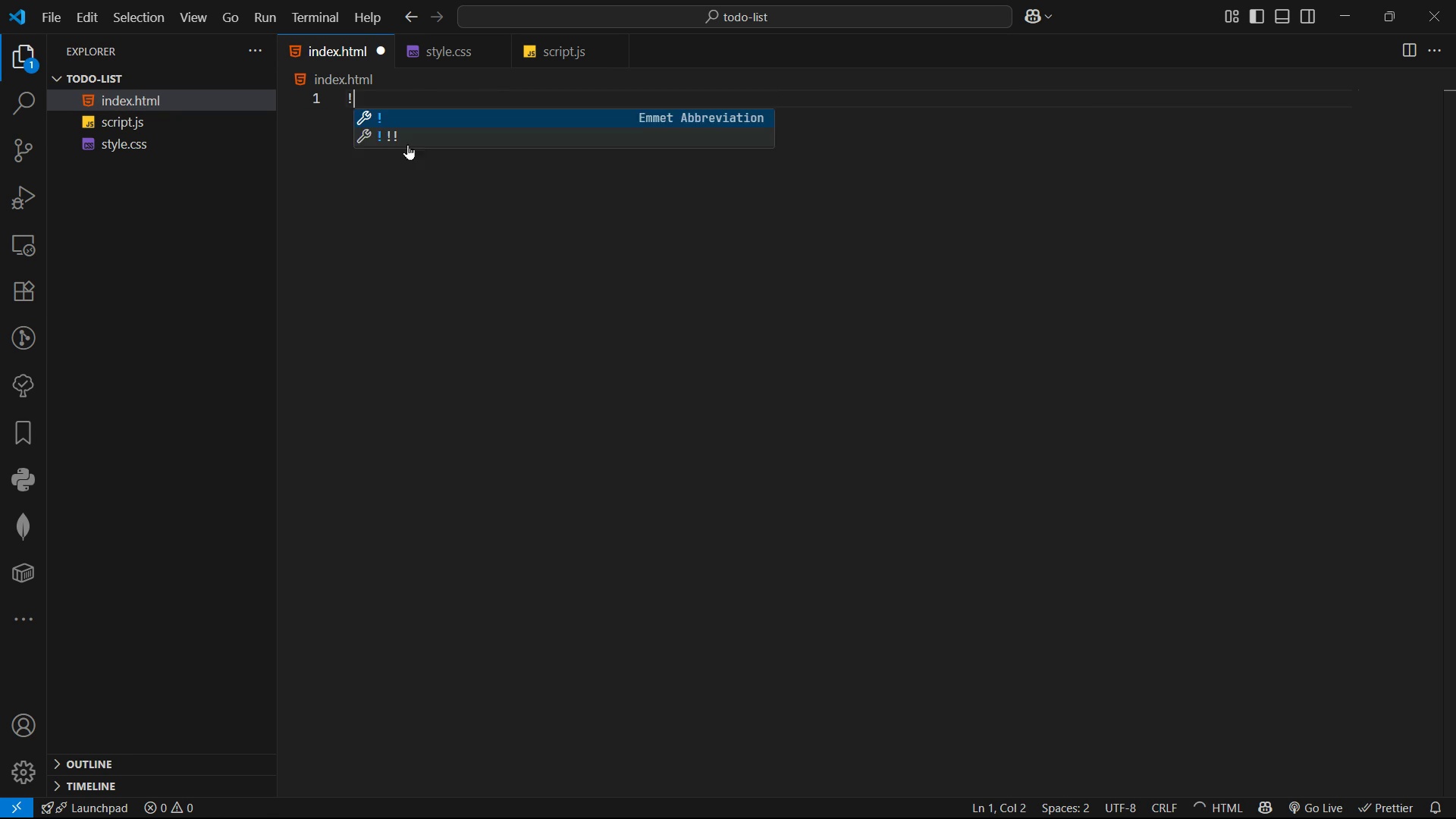 
key(Enter)
 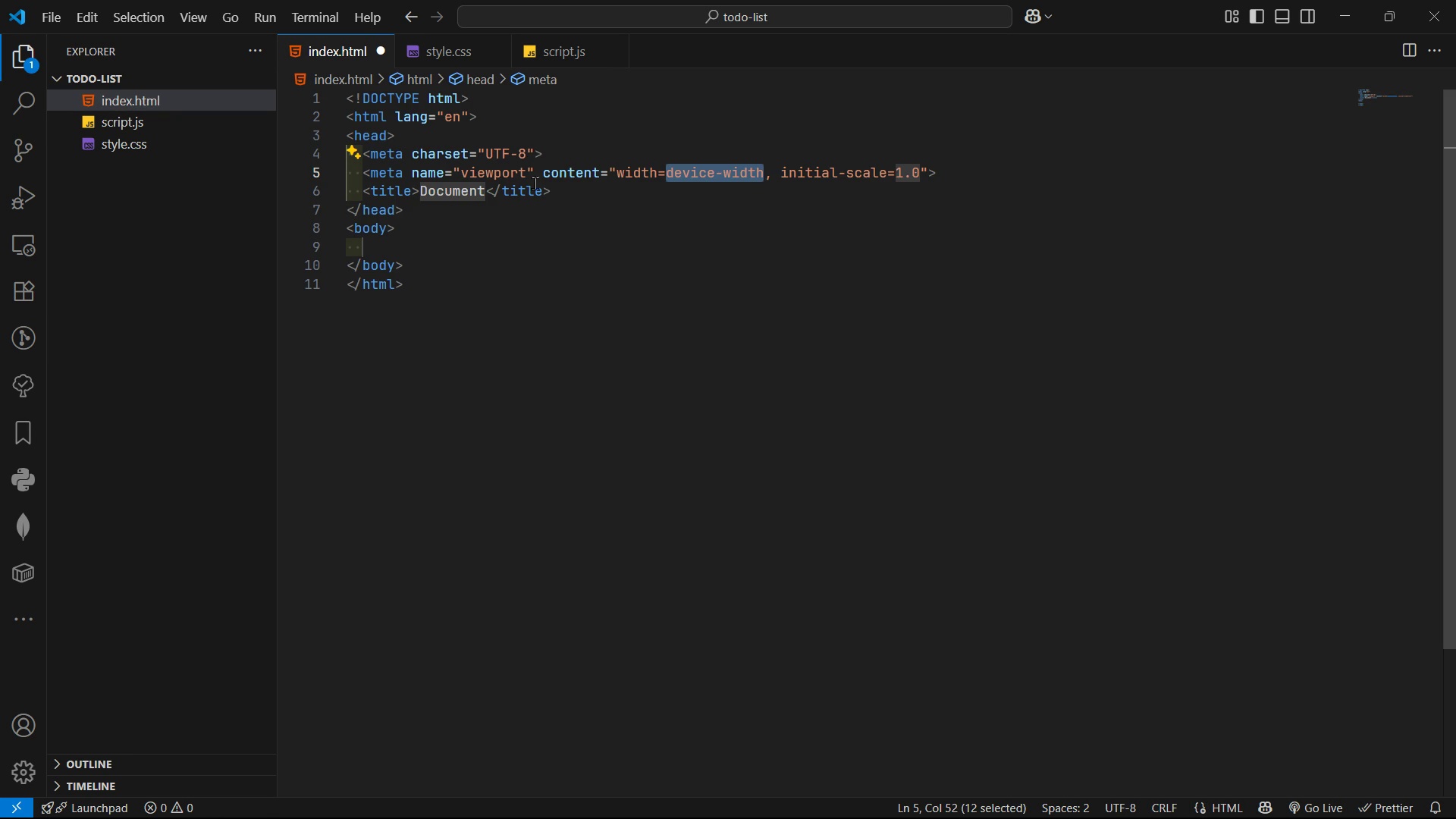 
wait(5.14)
 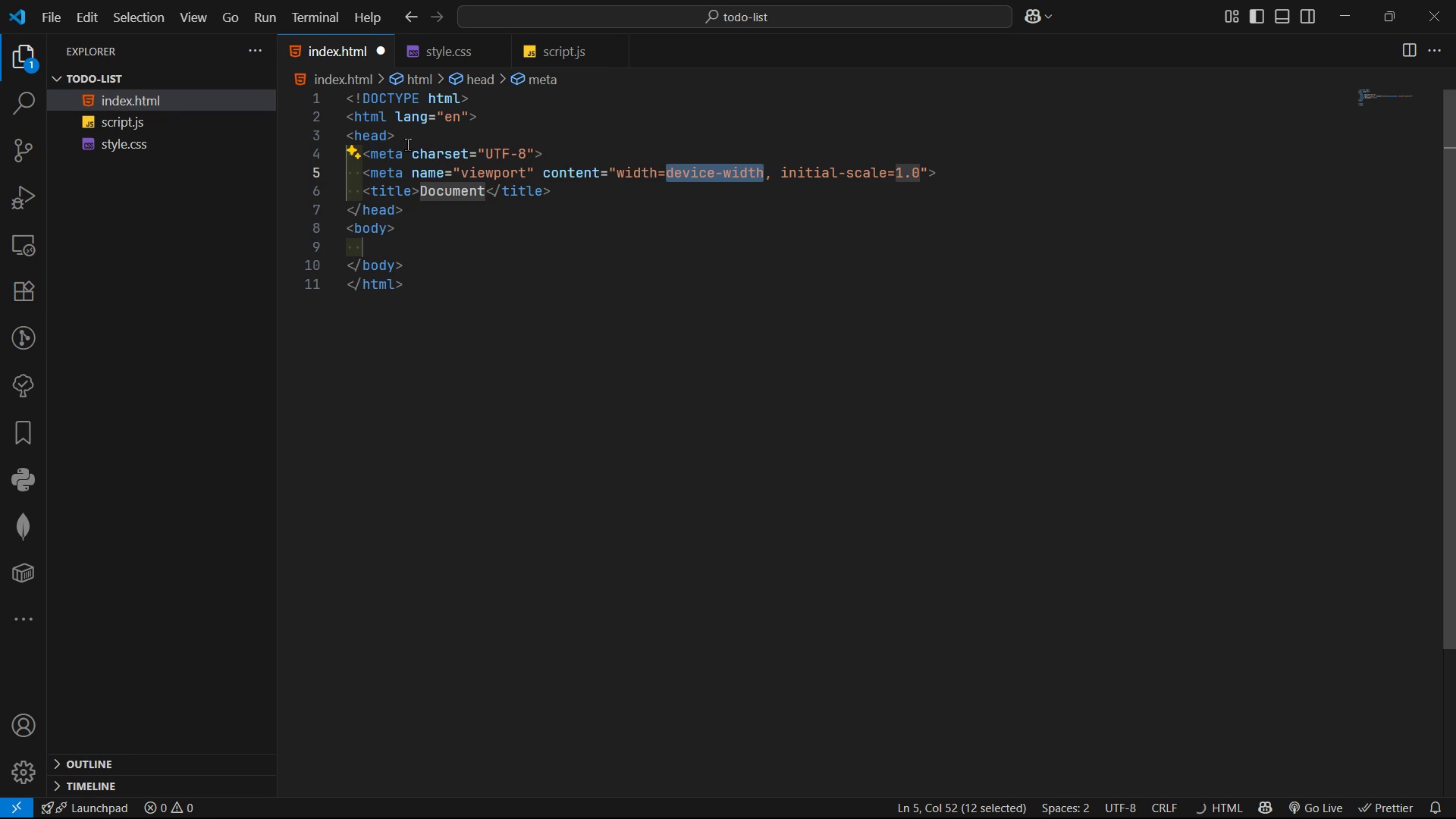 
left_click([486, 190])
 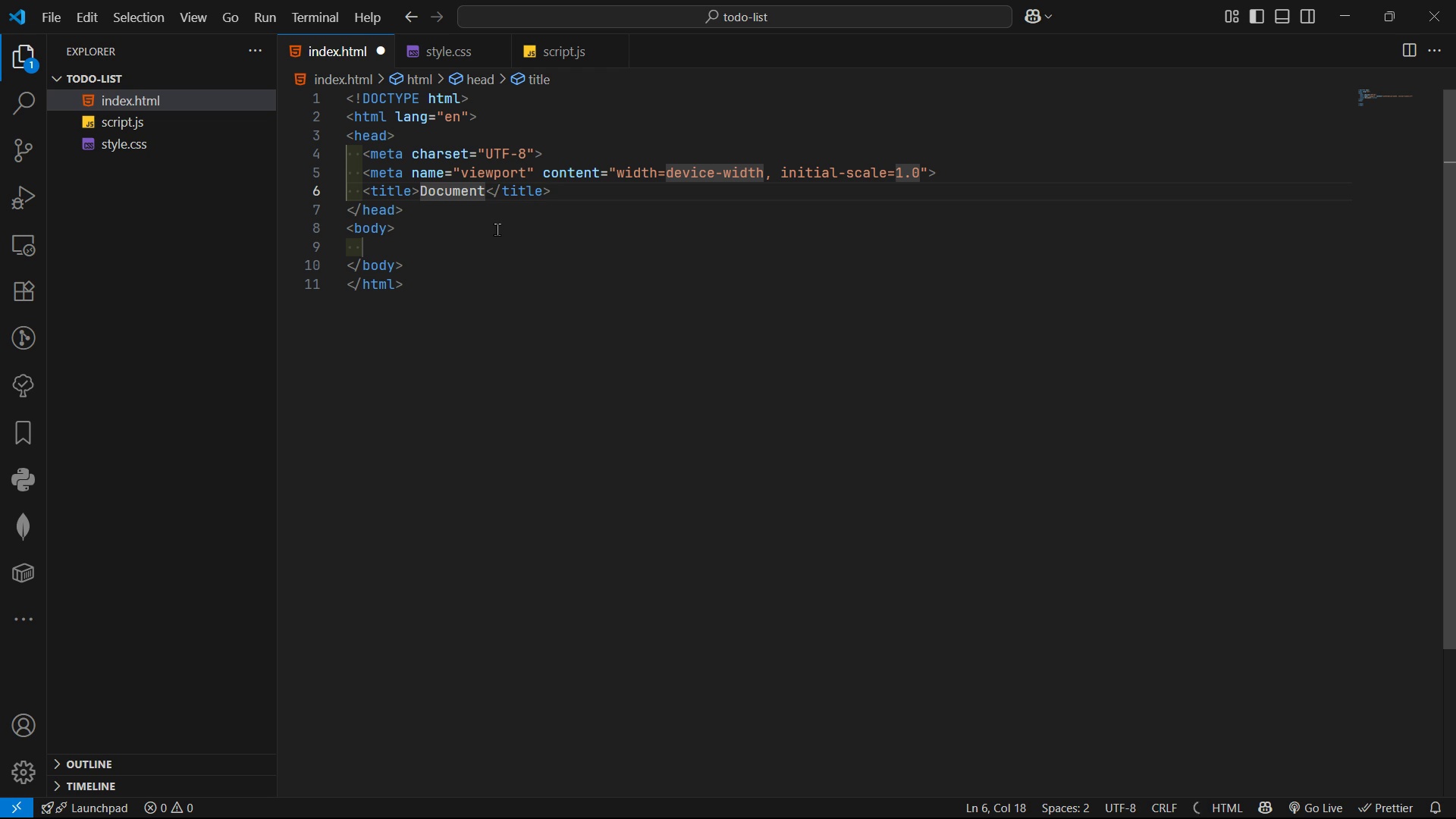 
hold_key(key=Backspace, duration=0.39)
 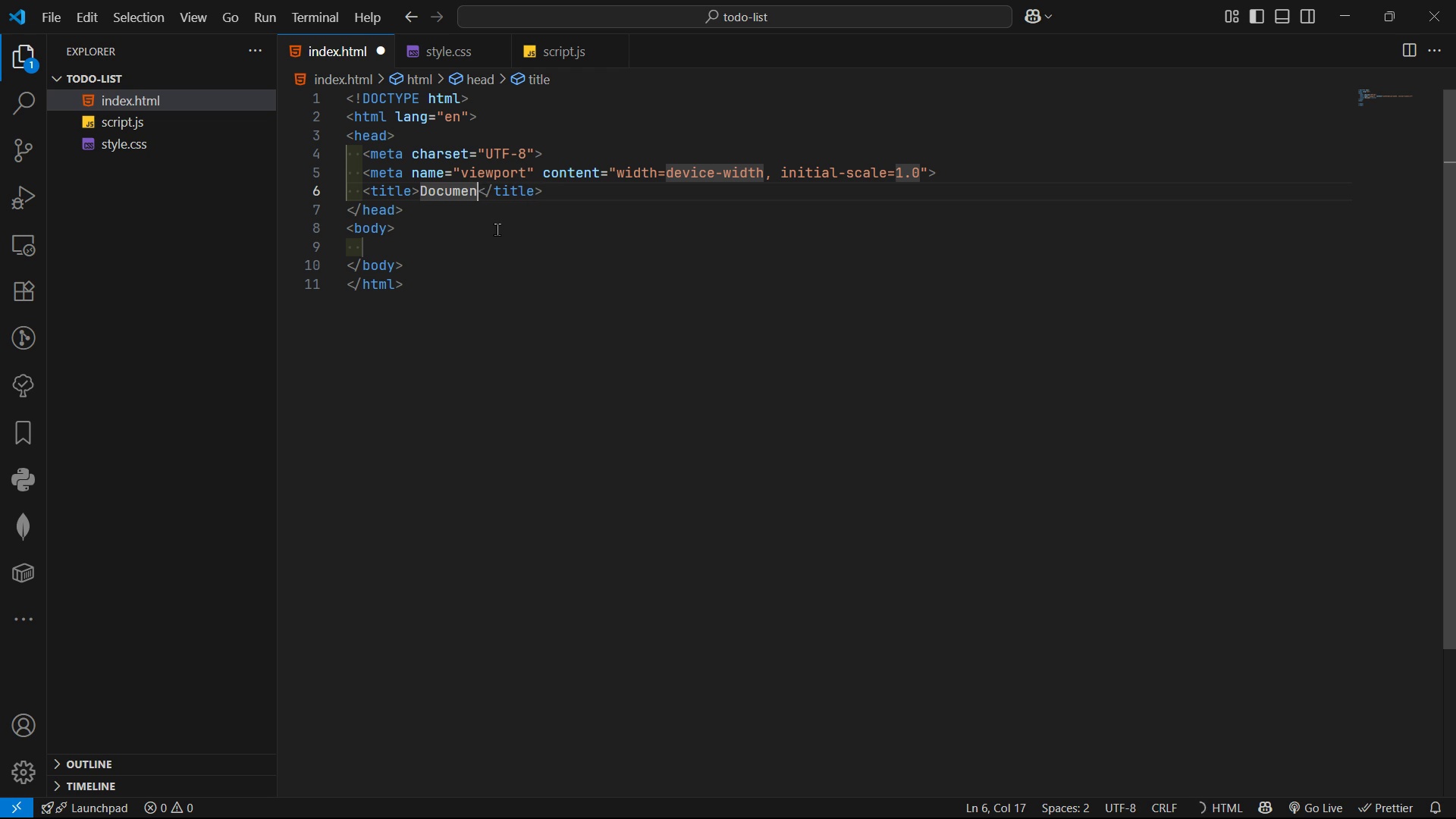 
key(Backspace)
key(Backspace)
key(Backspace)
key(Backspace)
key(Backspace)
key(Backspace)
key(Backspace)
type(TOd)
key(Backspace)
key(Backspace)
type(odo List App)
 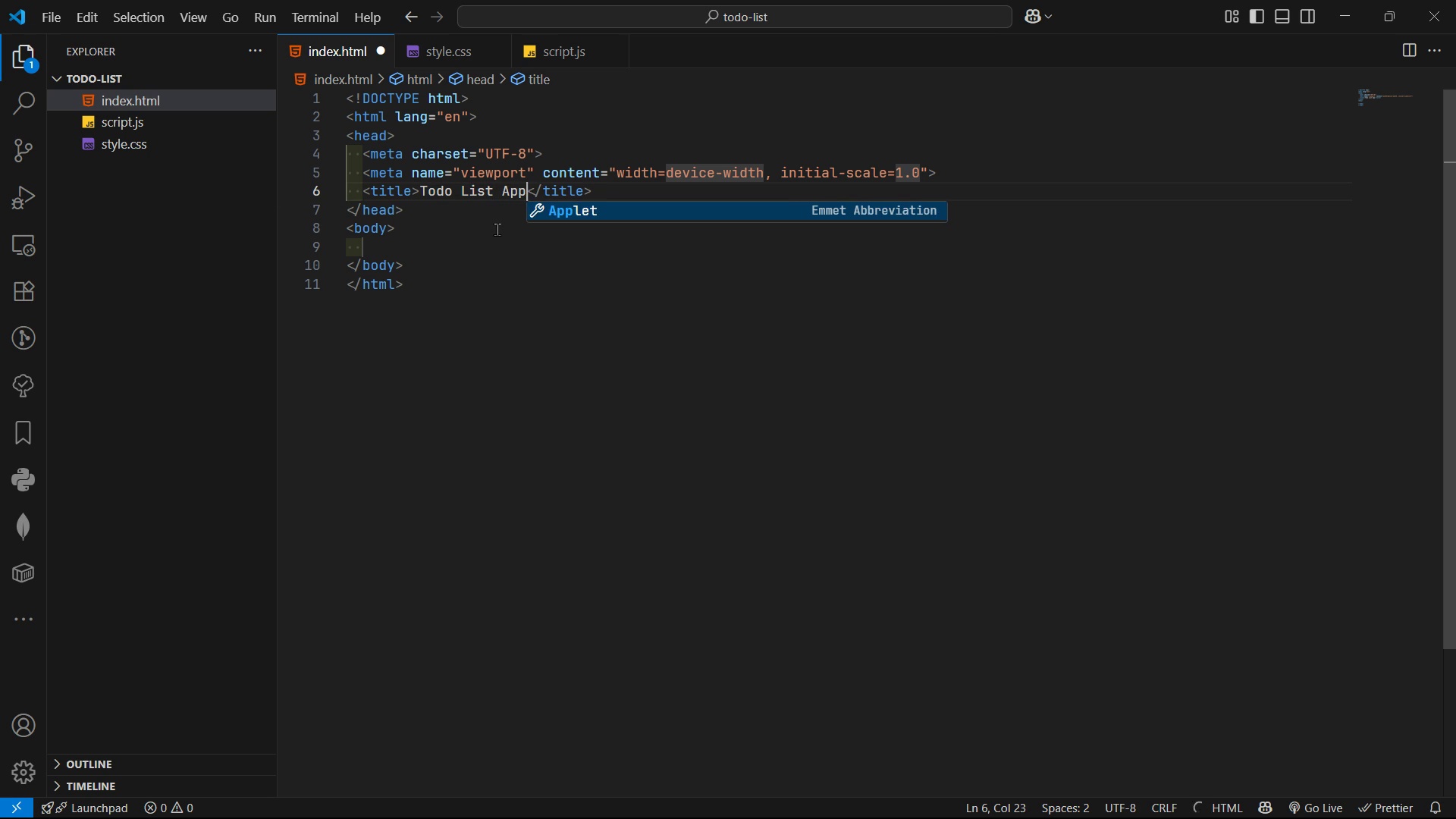 
left_click([497, 229])
 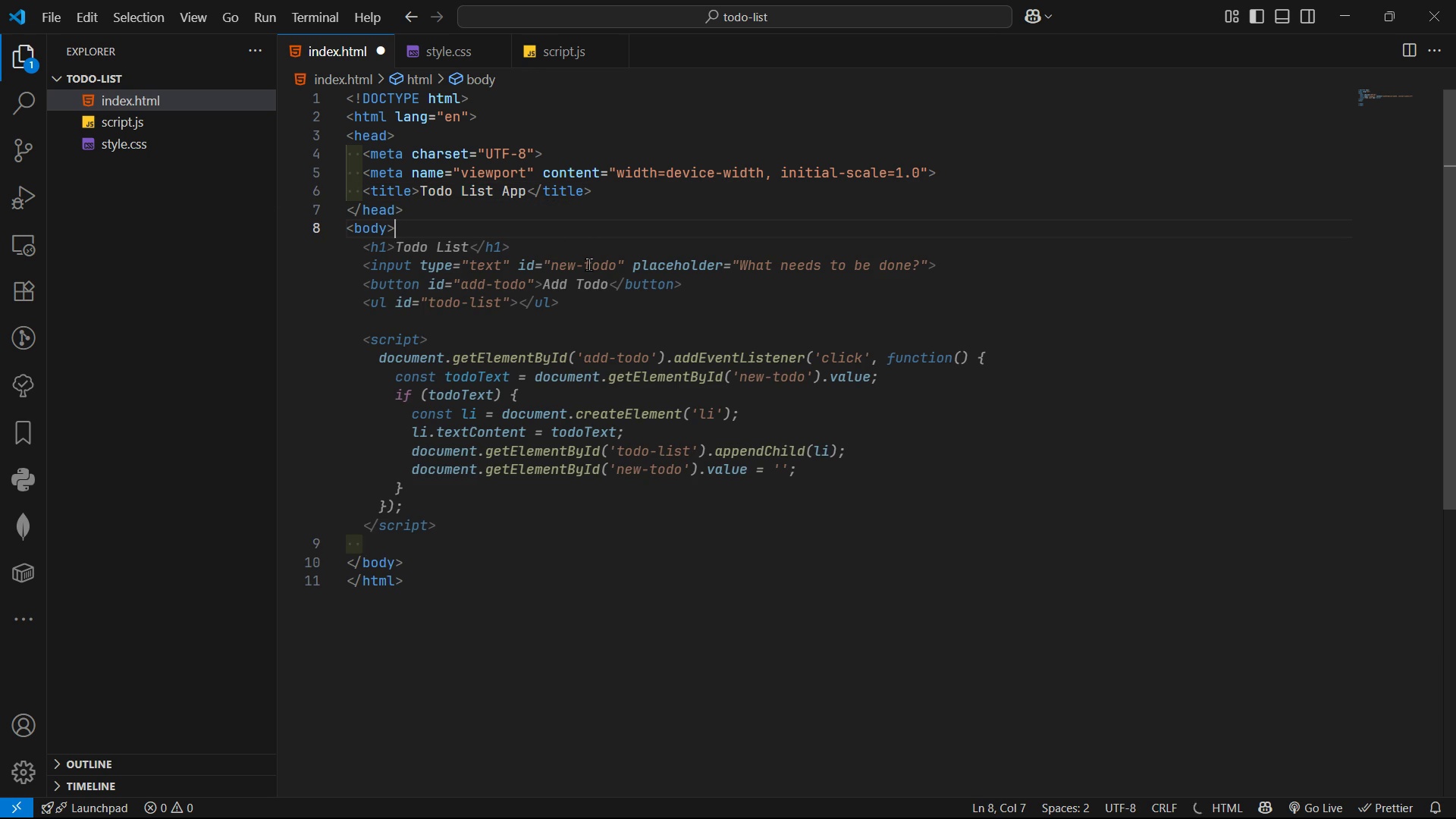 
key(Control+S)
 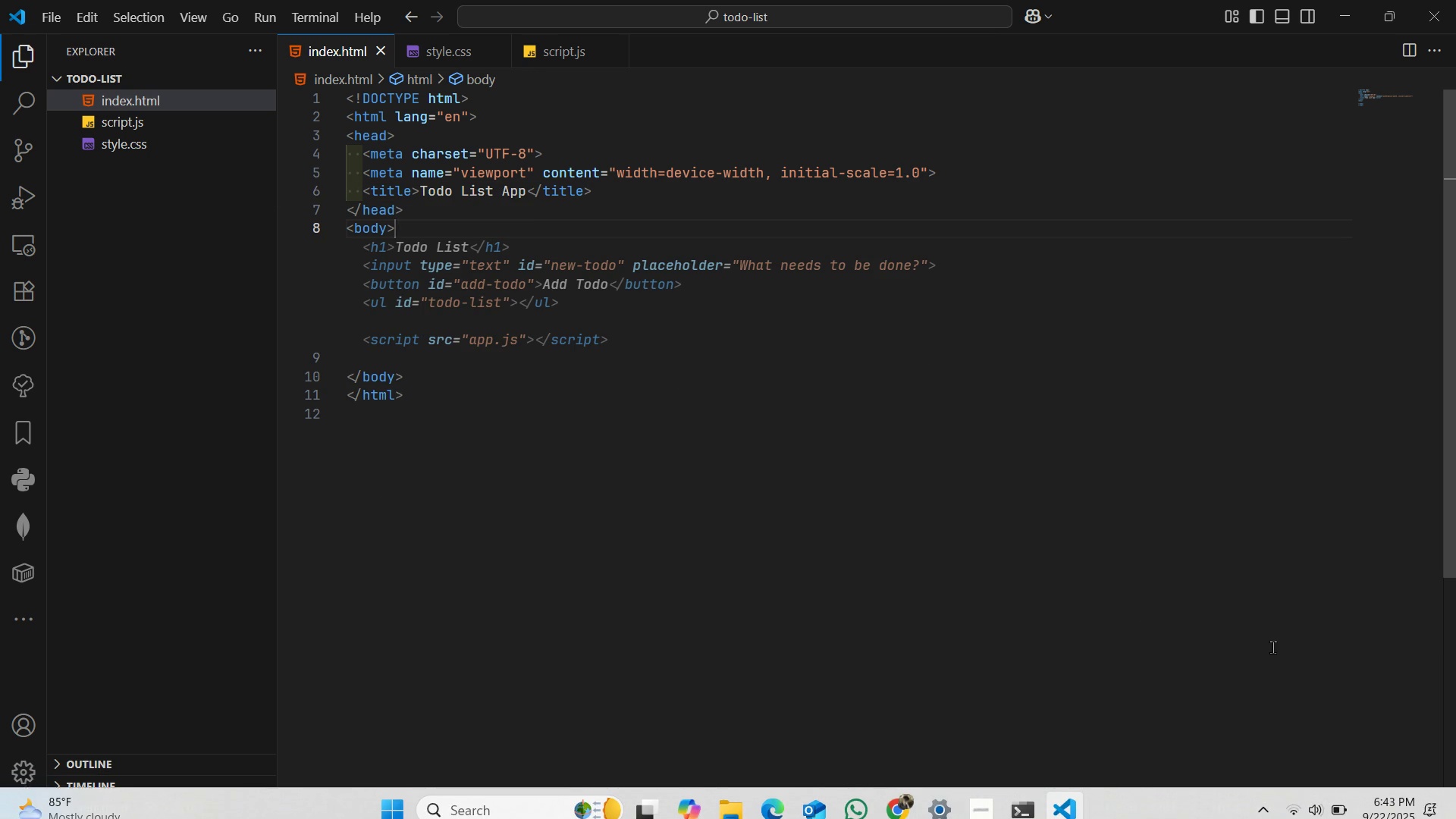 
left_click([1301, 814])
 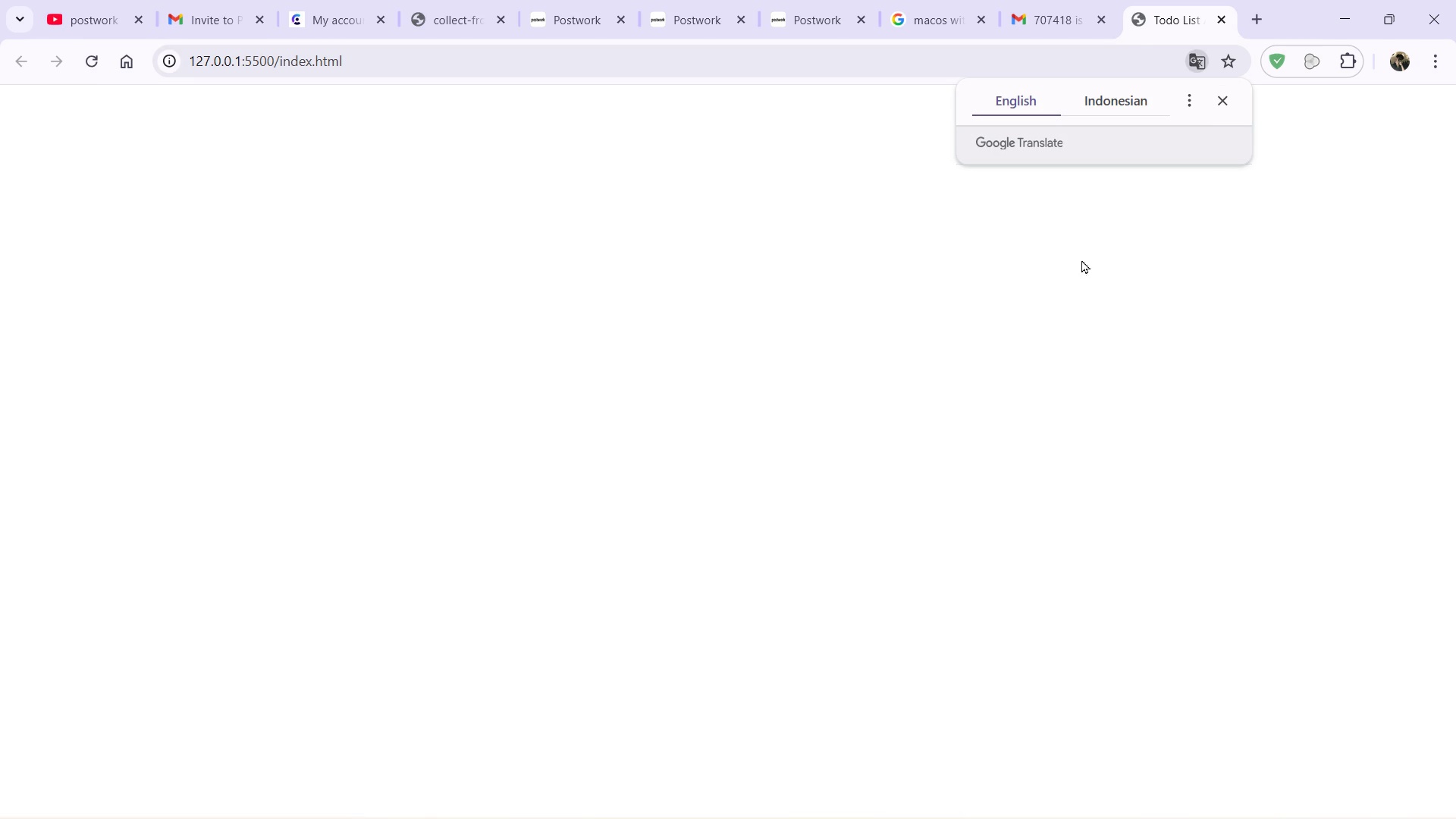 
left_click([1216, 101])
 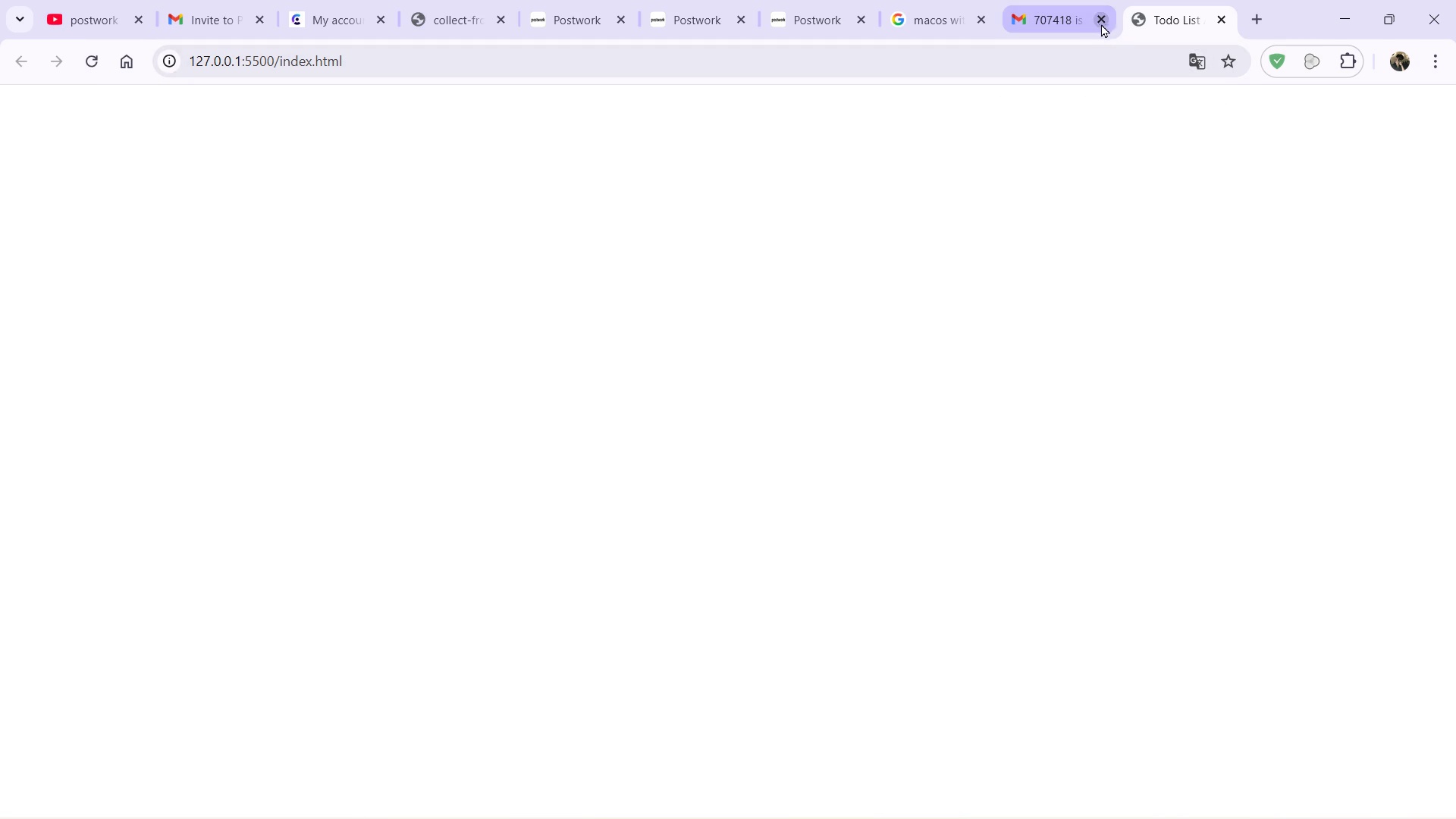 
left_click([1100, 22])
 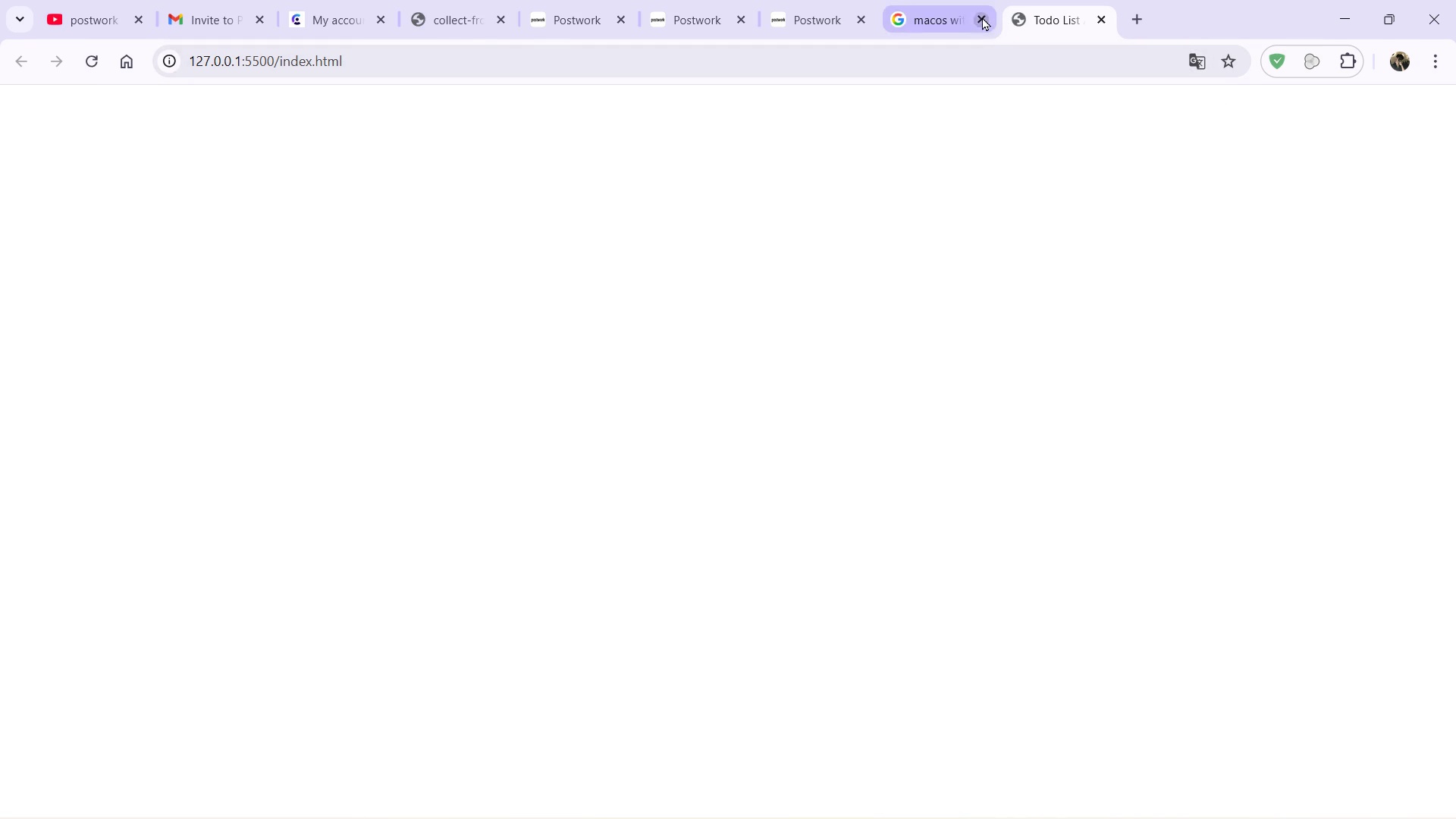 
left_click([982, 17])
 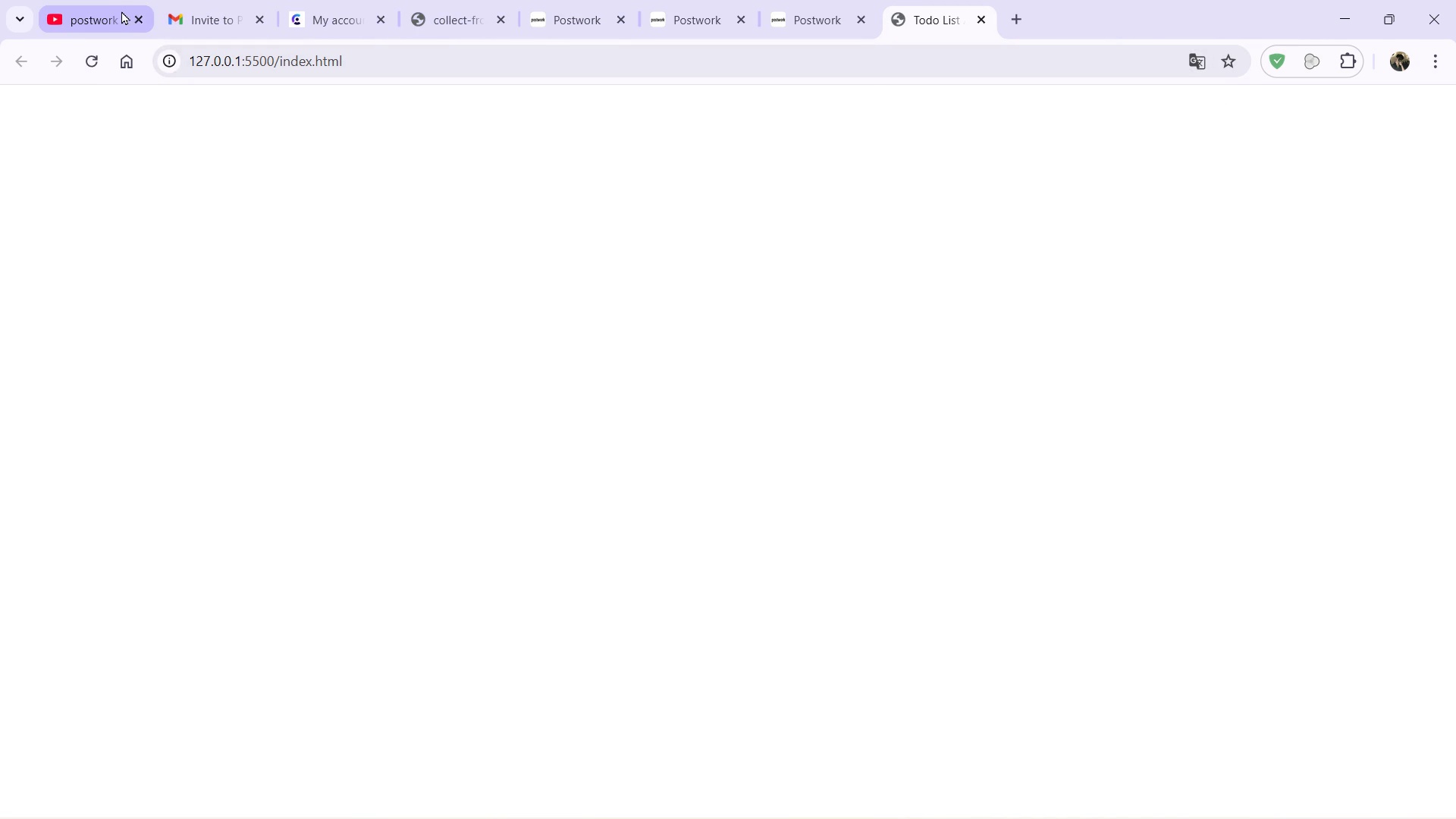 
left_click([136, 15])
 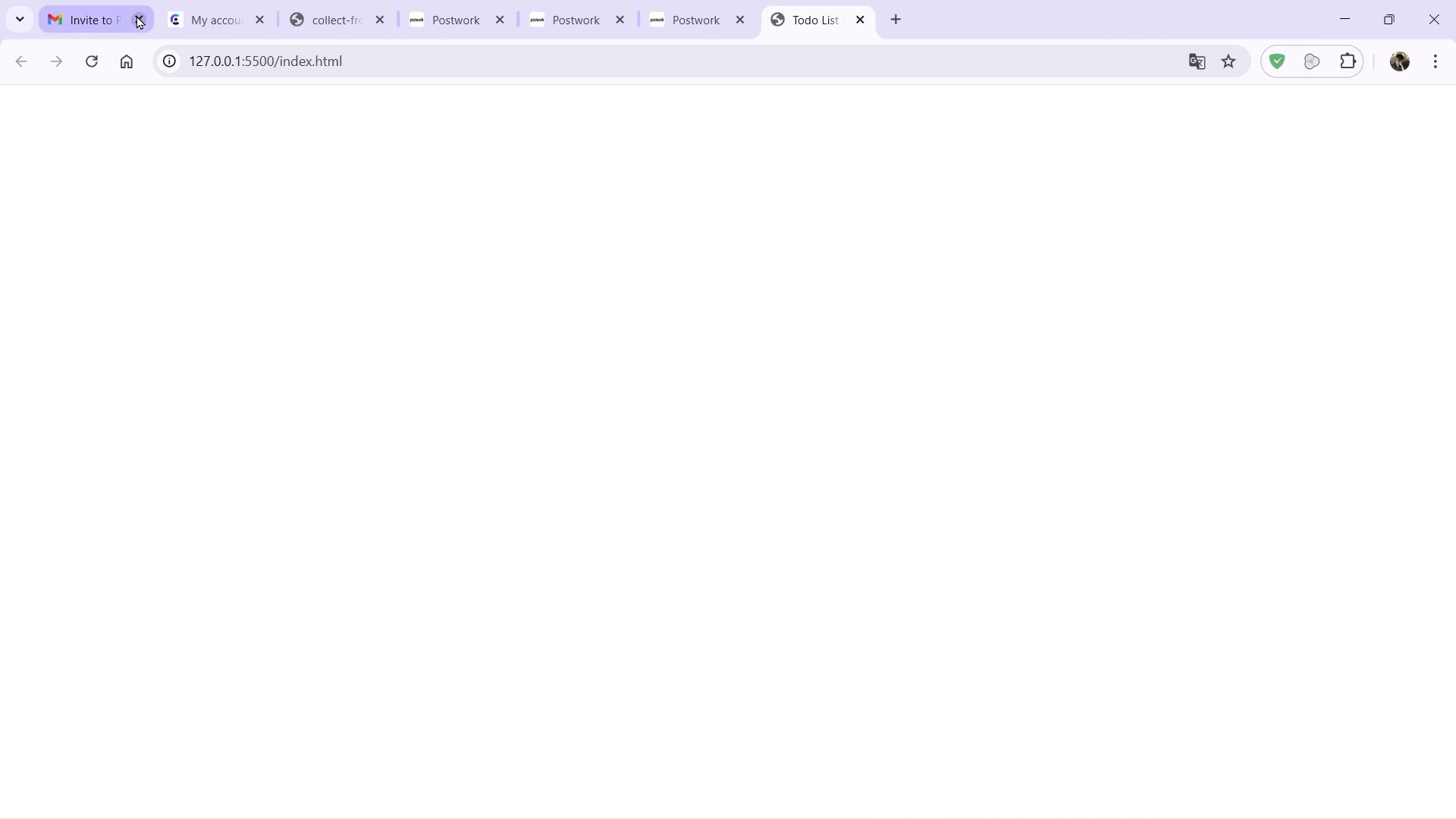 
left_click([136, 15])
 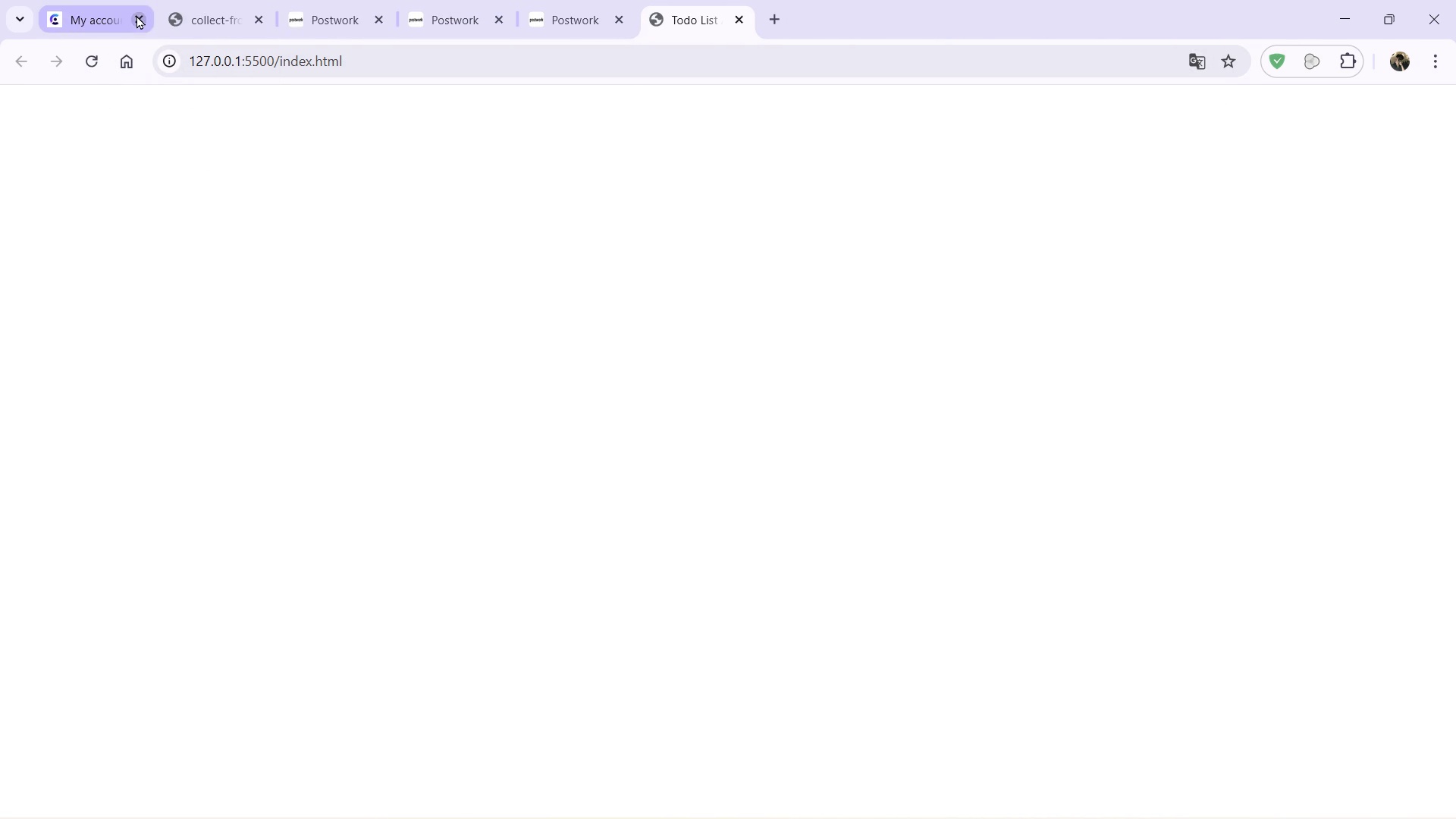 
left_click([136, 15])
 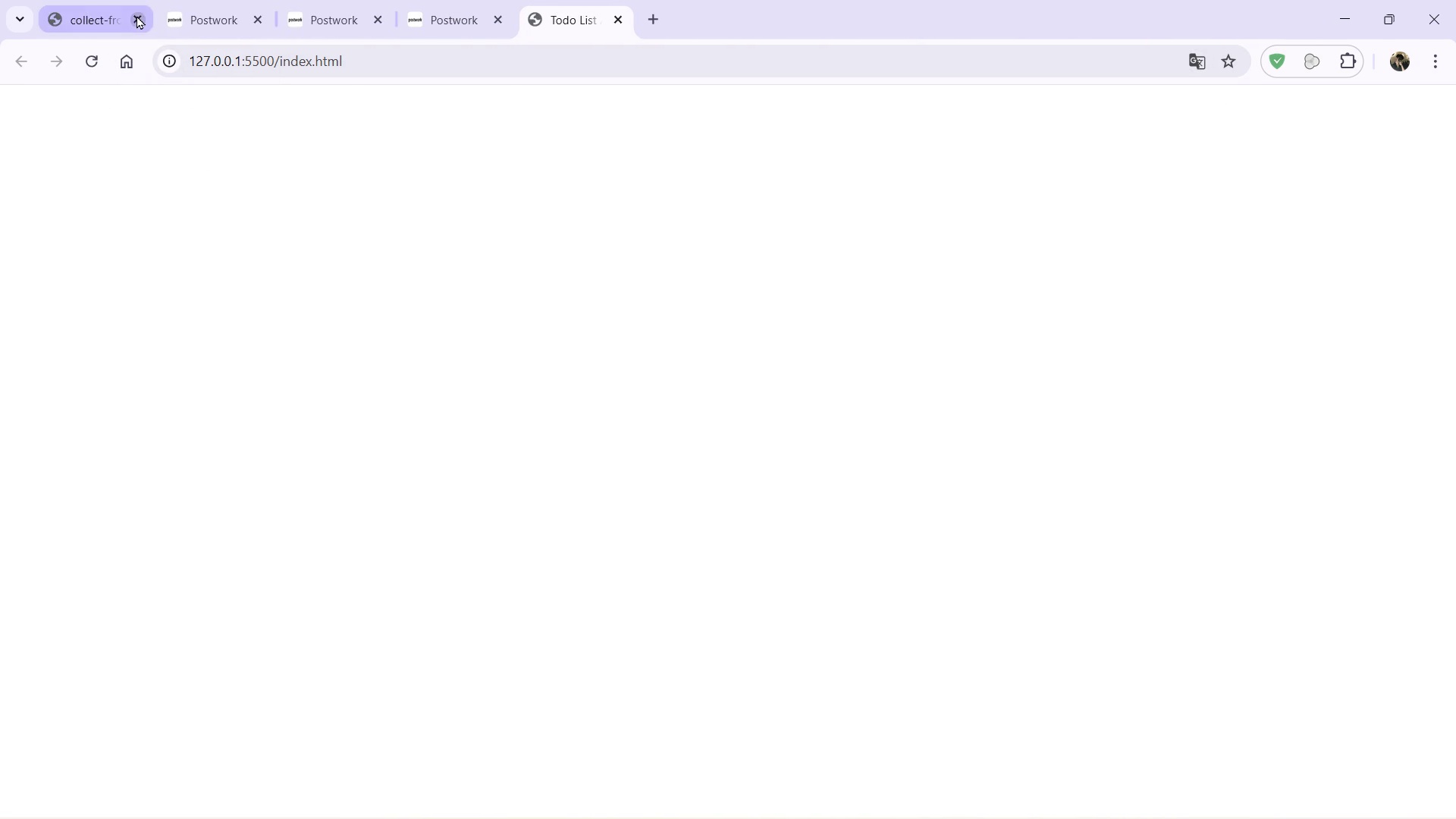 
left_click([136, 15])
 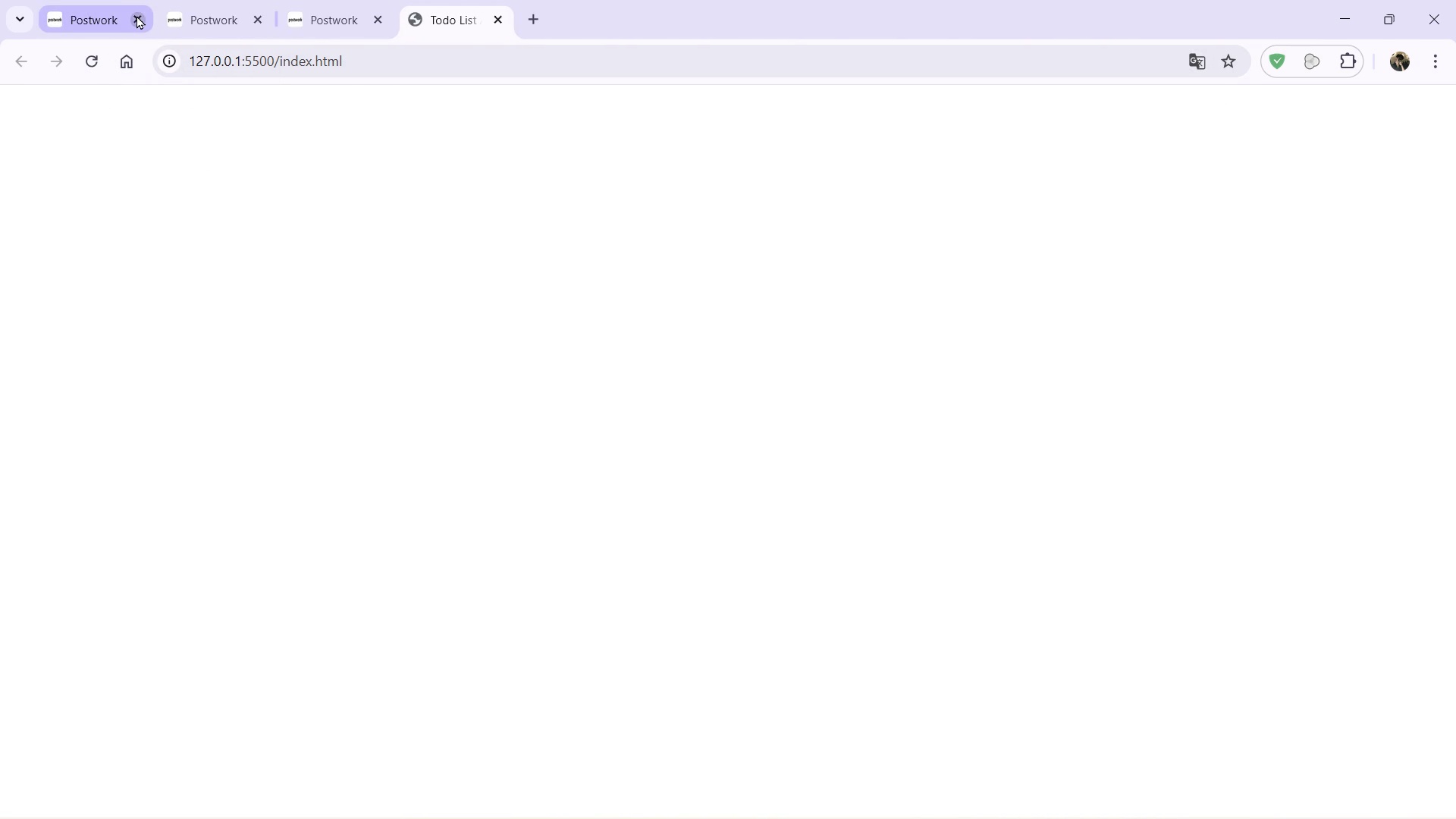 
left_click([136, 15])
 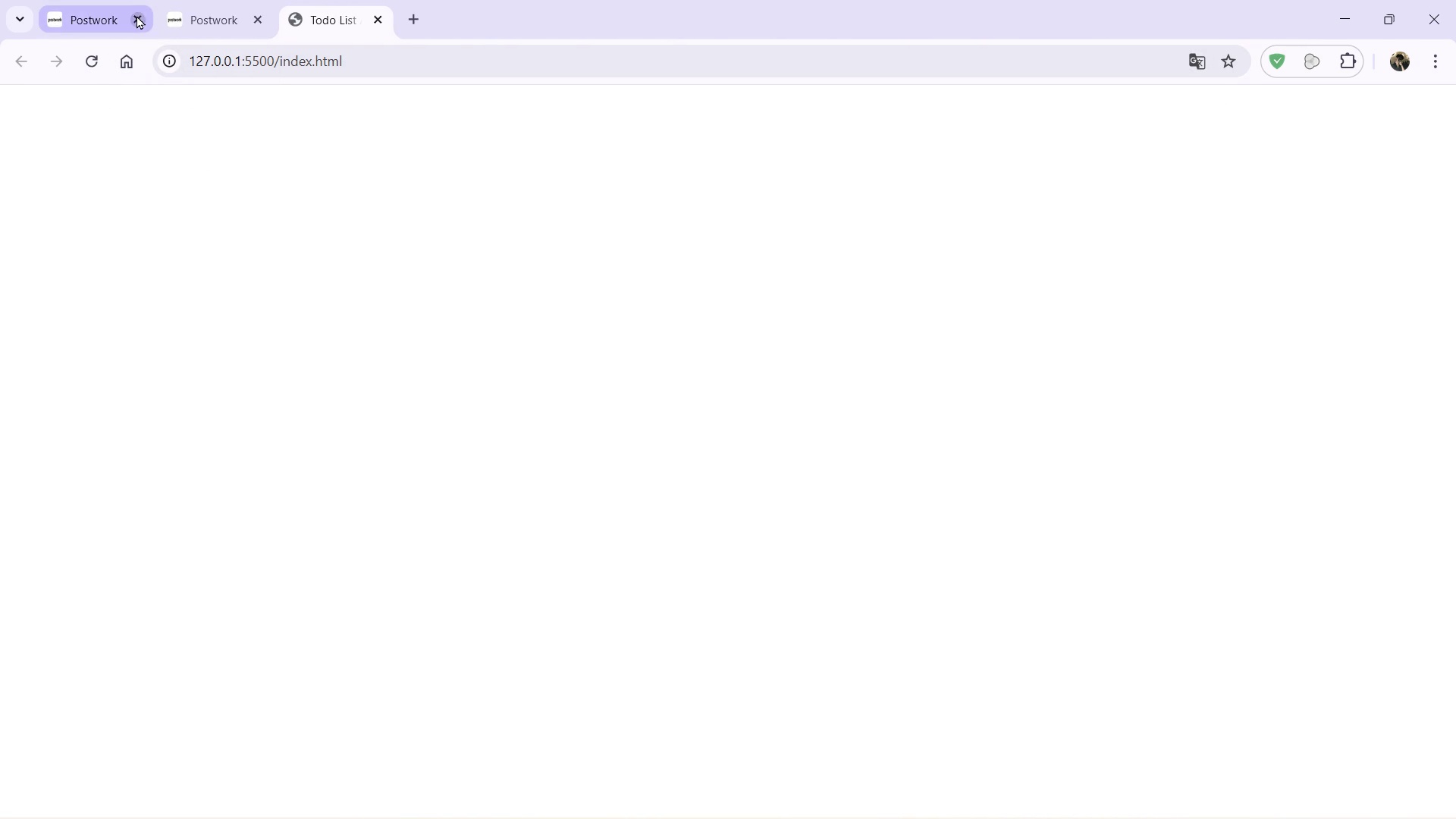 
left_click([136, 15])
 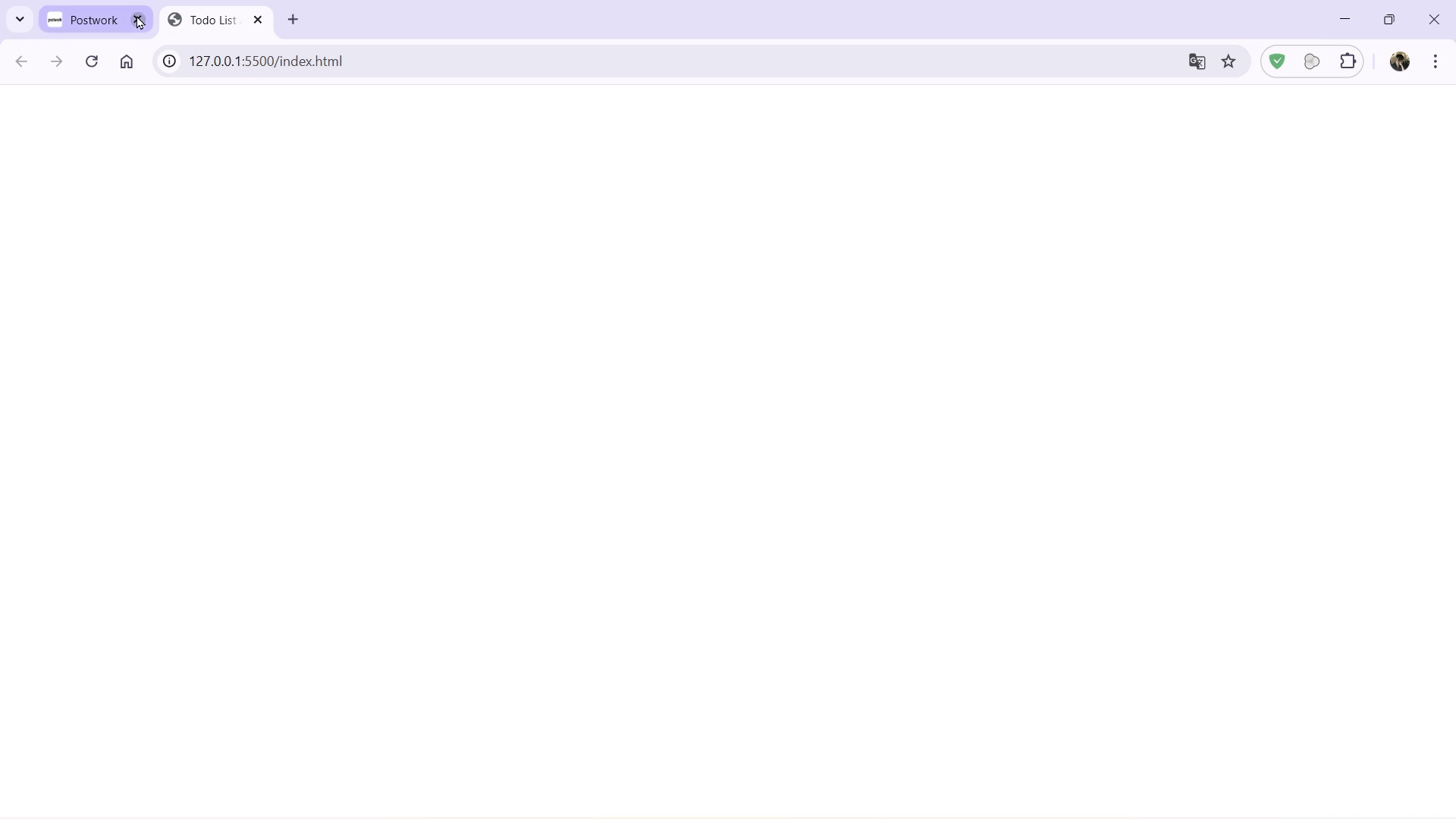 
double_click([136, 15])
 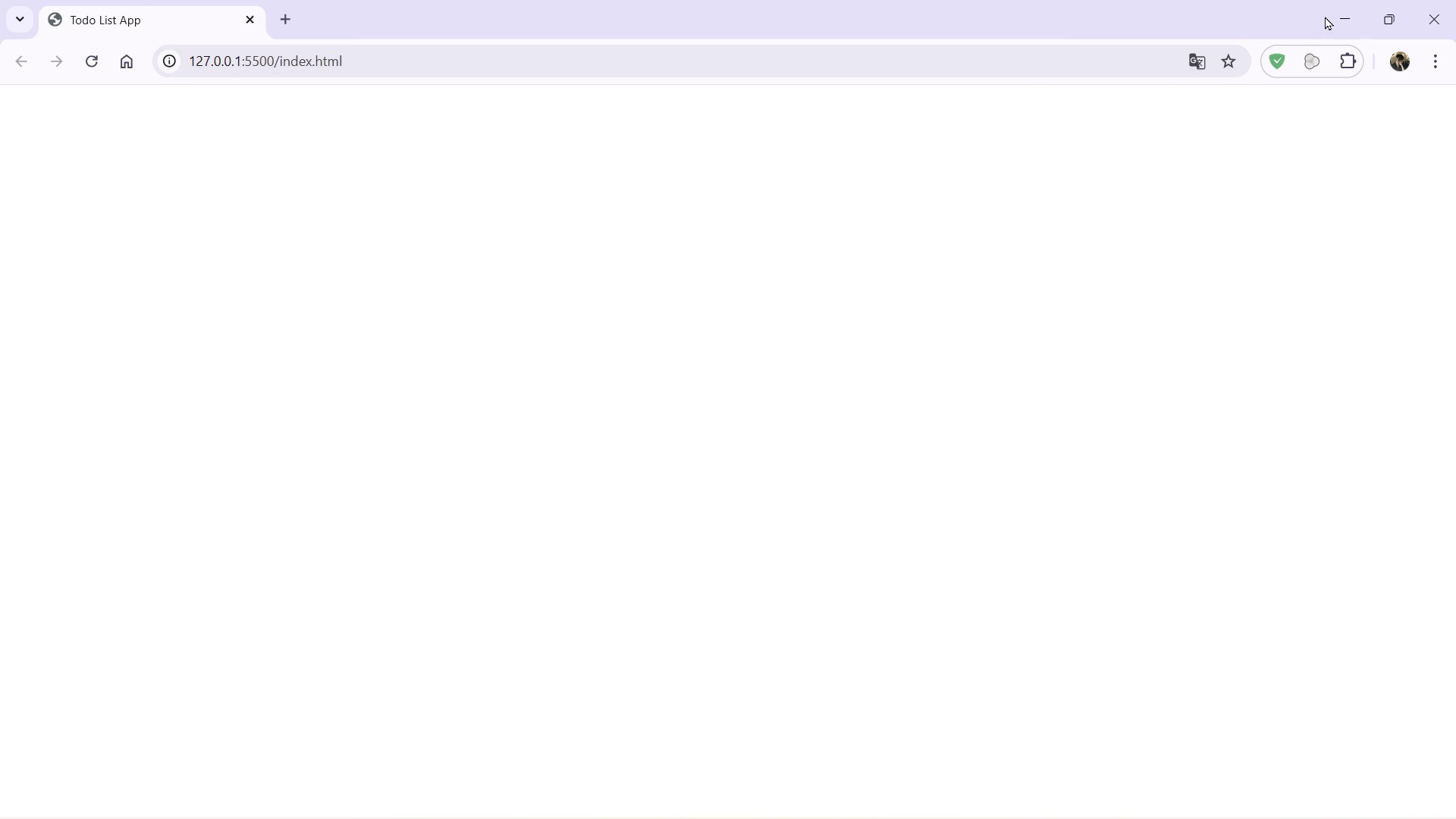 
double_click([1334, 16])
 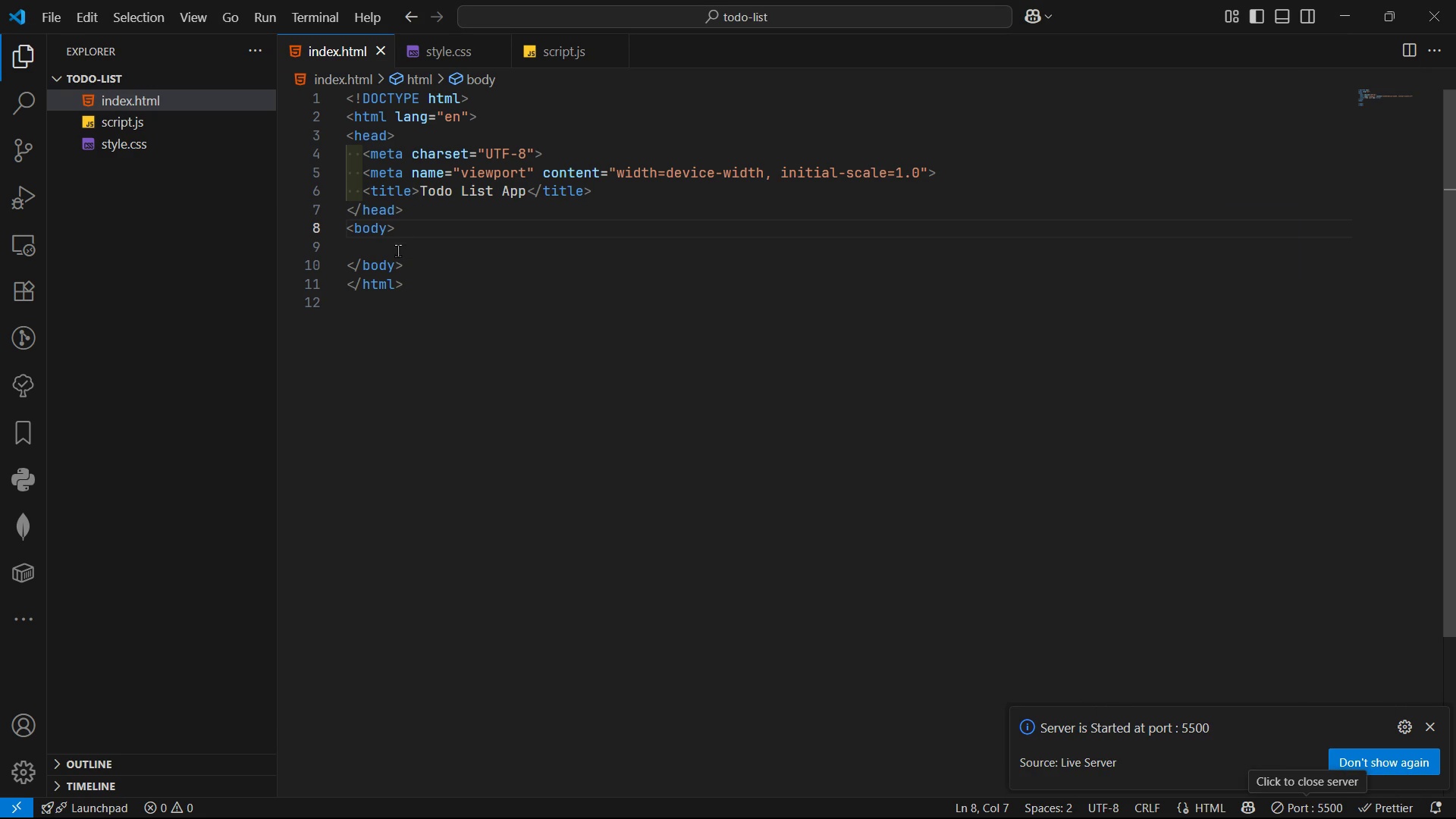 
left_click([397, 238])
 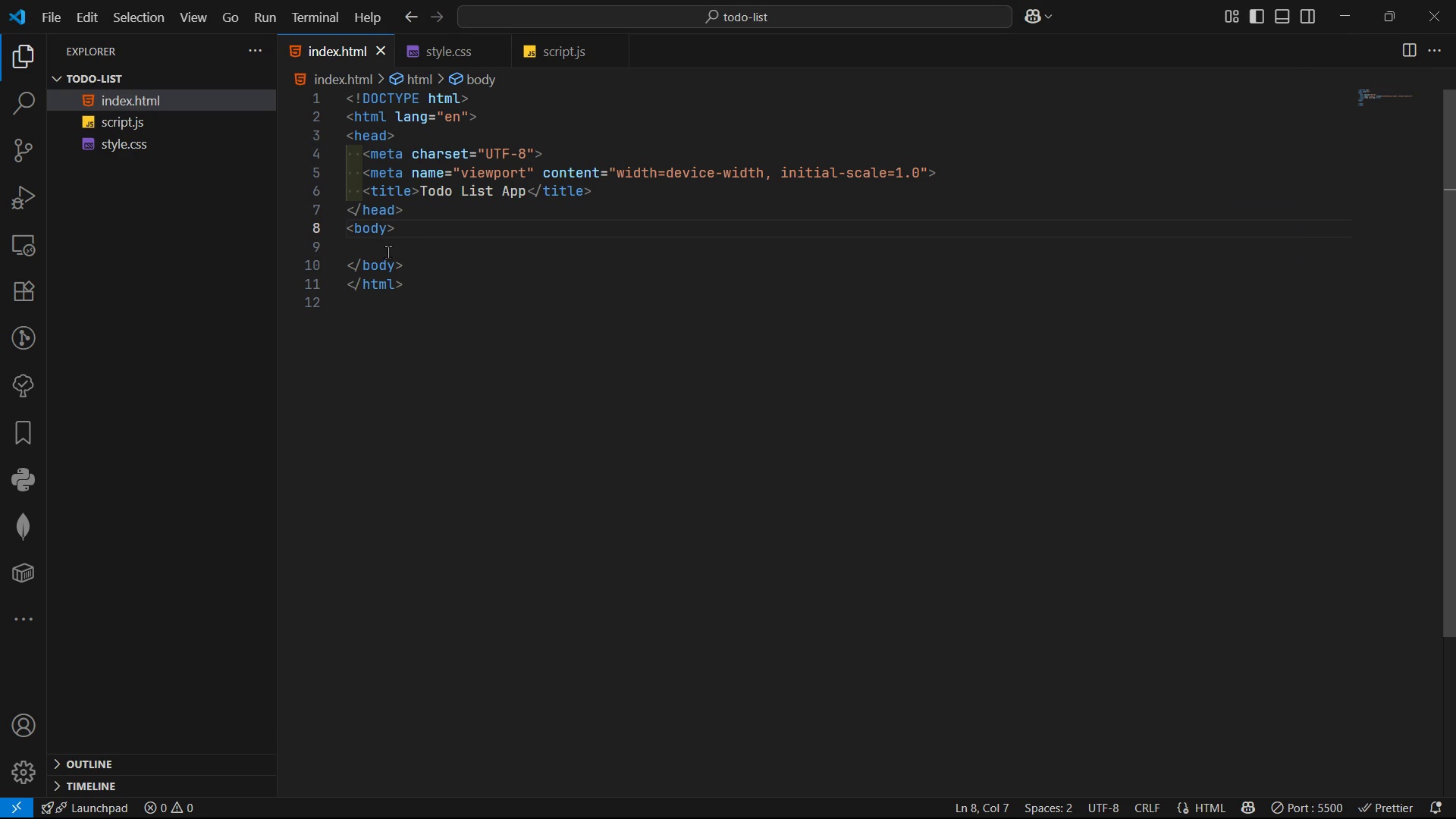 
left_click([388, 251])
 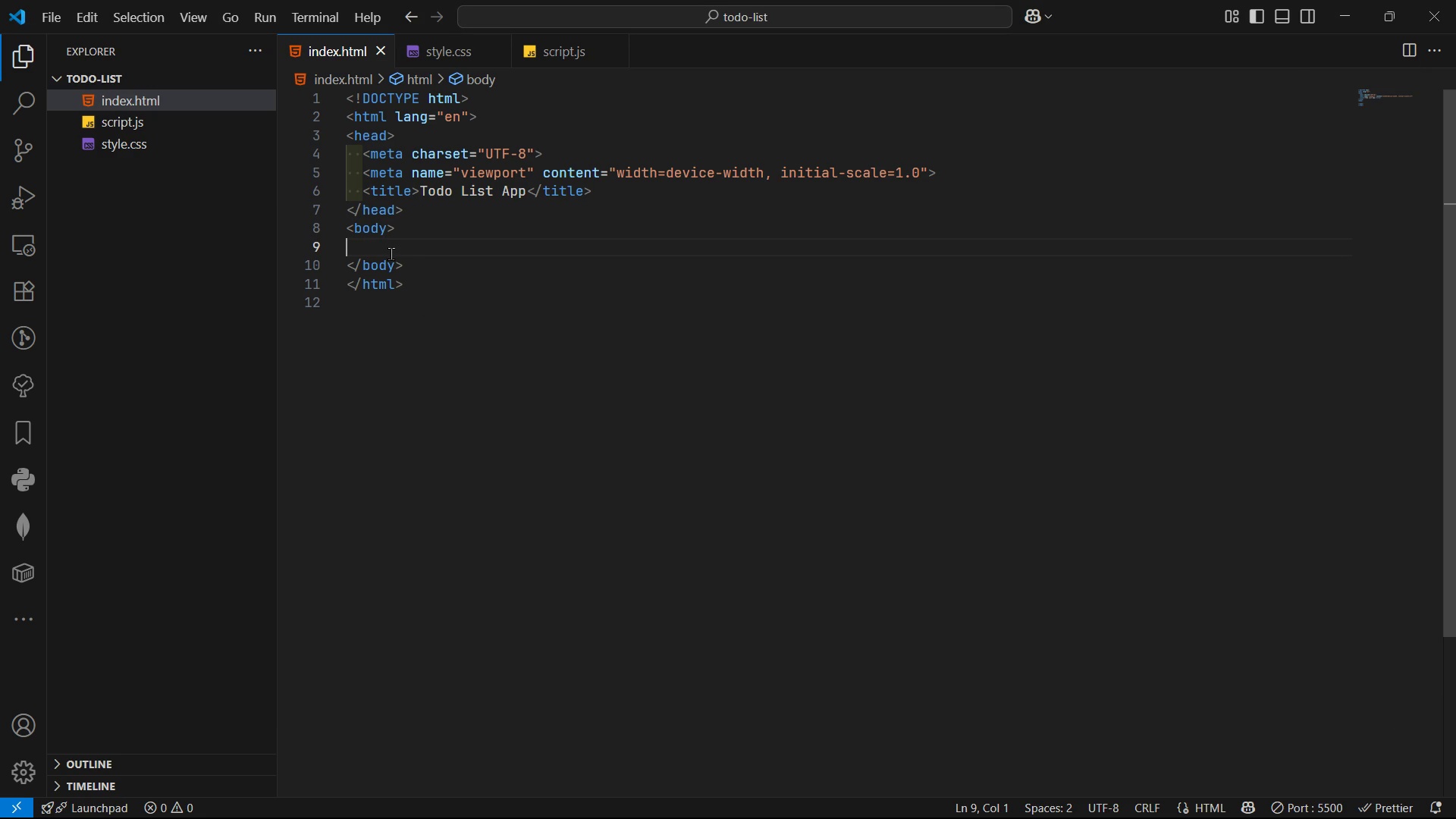 
key(Tab)
 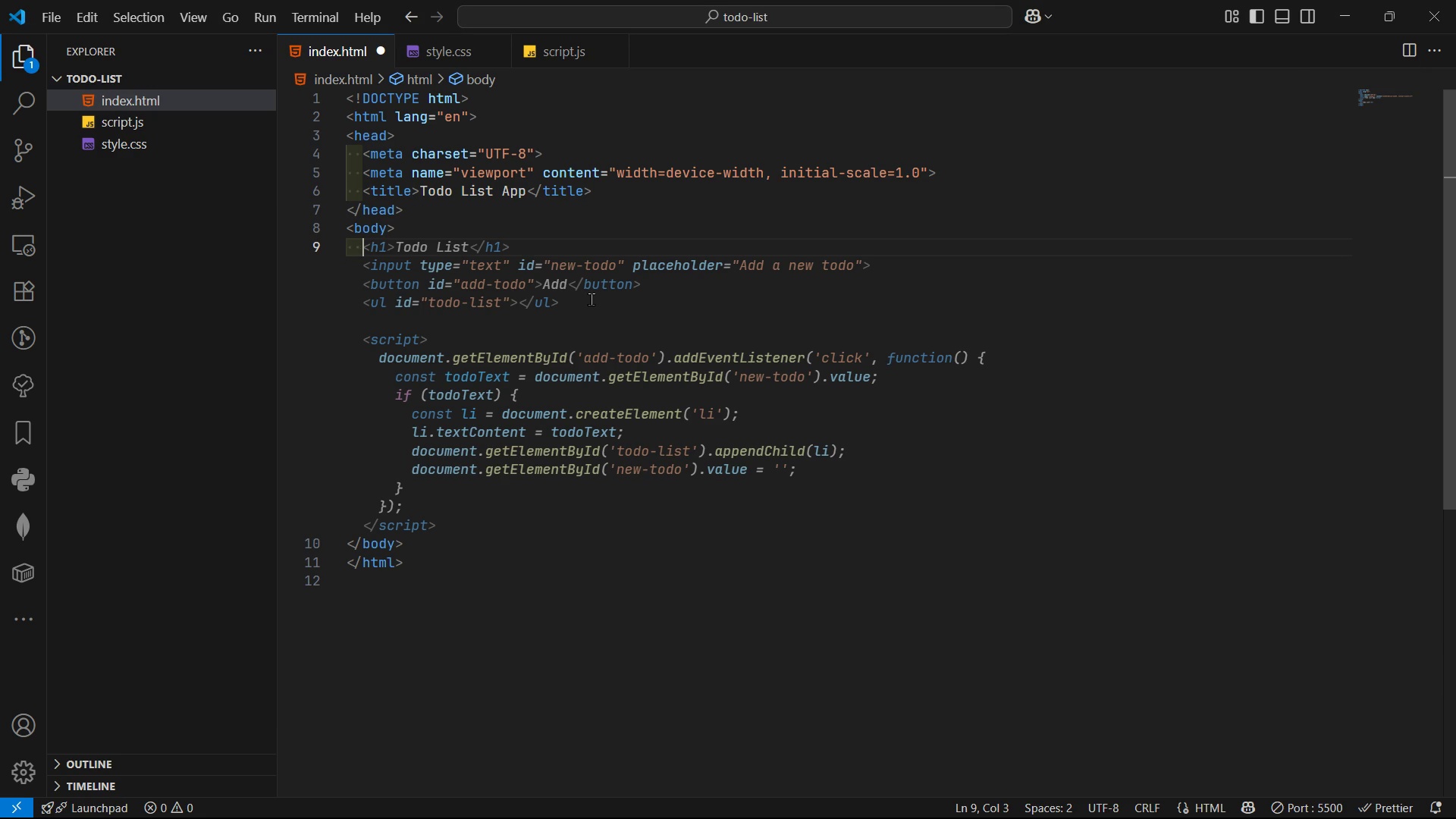 
wait(7.42)
 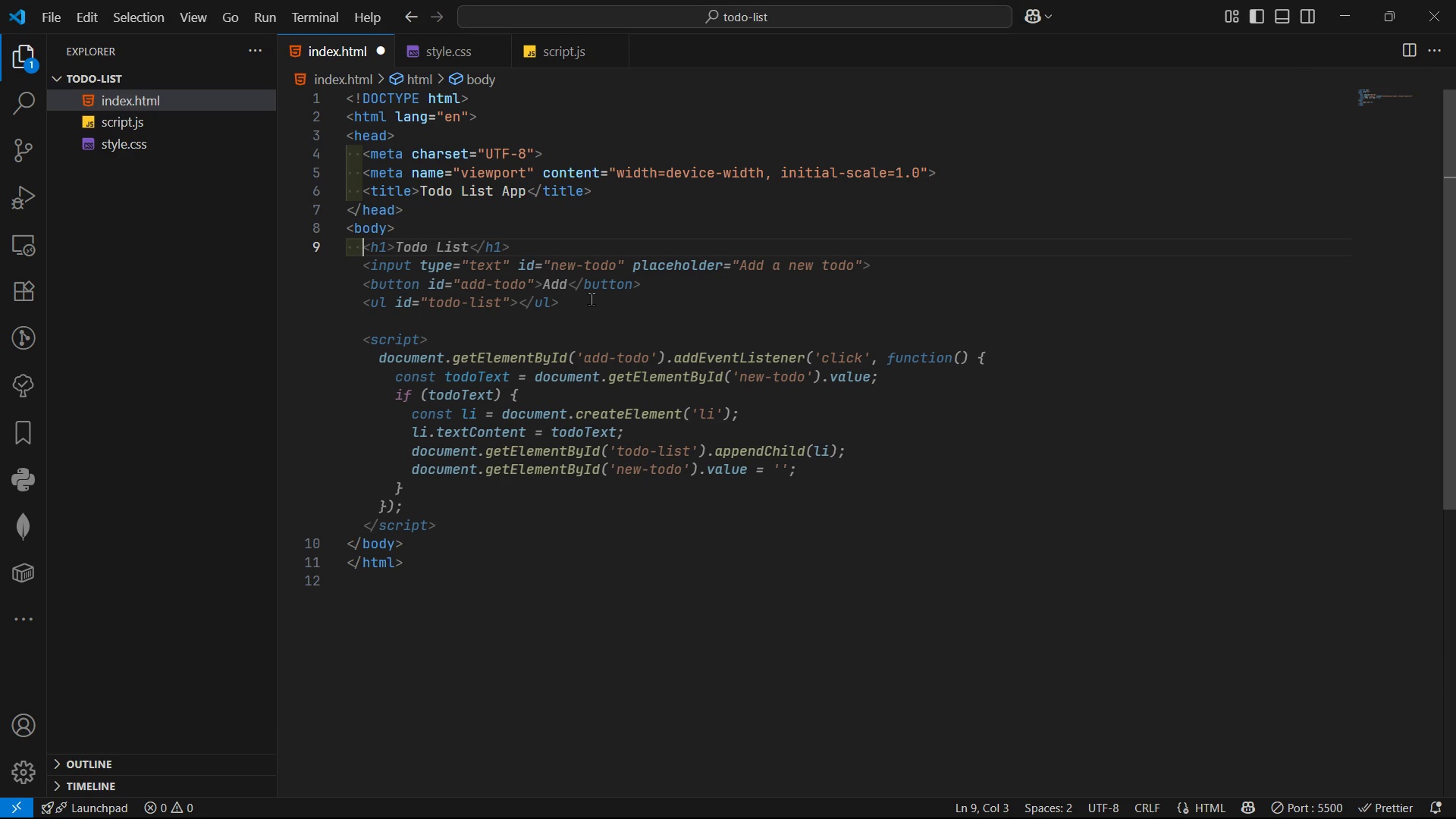 
type(<)
key(Backspace)
type(.container)
 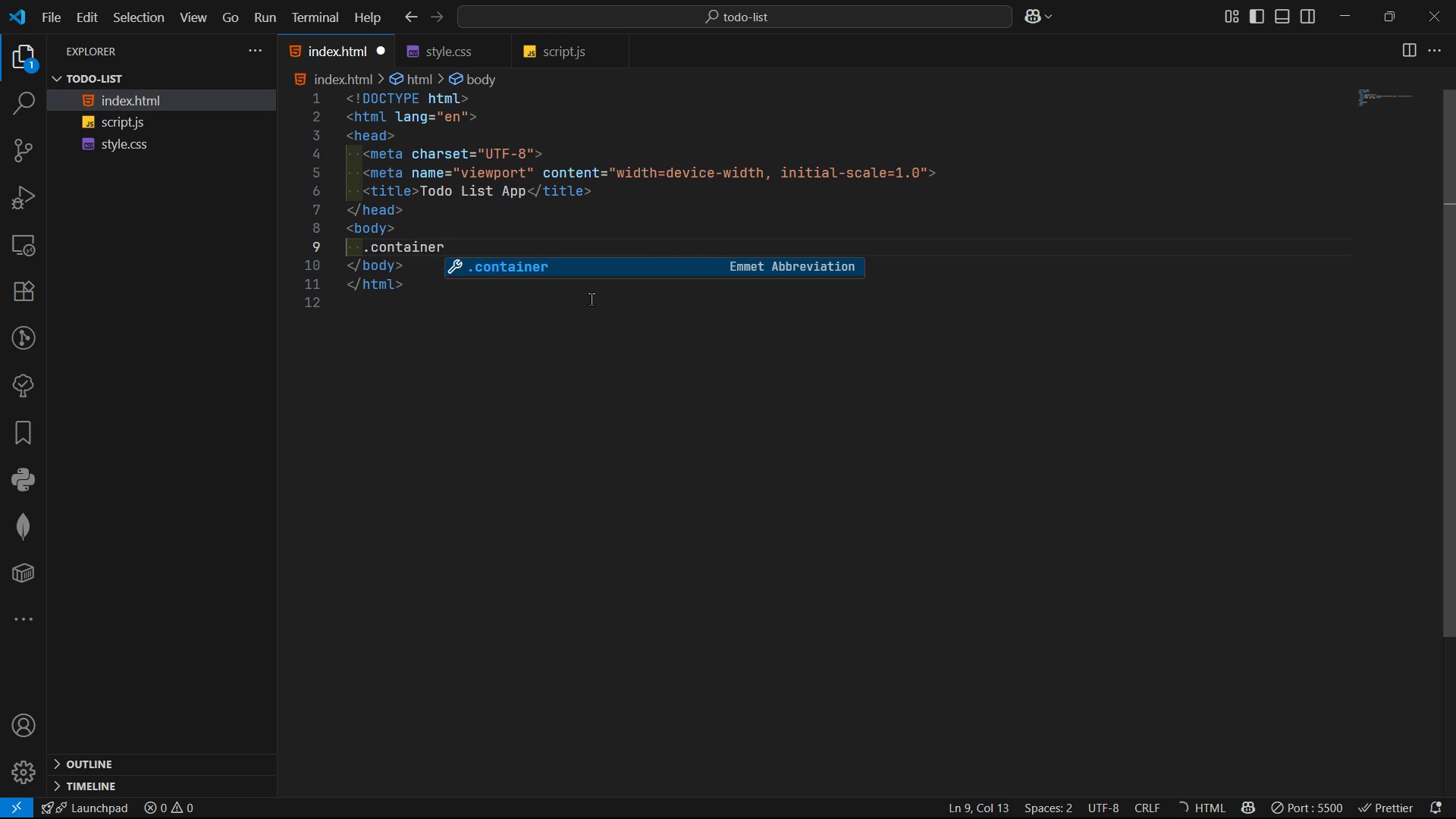 
key(Enter)
 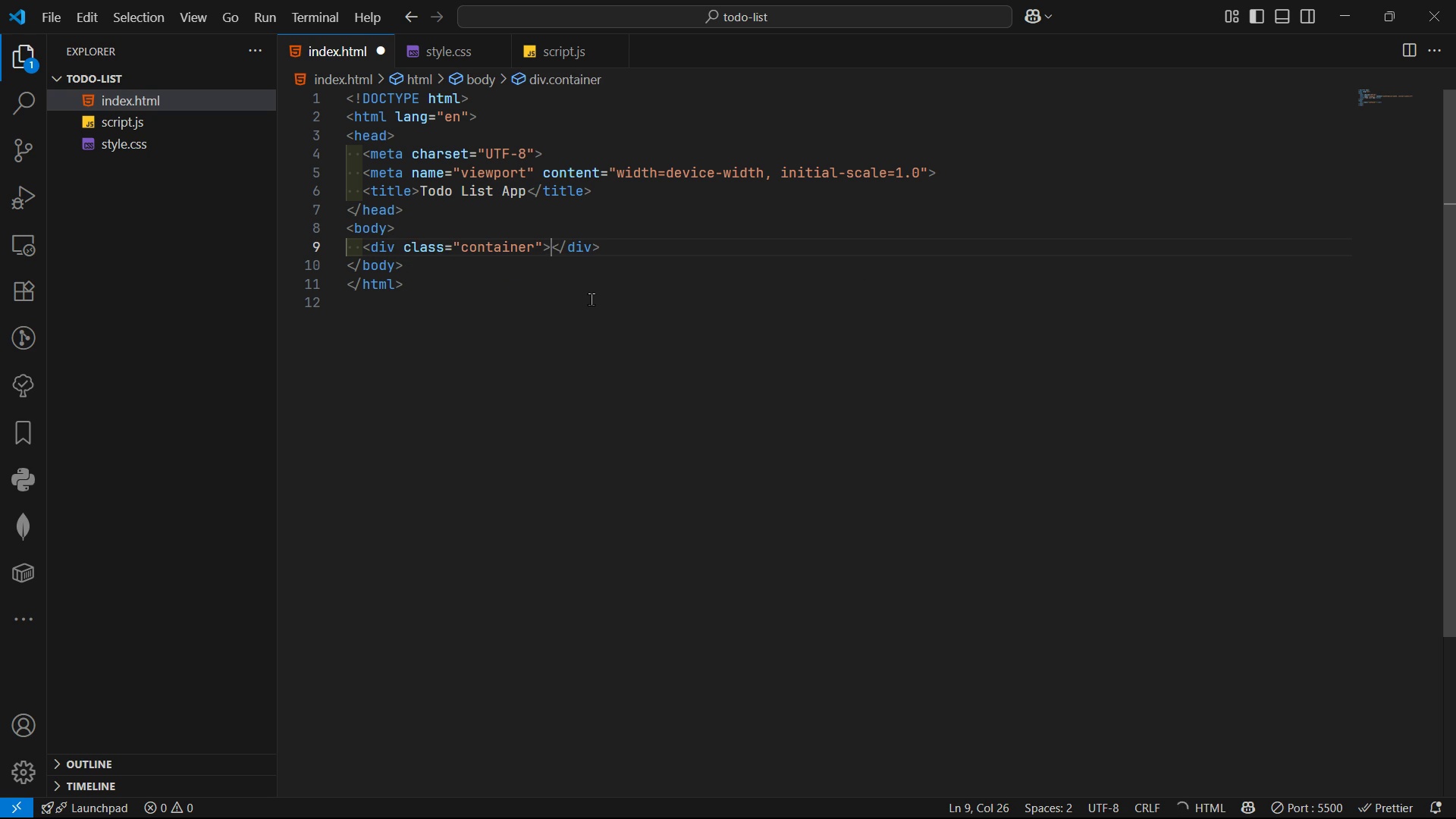 
key(Enter)
 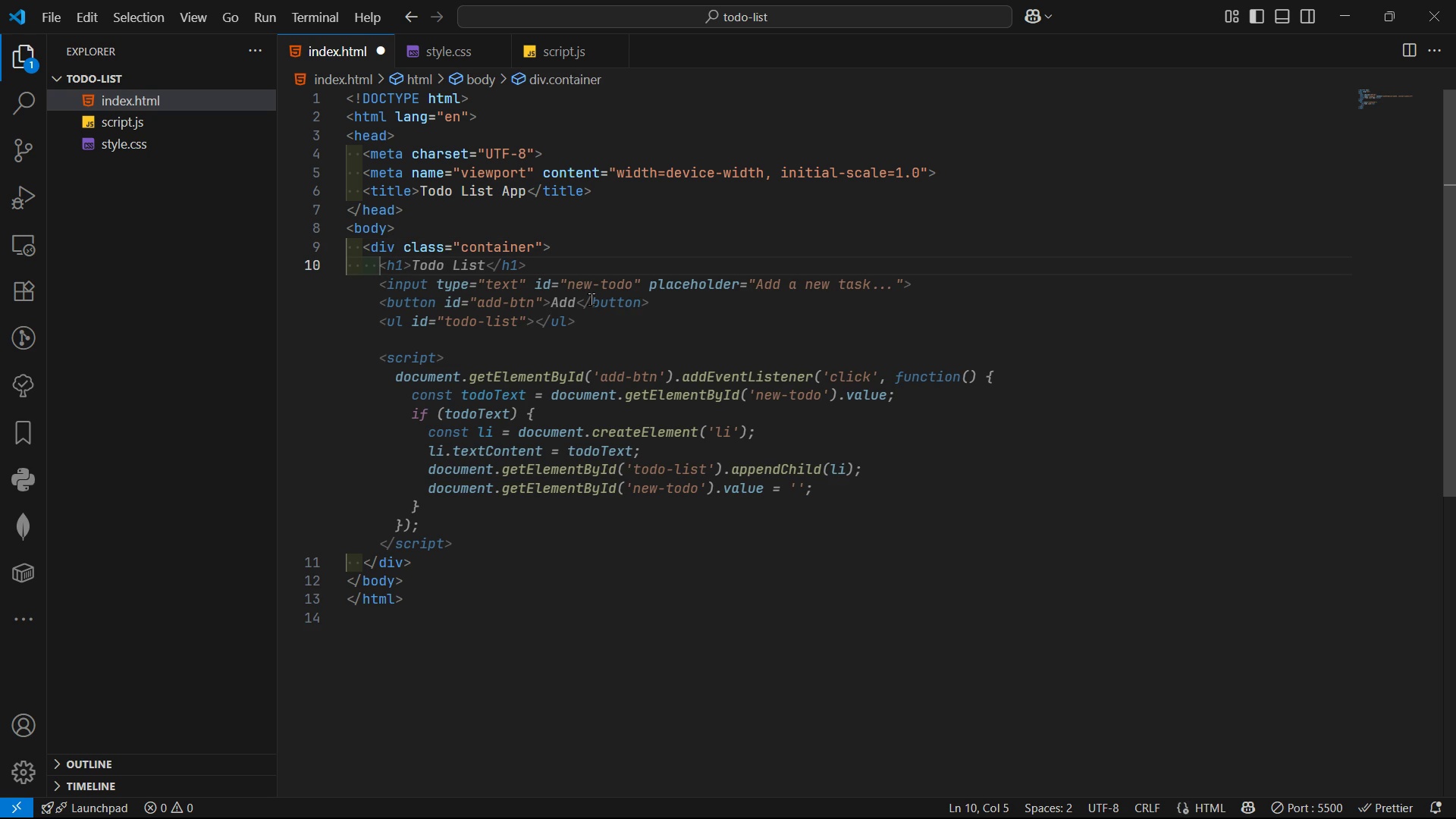 
type(hq)
 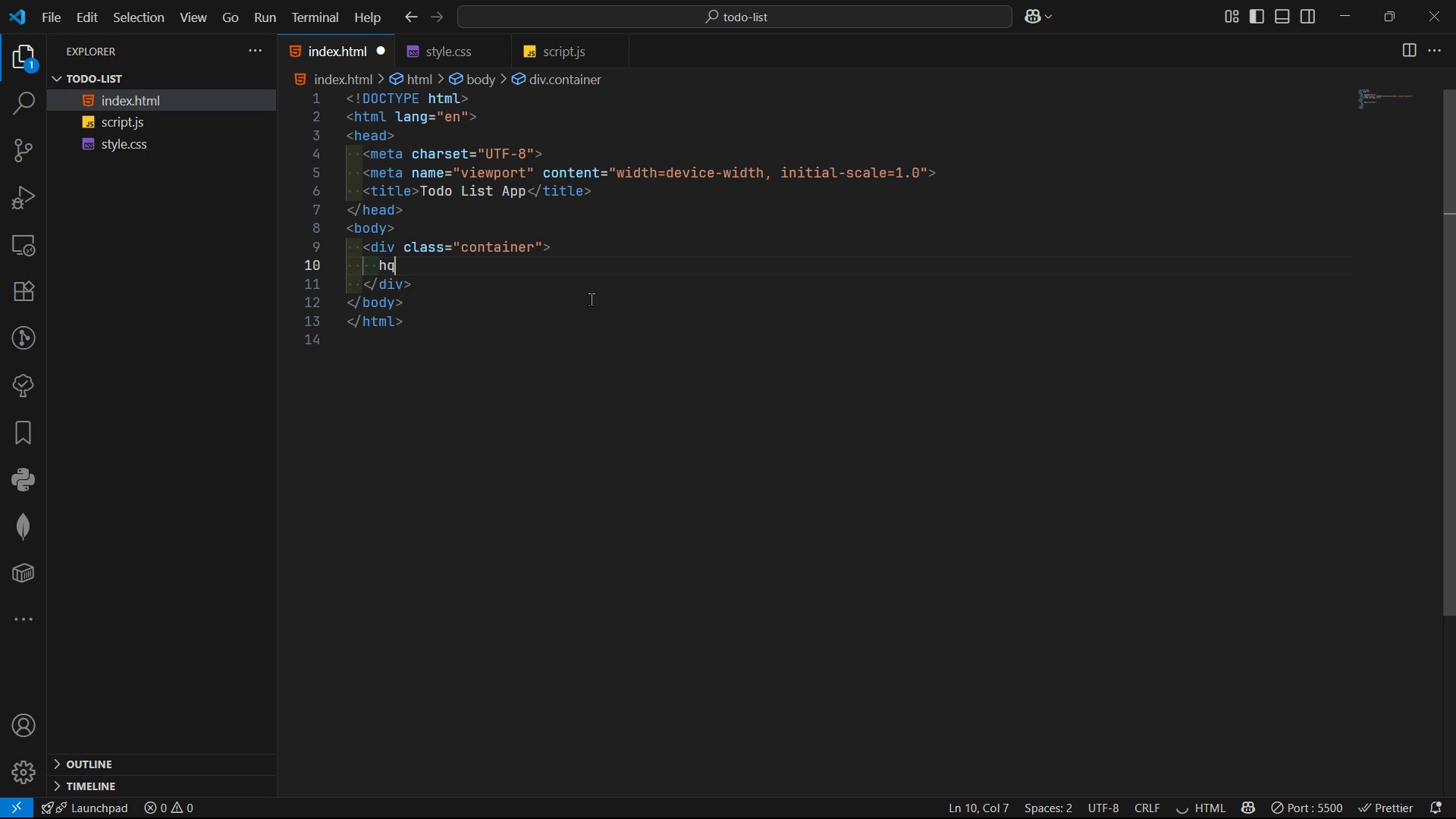 
key(Enter)
 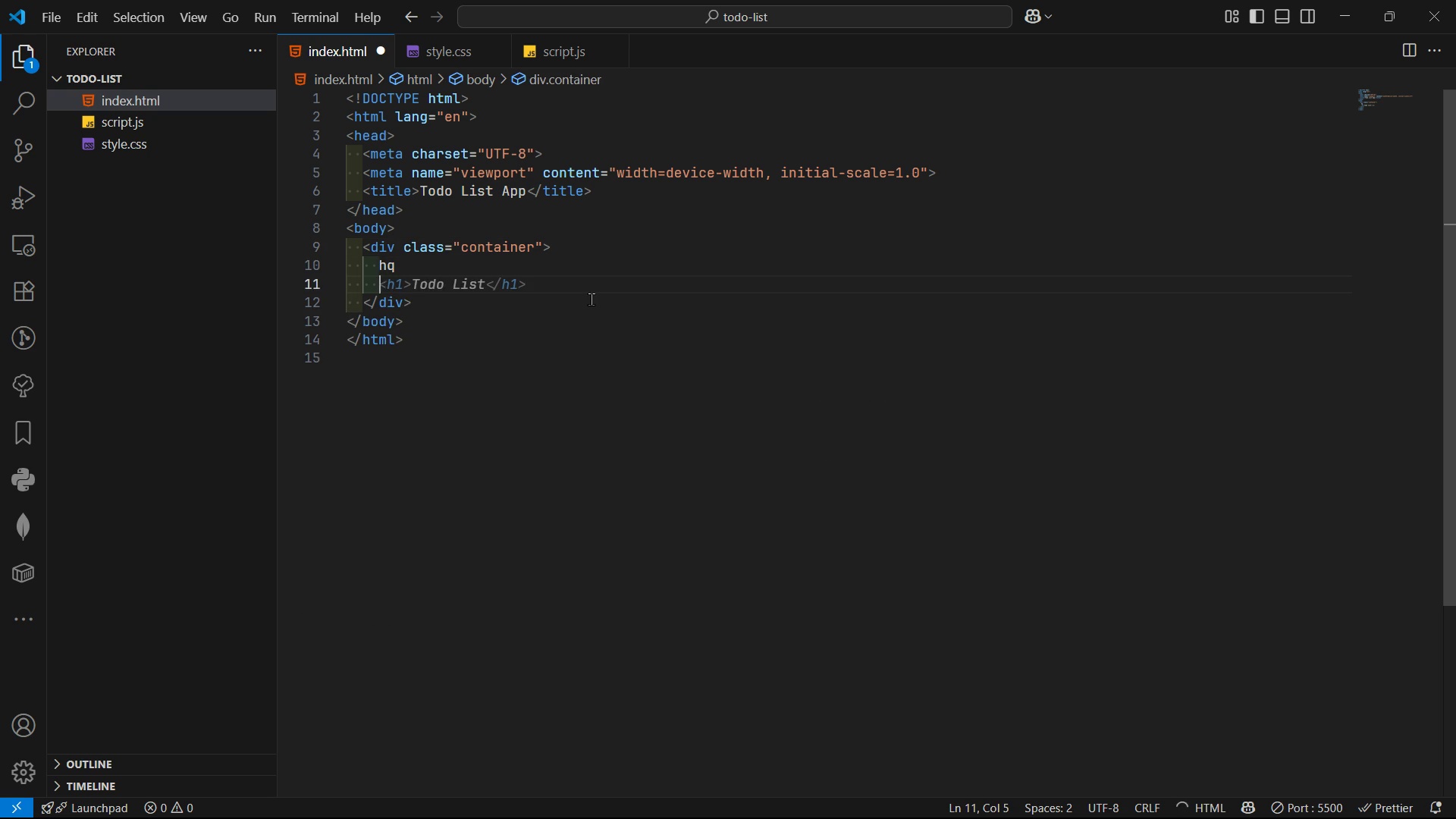 
key(Backspace)
 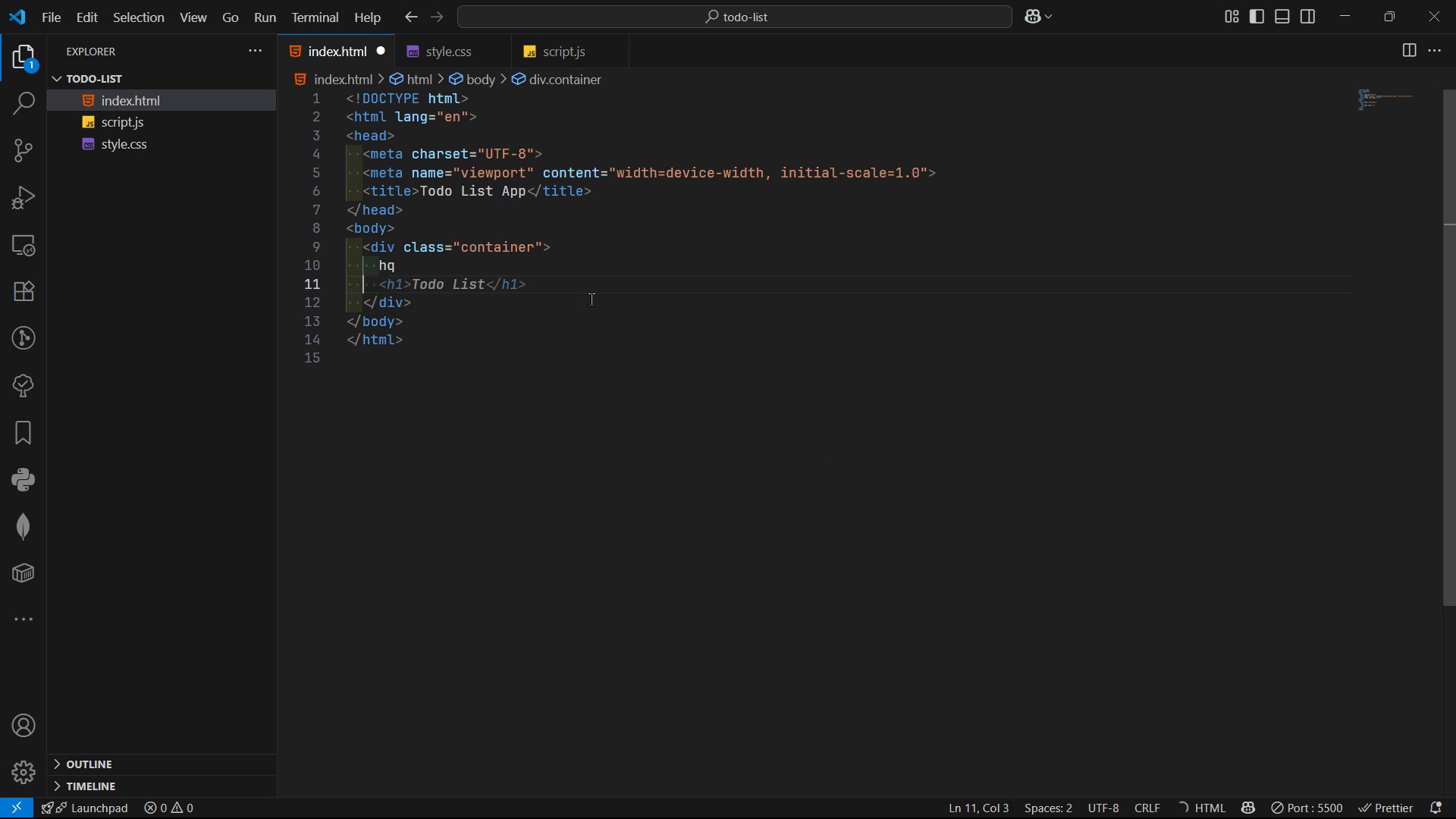 
key(Backspace)
 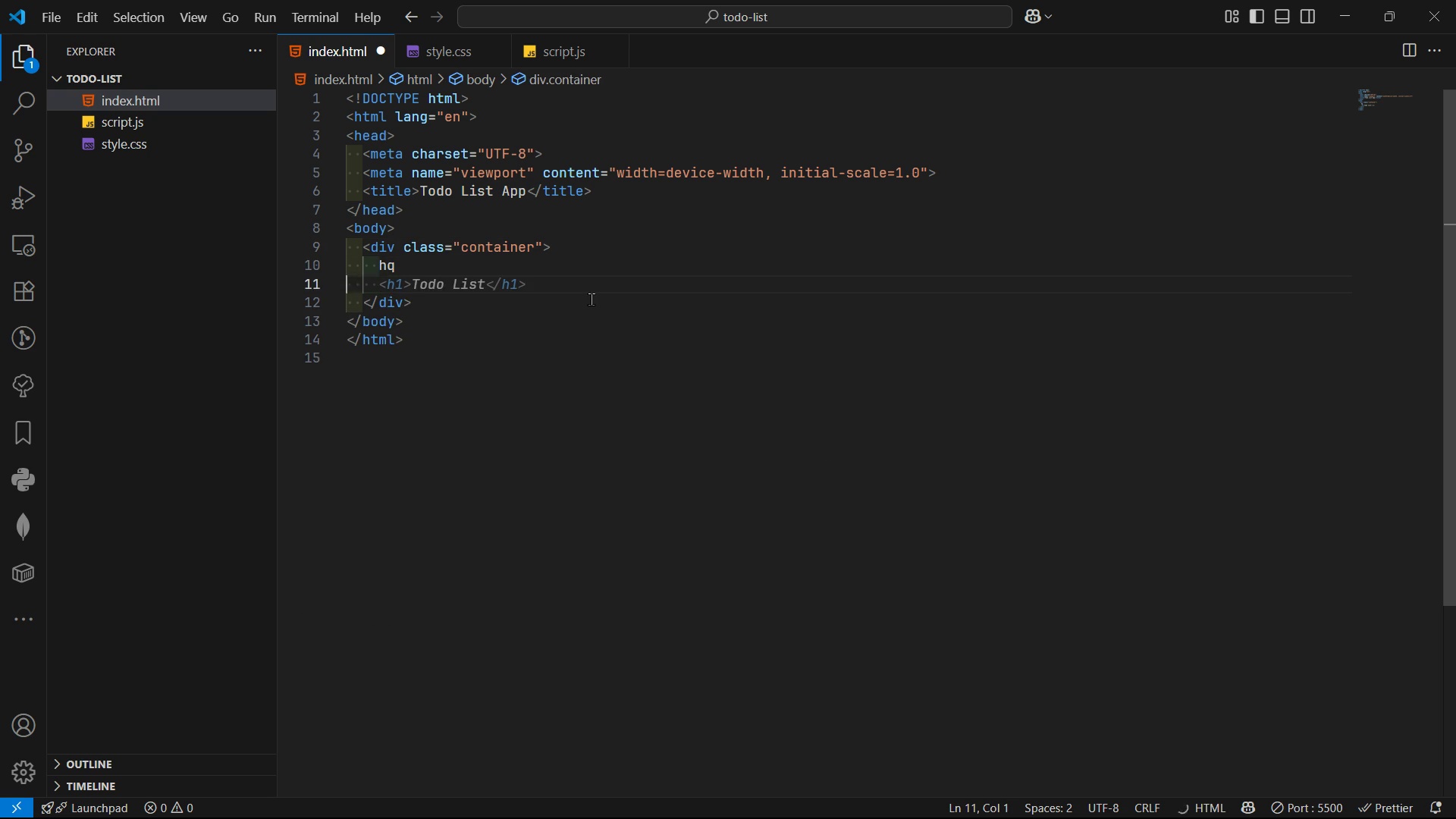 
key(Backspace)
 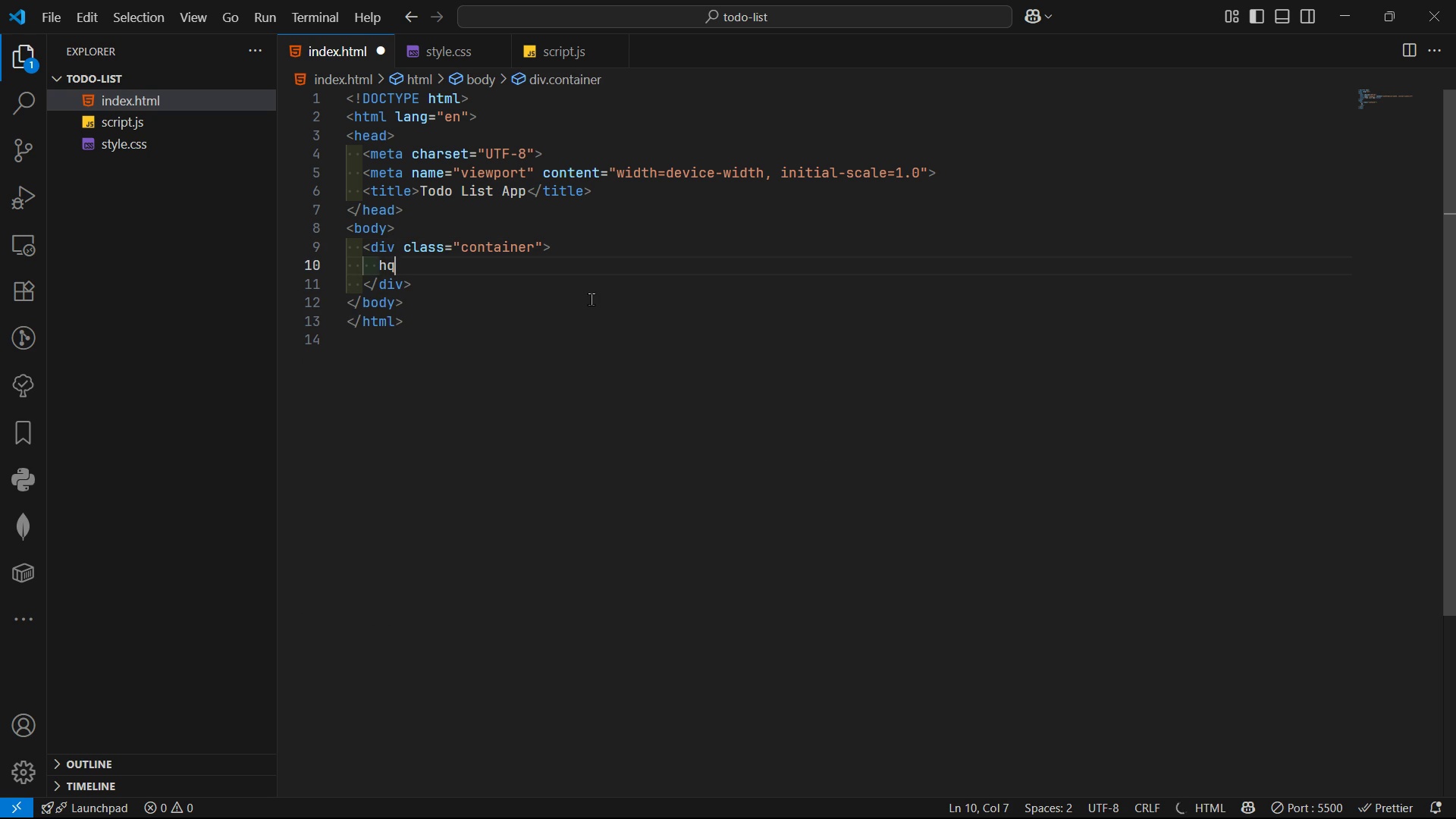 
key(Backspace)
 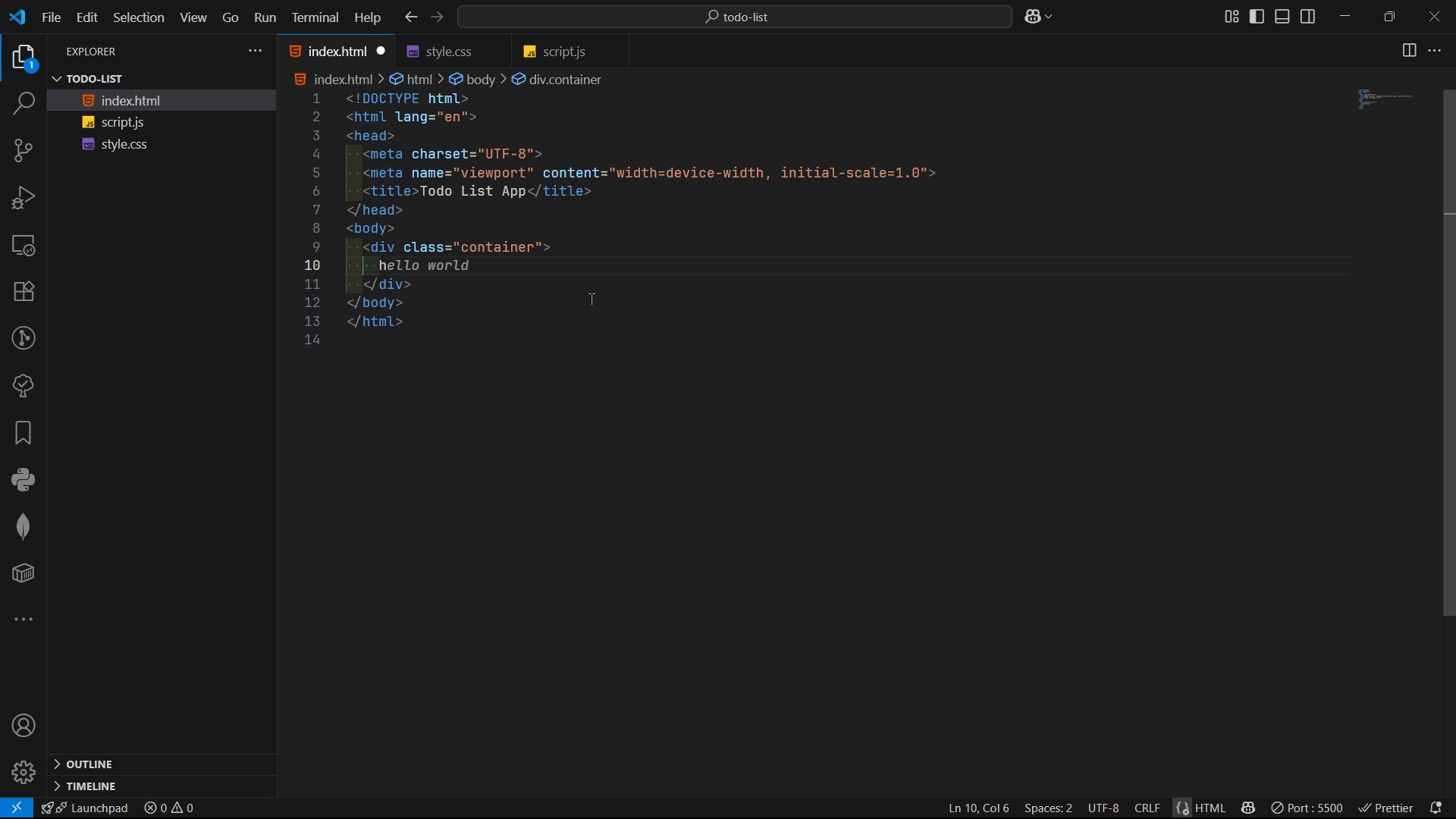 
key(1)
 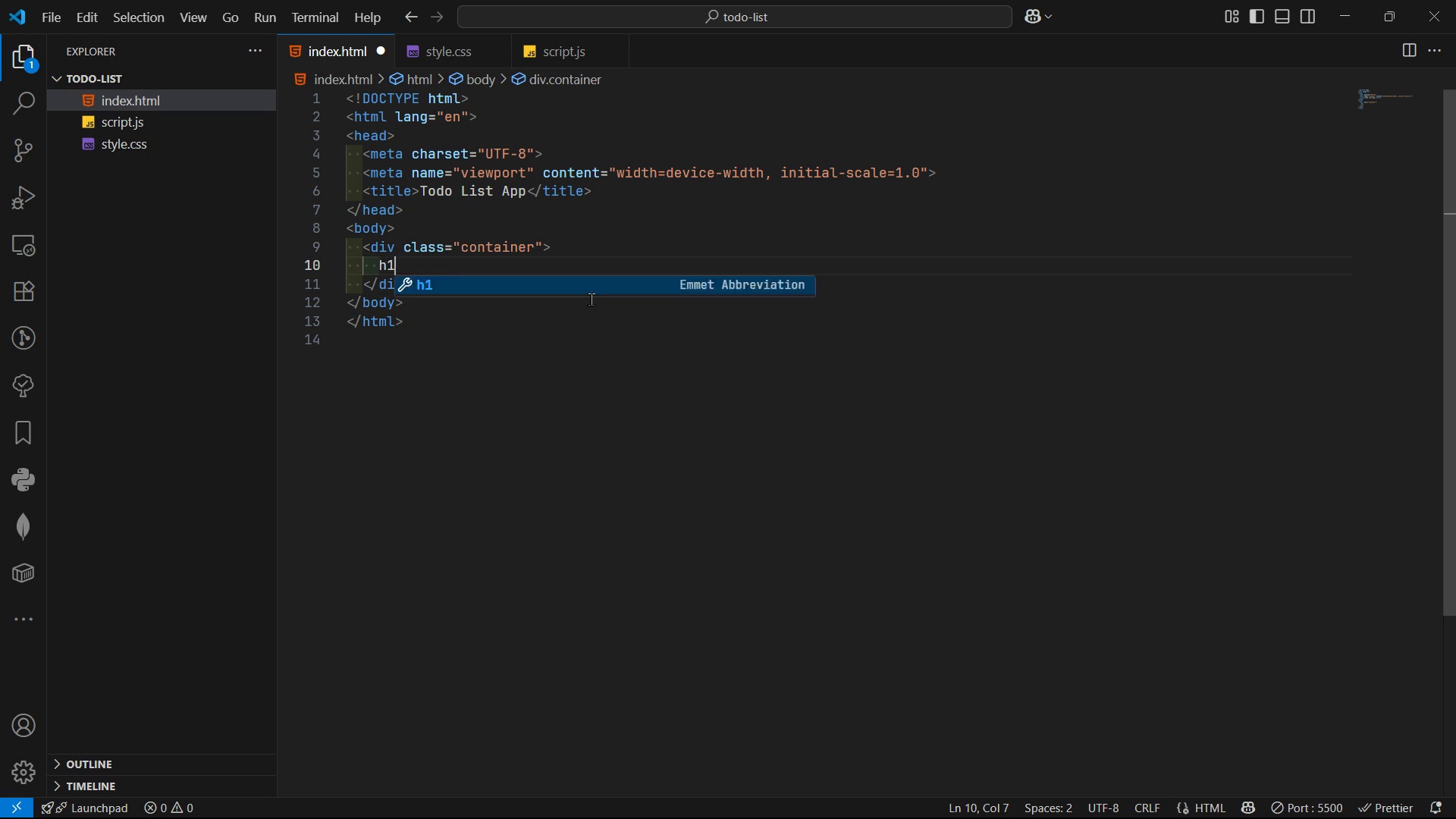 
key(Enter)
 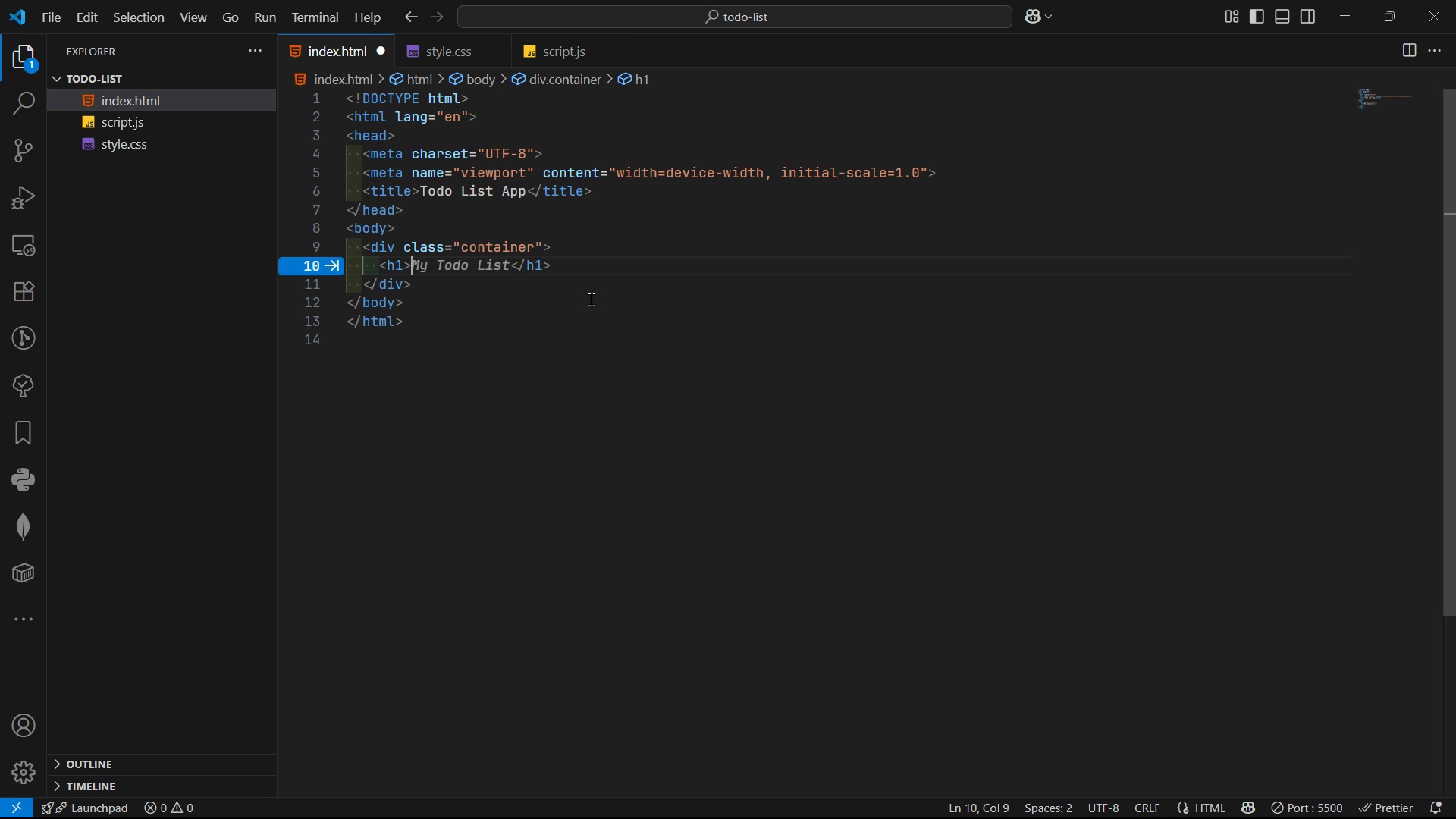 
wait(6.26)
 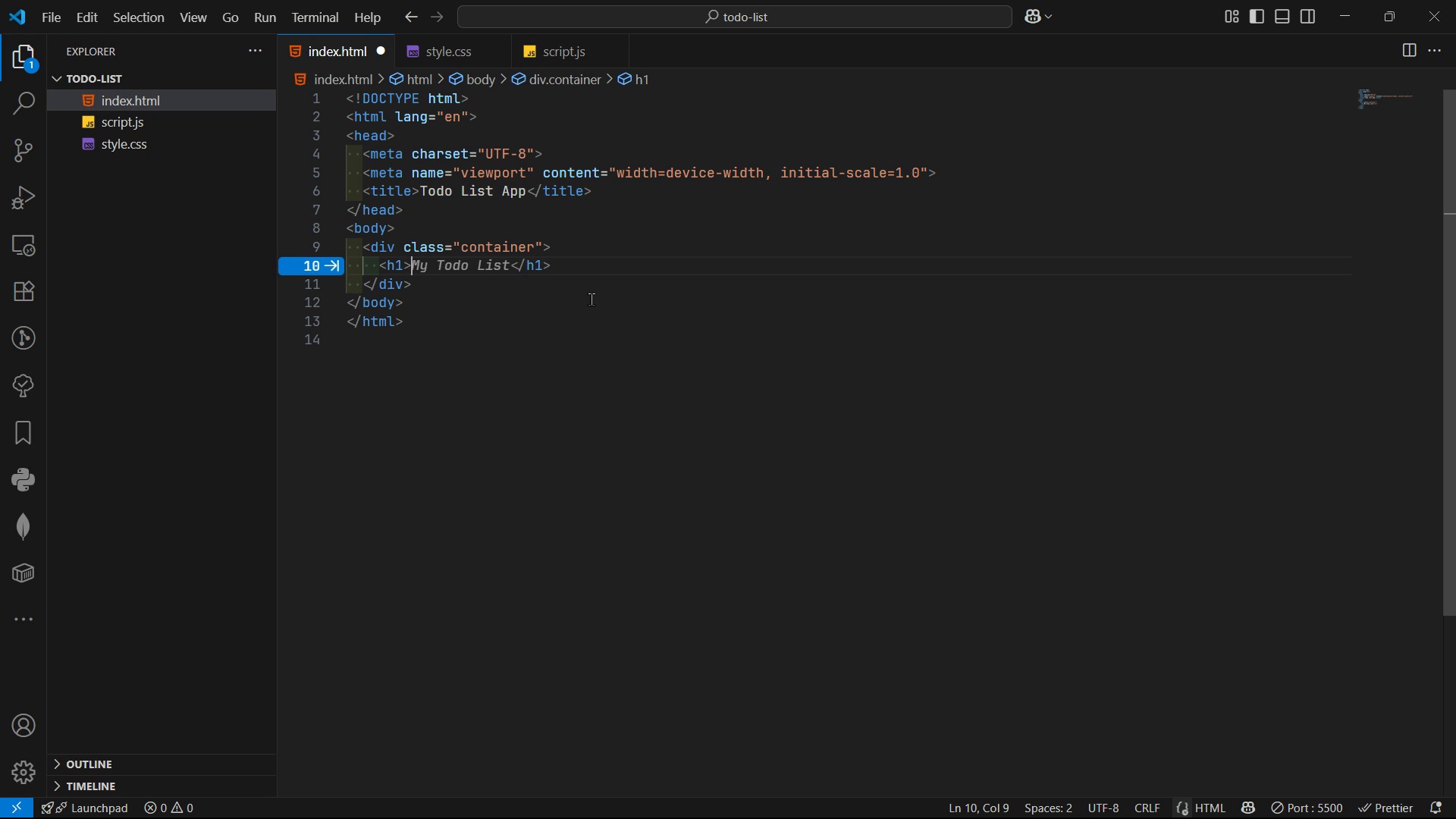 
type(To )
key(Backspace)
type(do List App)
 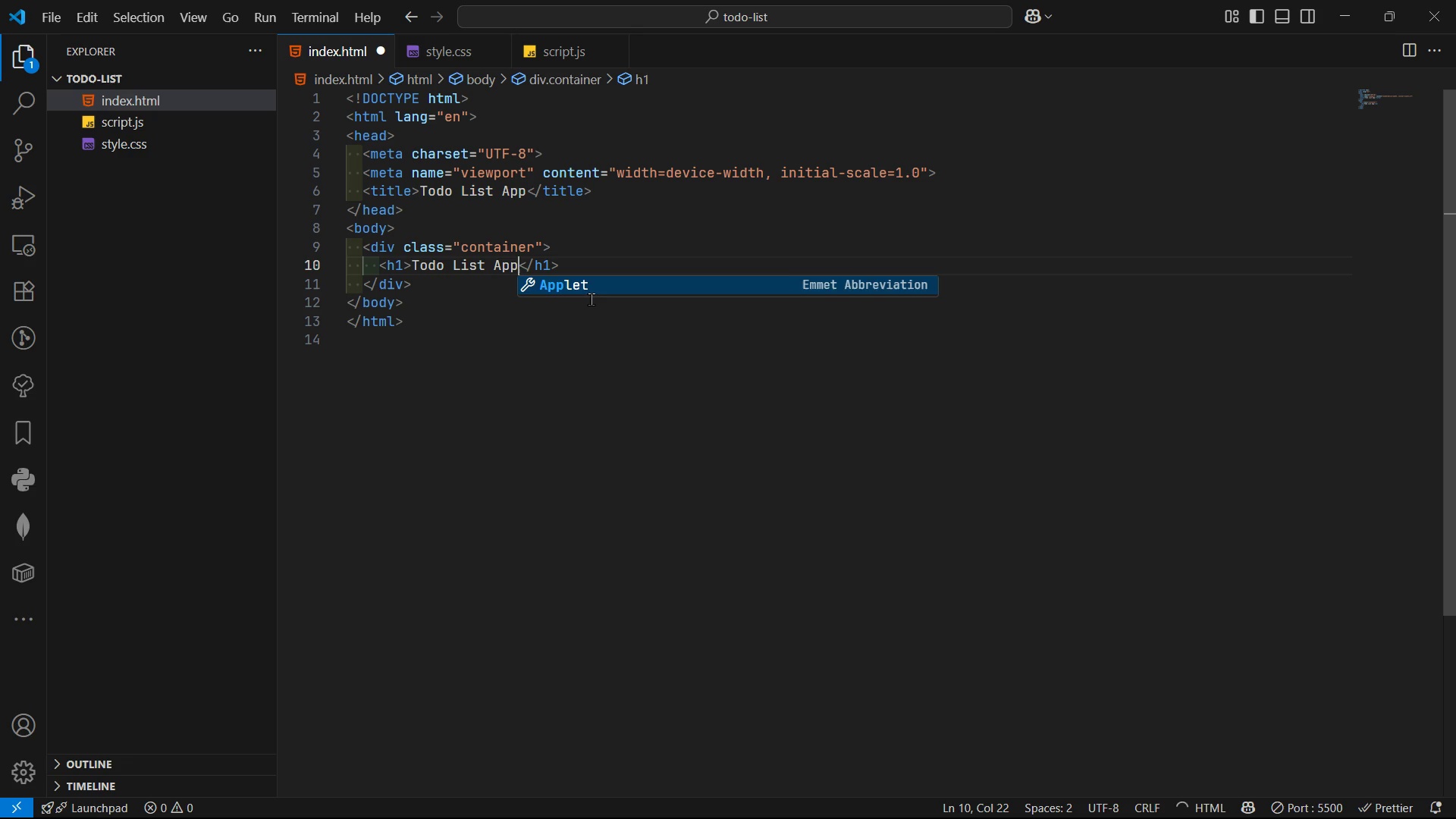 
left_click([667, 394])
 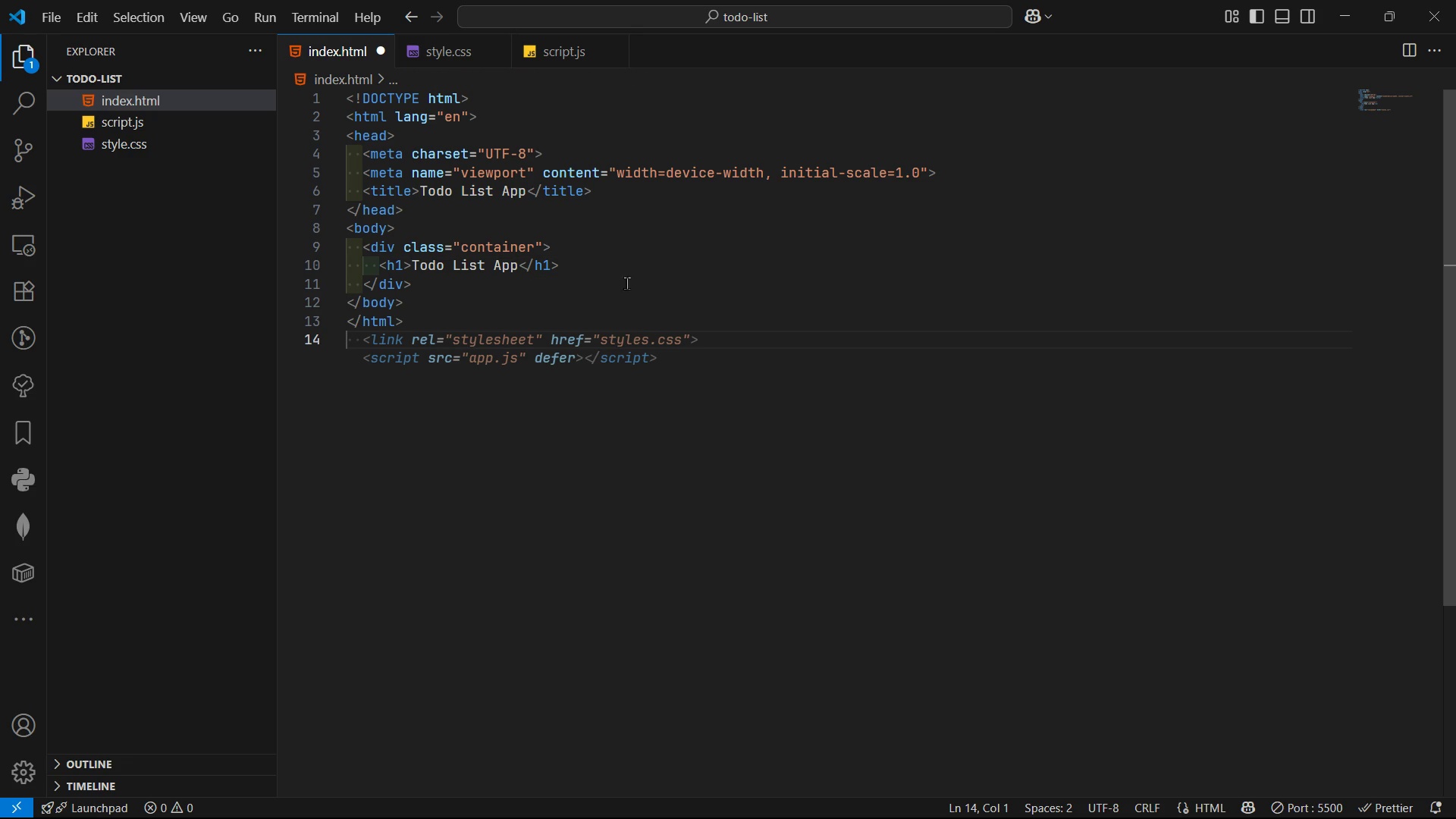 
left_click([598, 268])
 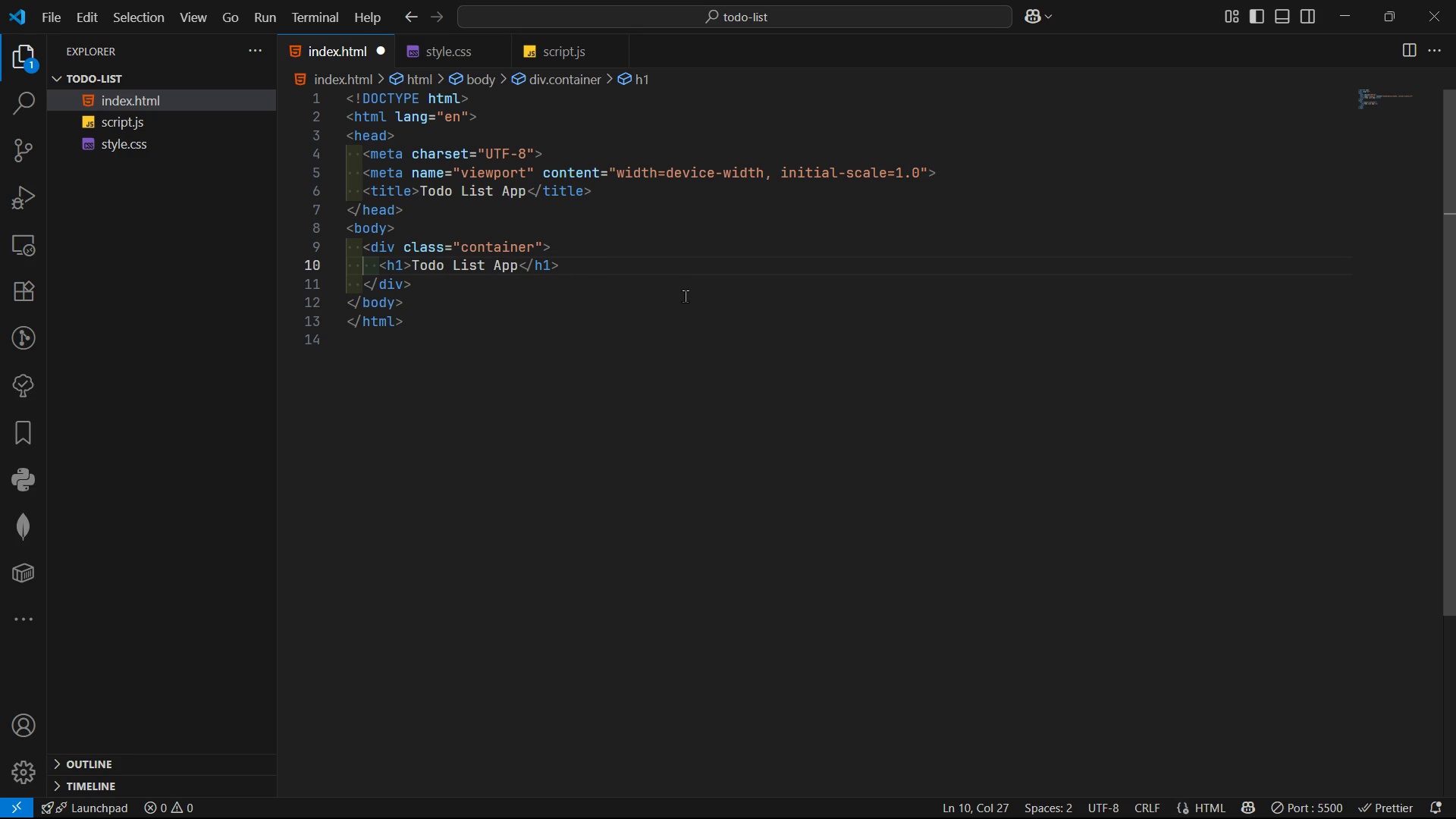 
key(Enter)
 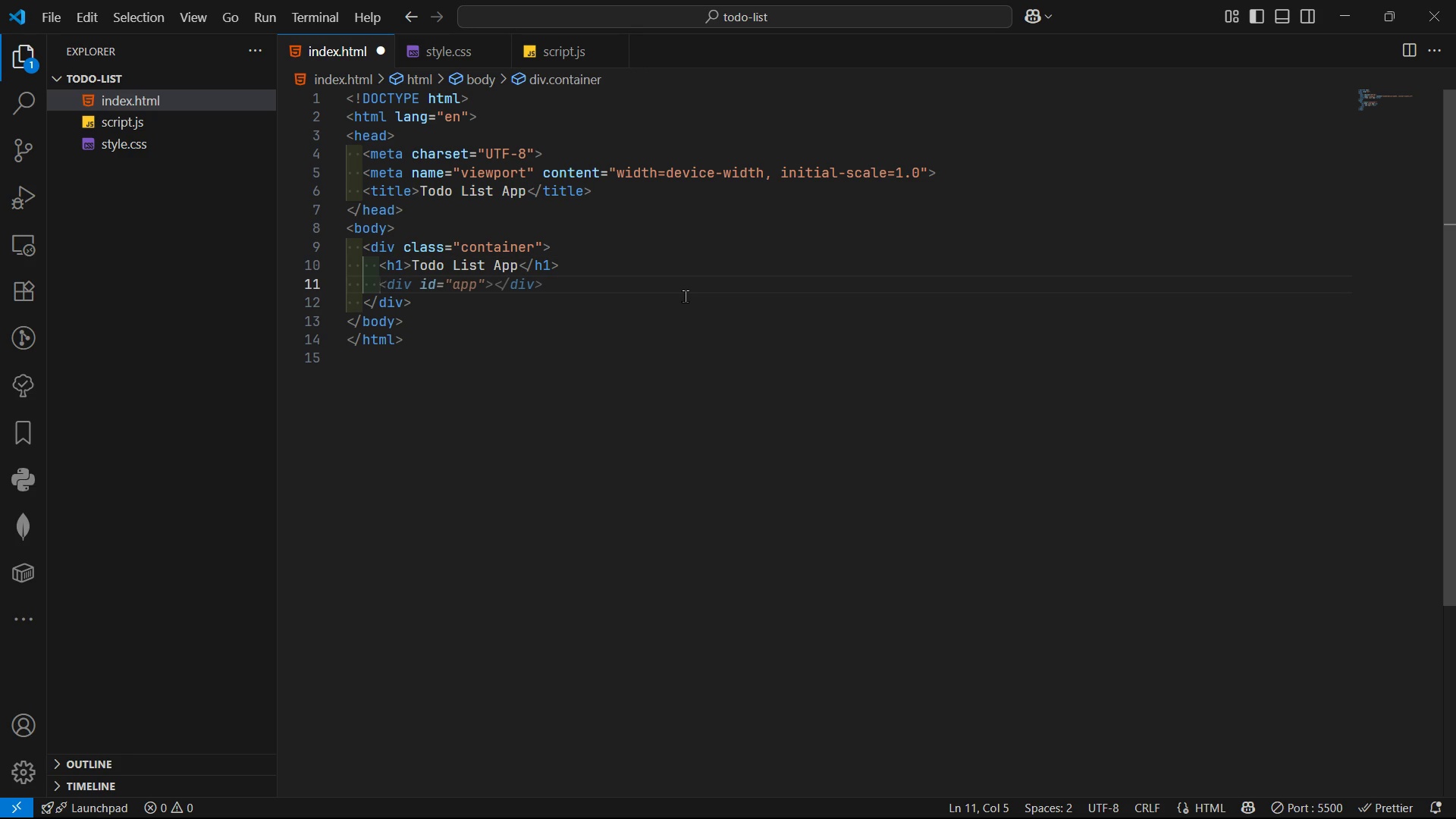 
wait(5.52)
 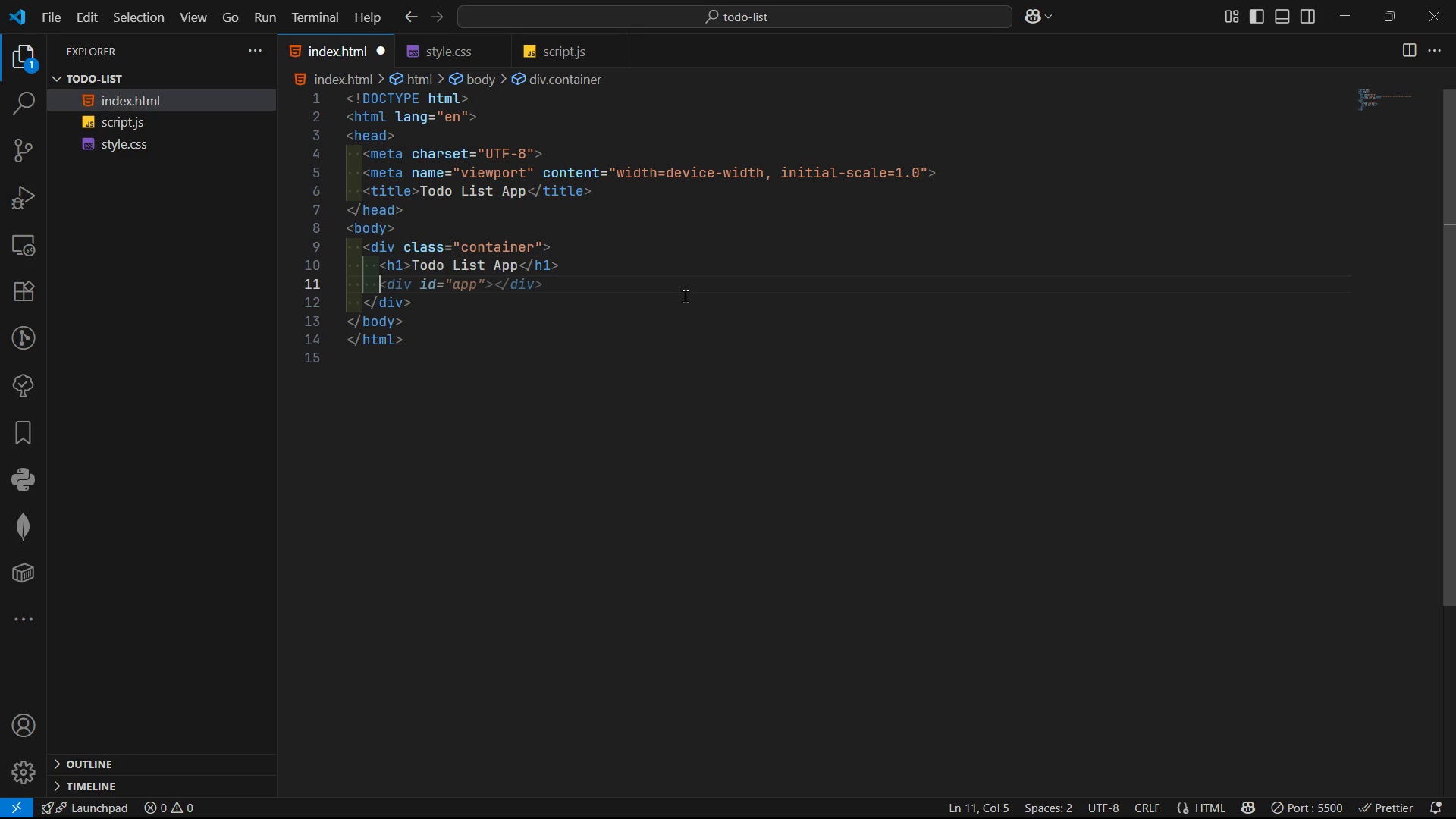 
key(Enter)
 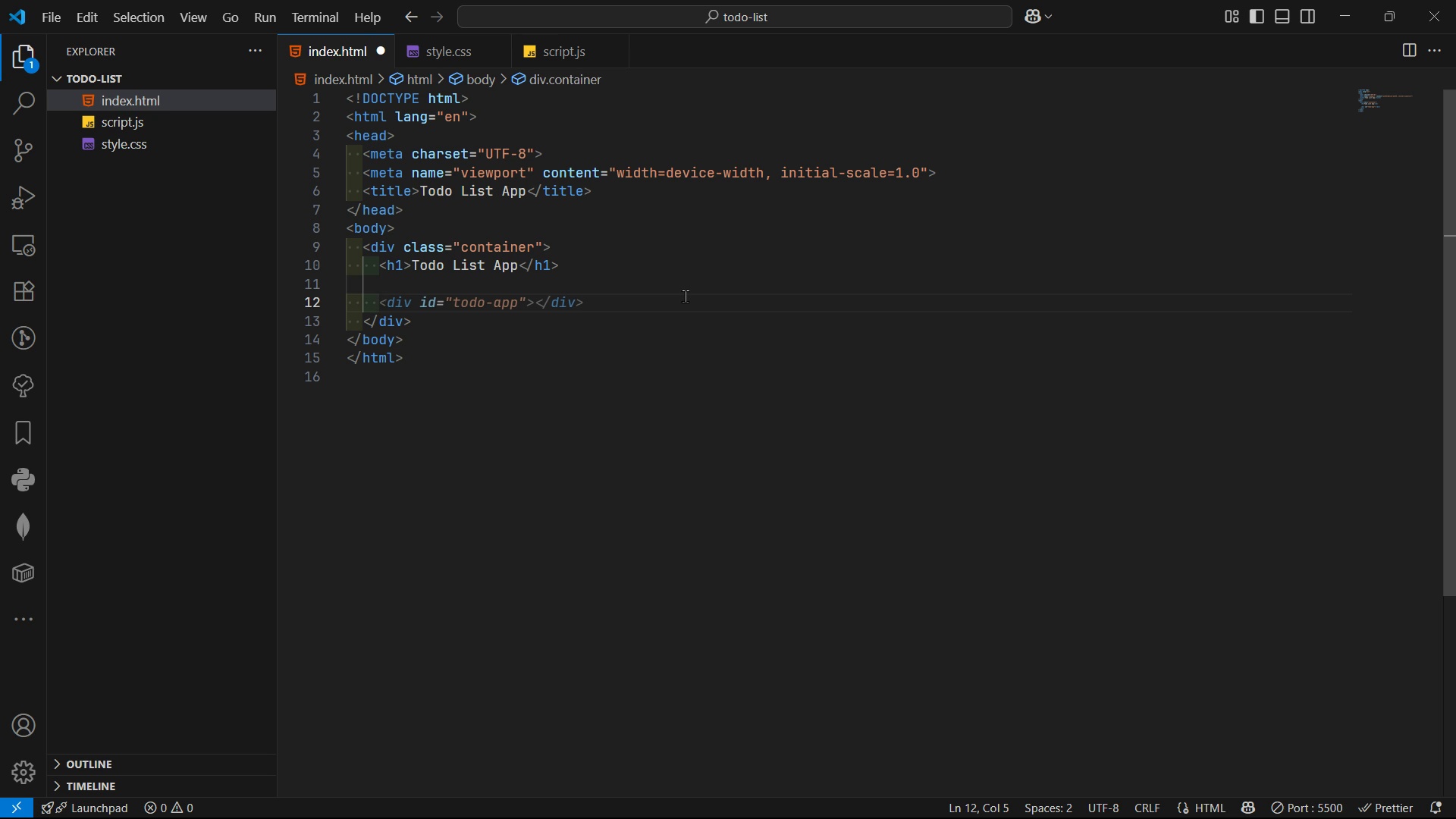 
wait(5.23)
 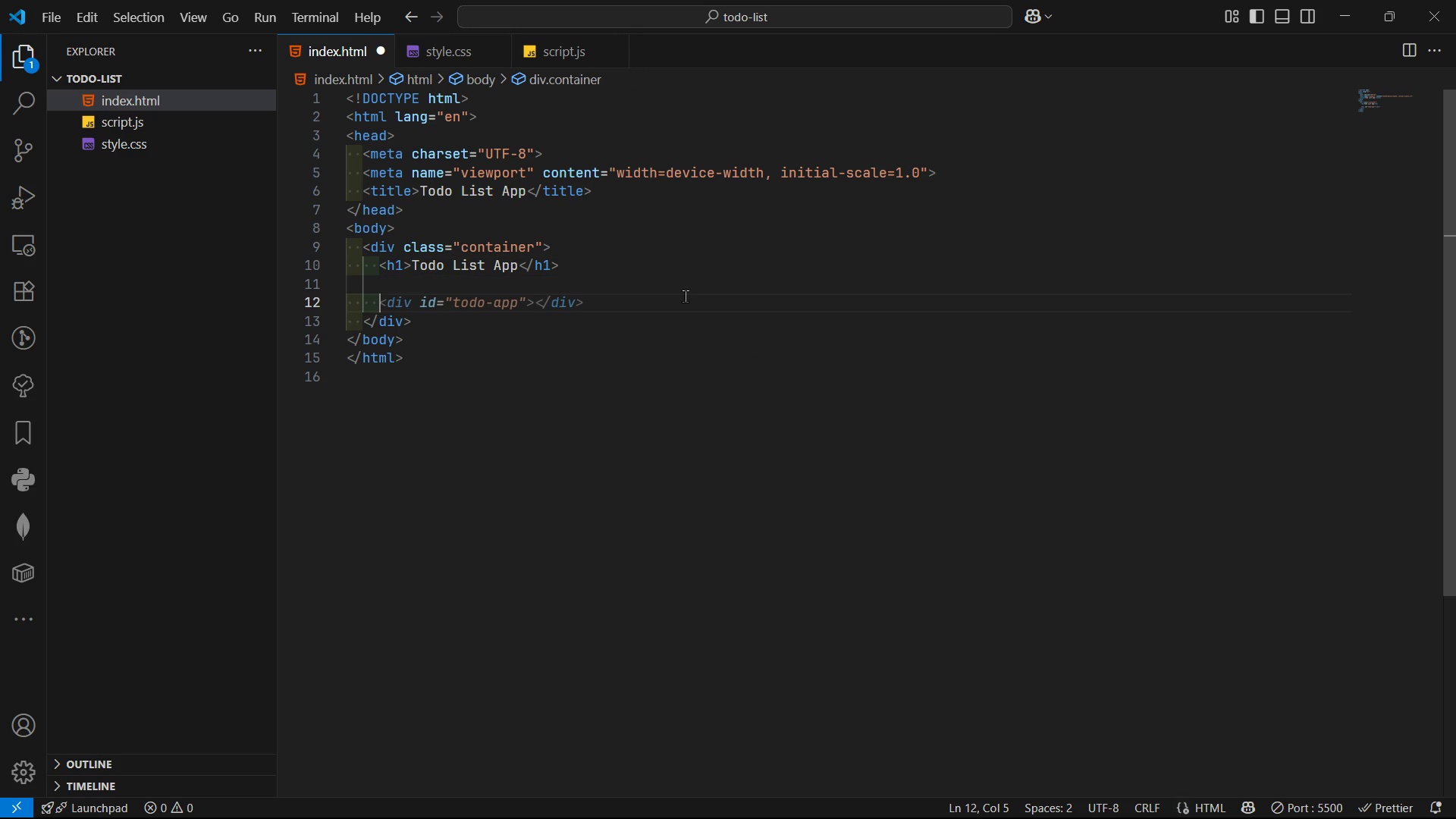 
type(.input-group)
 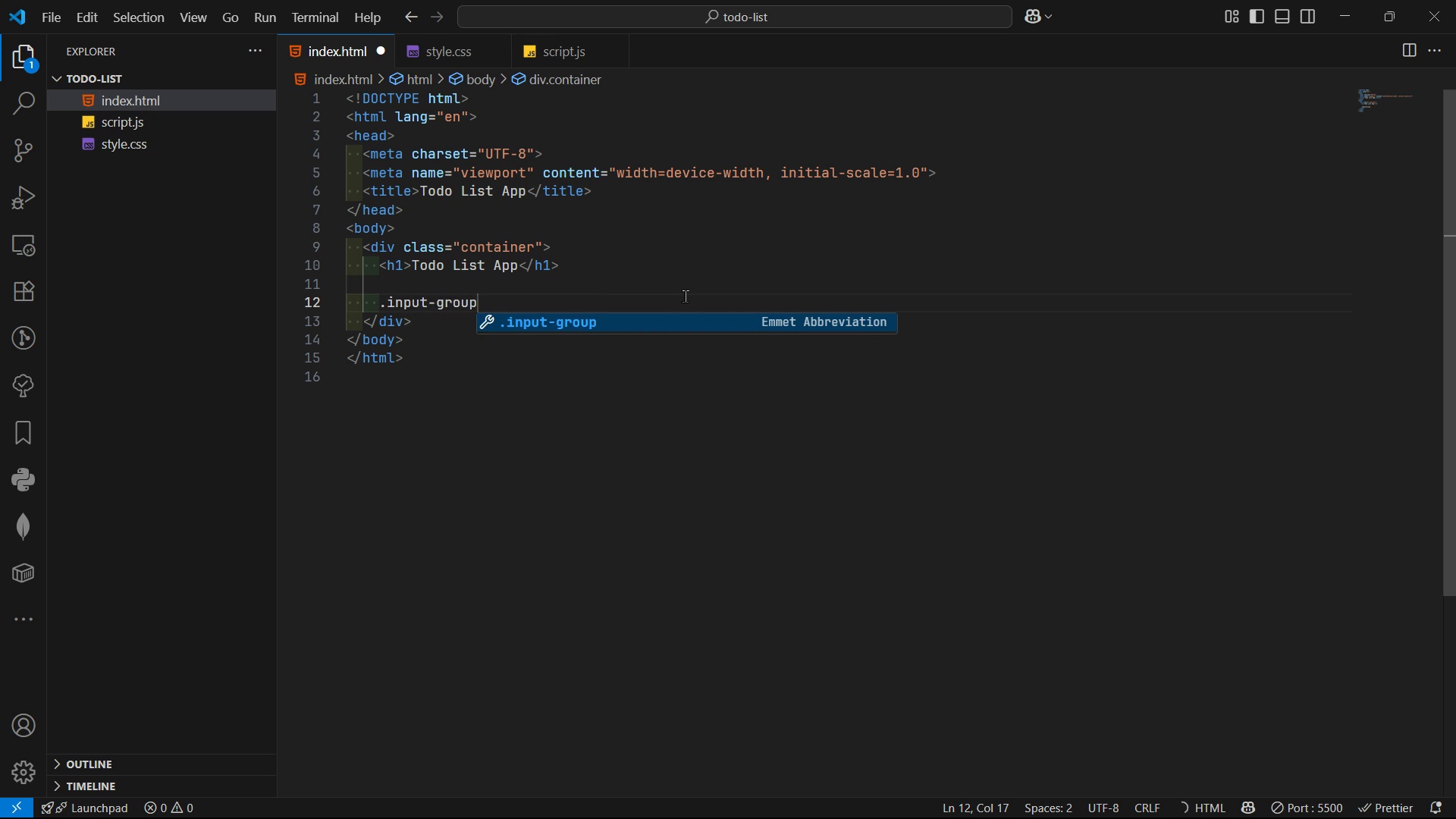 
key(Enter)
 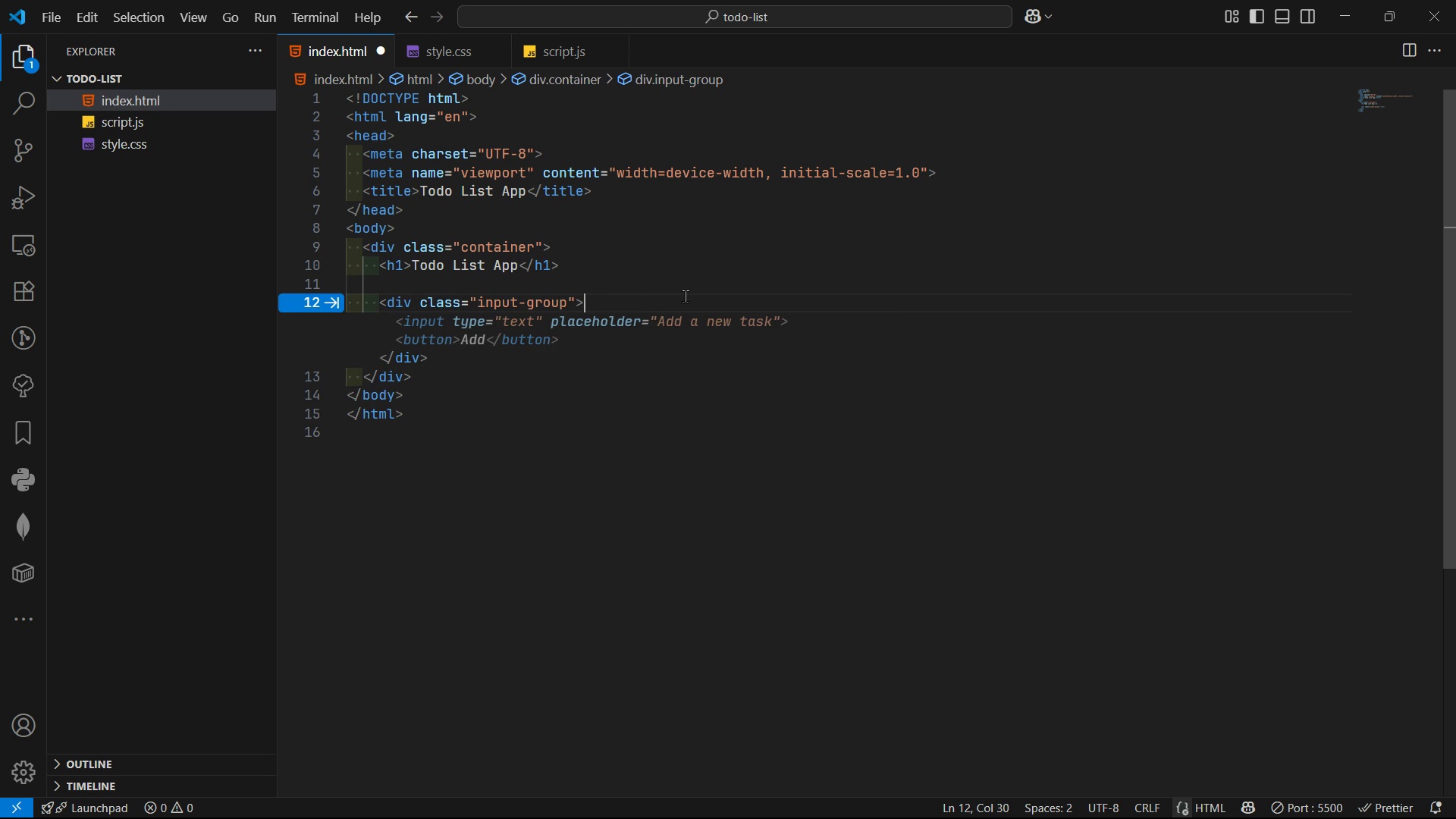 
key(Enter)
 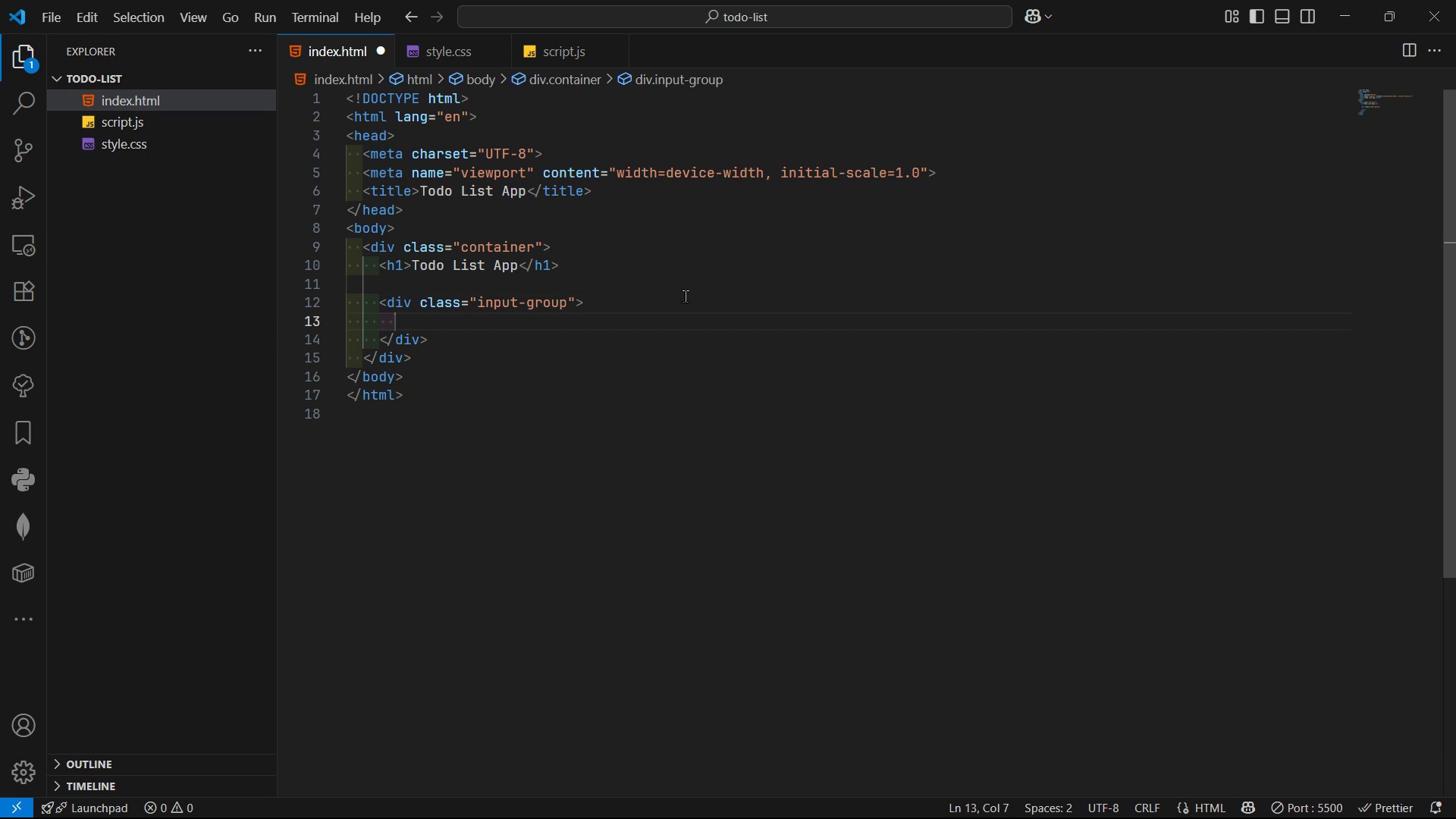 
wait(7.76)
 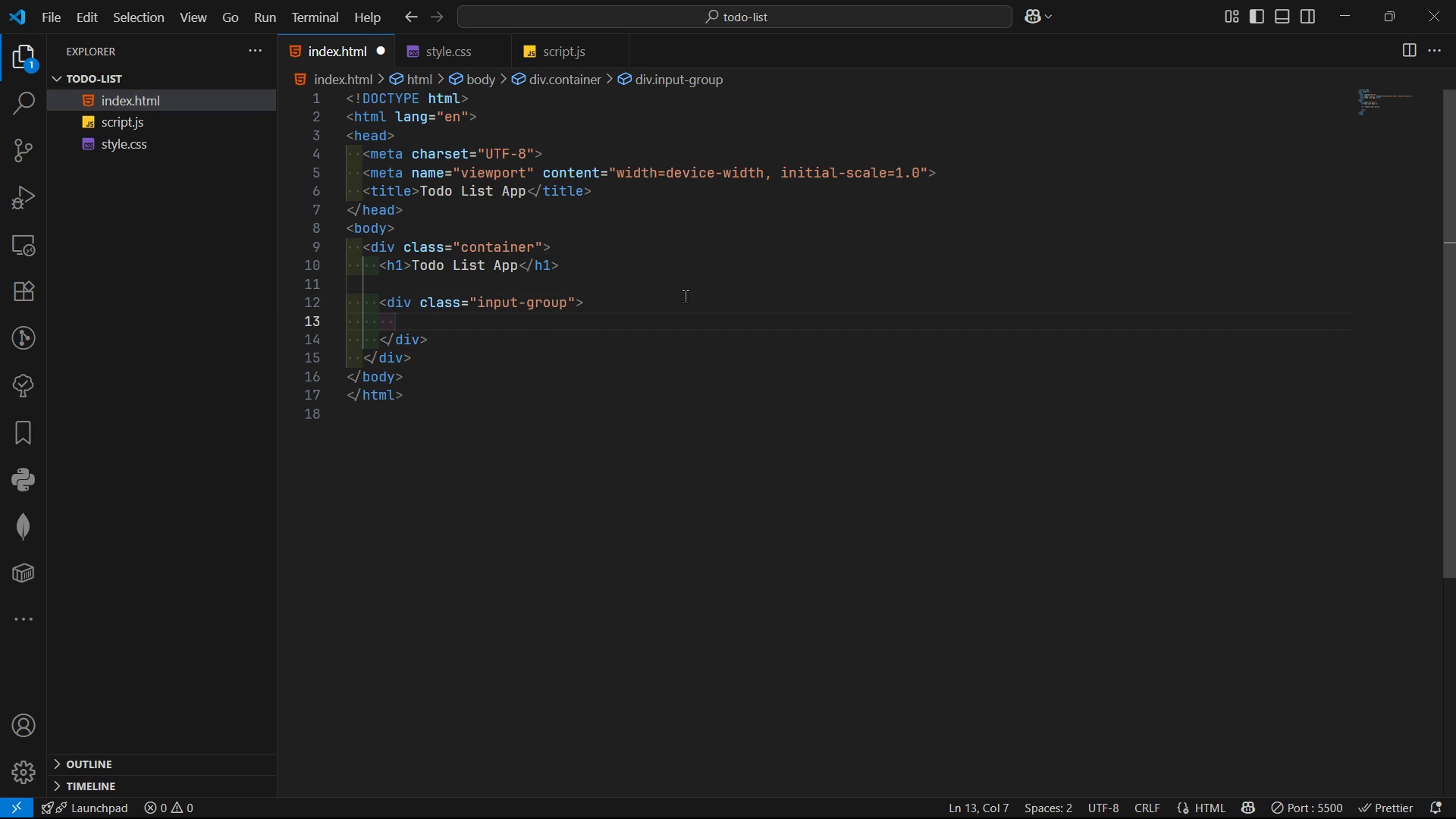 
type(<inpu)
 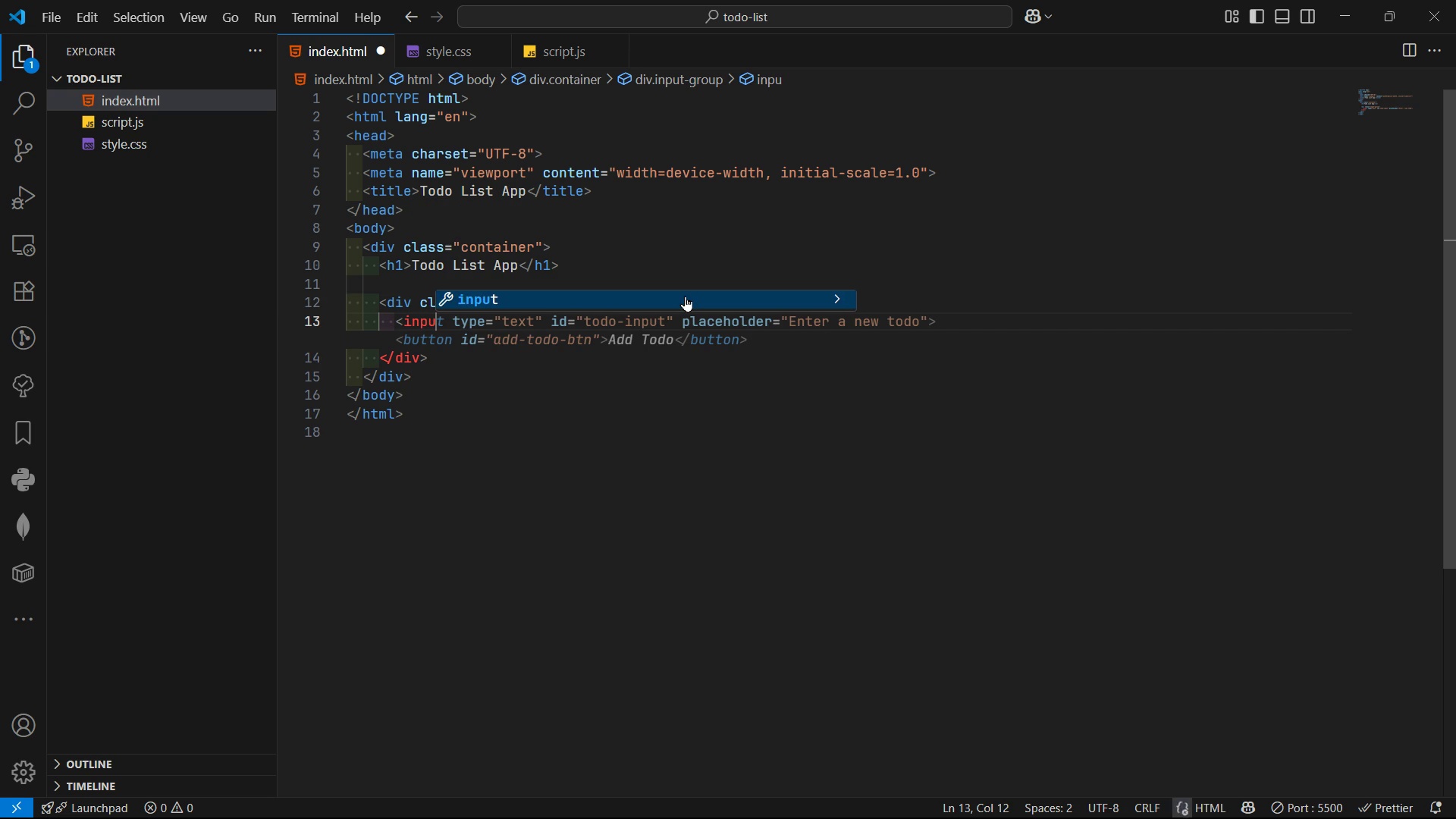 
key(Enter)
 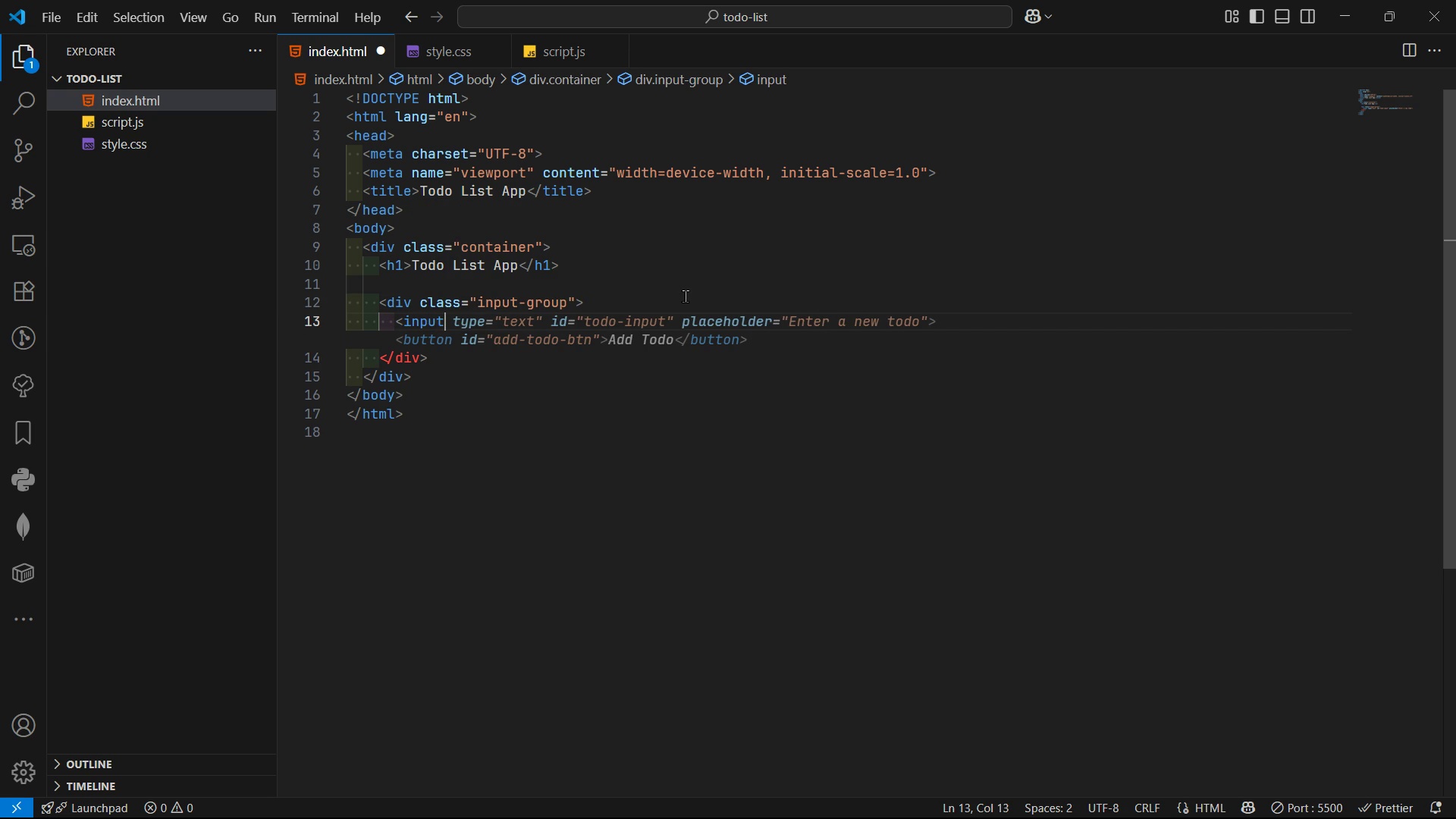 
type( type )
key(Backspace)
 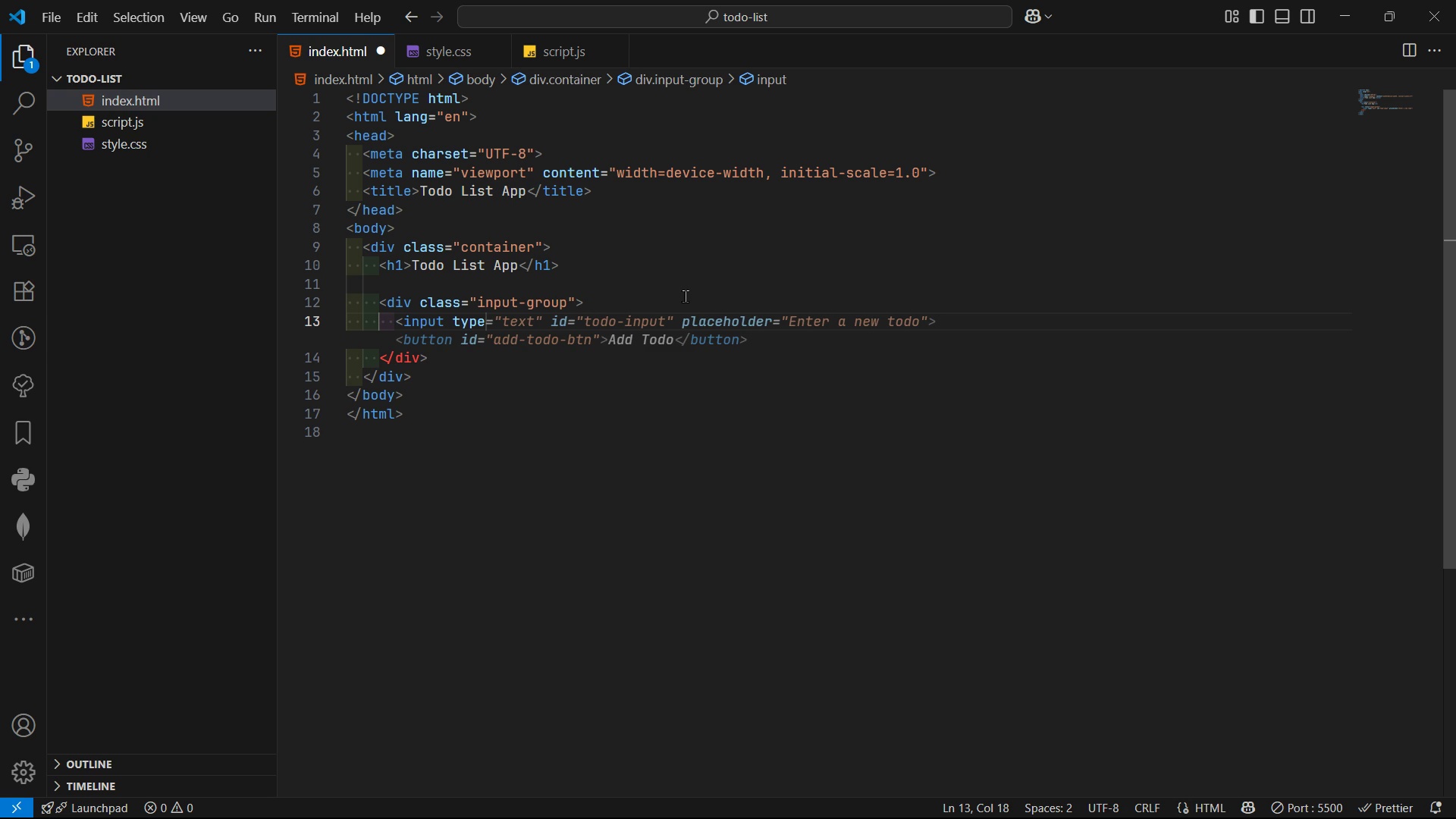 
wait(7.64)
 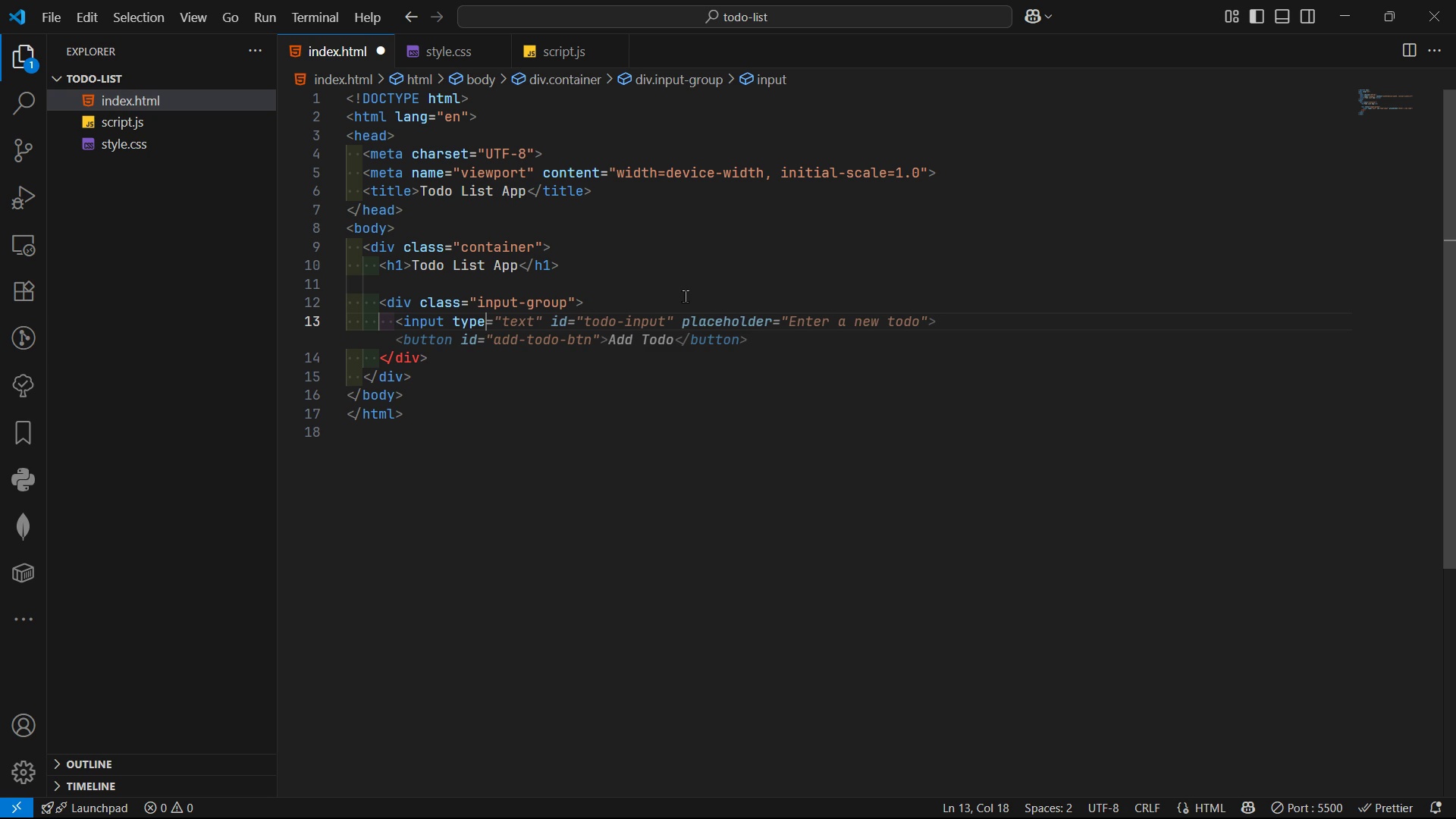 
type(=")
key(Backspace)
type(text")
key(Backspace)
 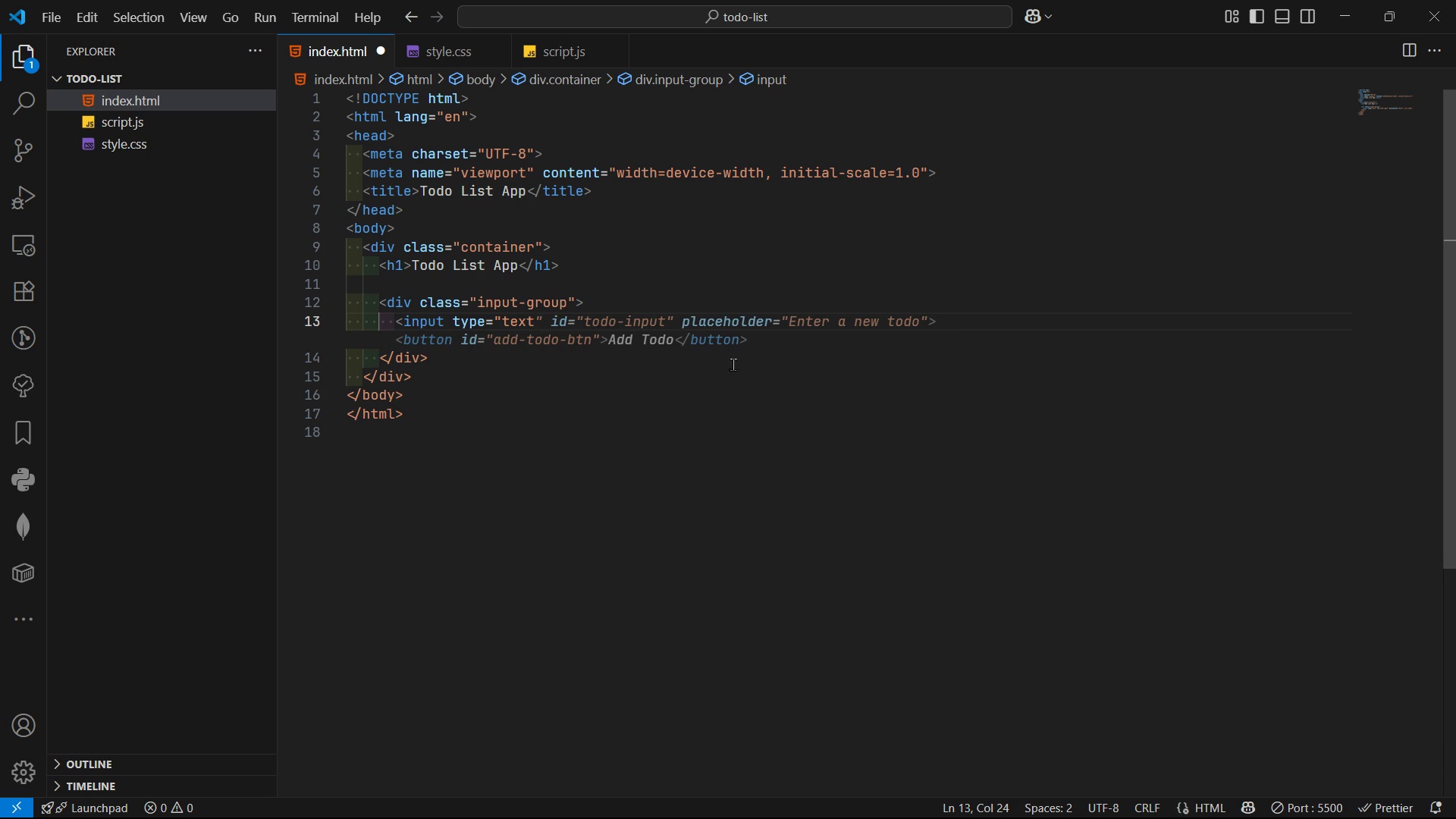 
left_click([689, 397])
 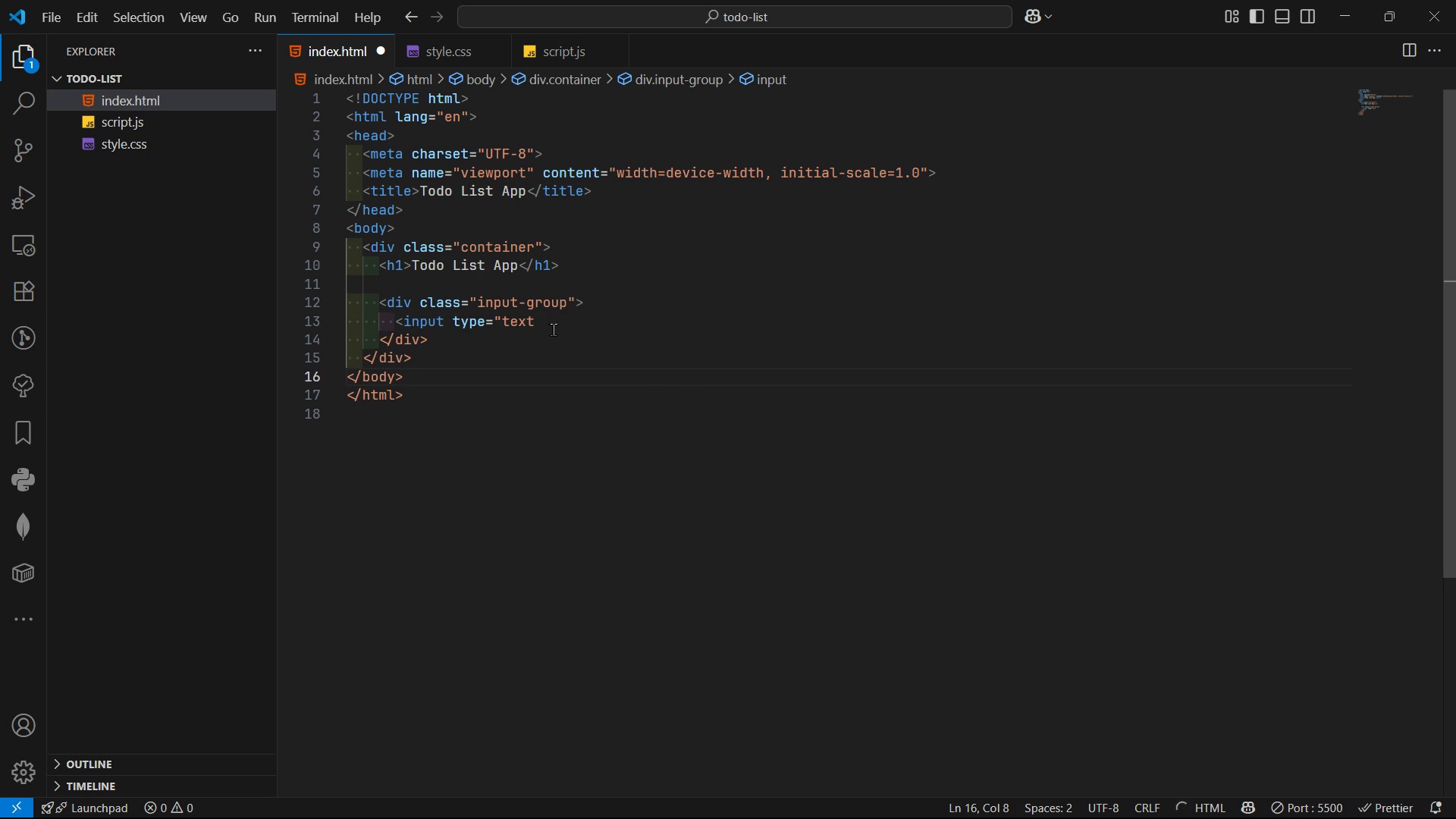 
left_click([544, 322])
 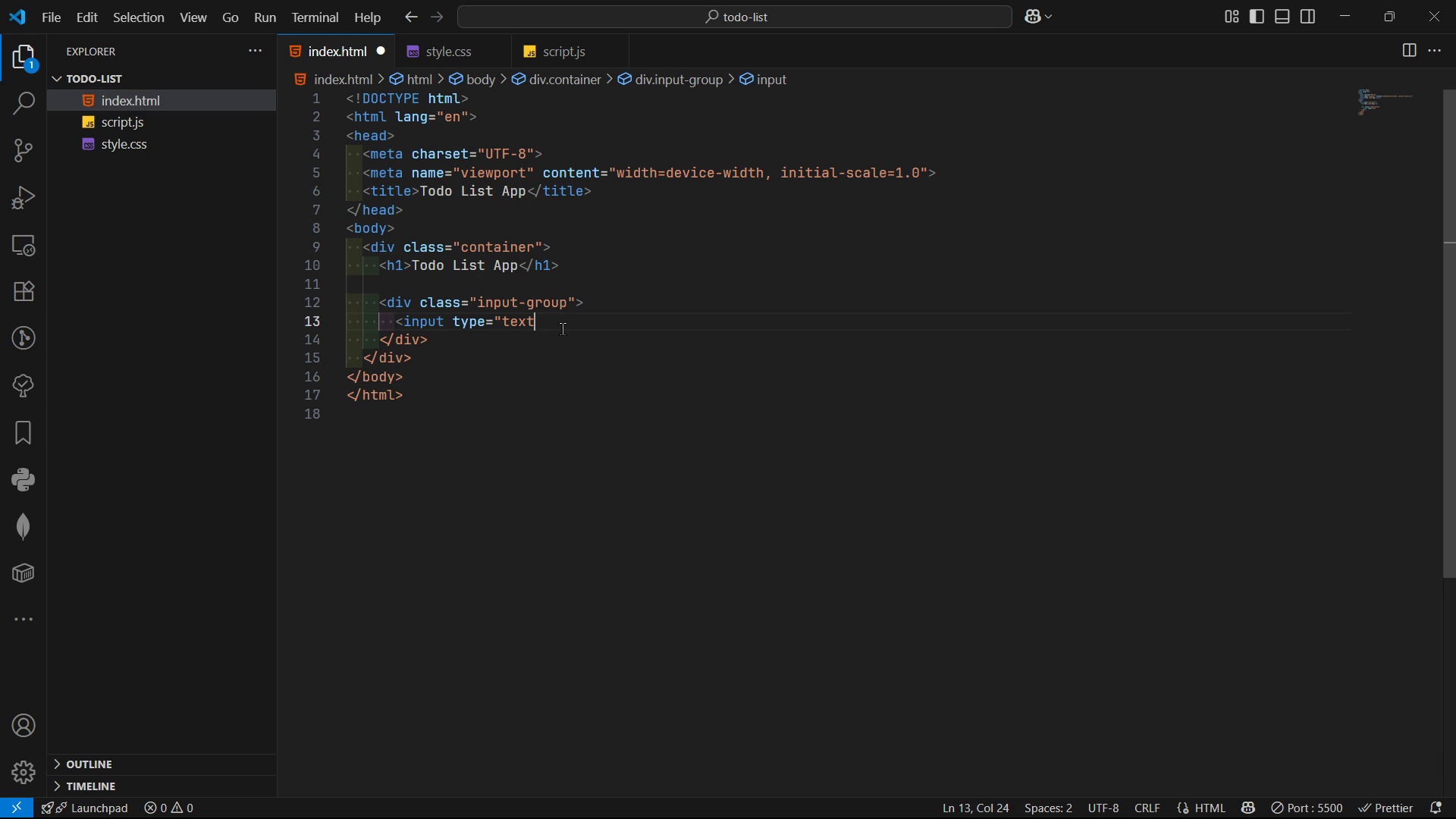 
key(Shift+Quote)
 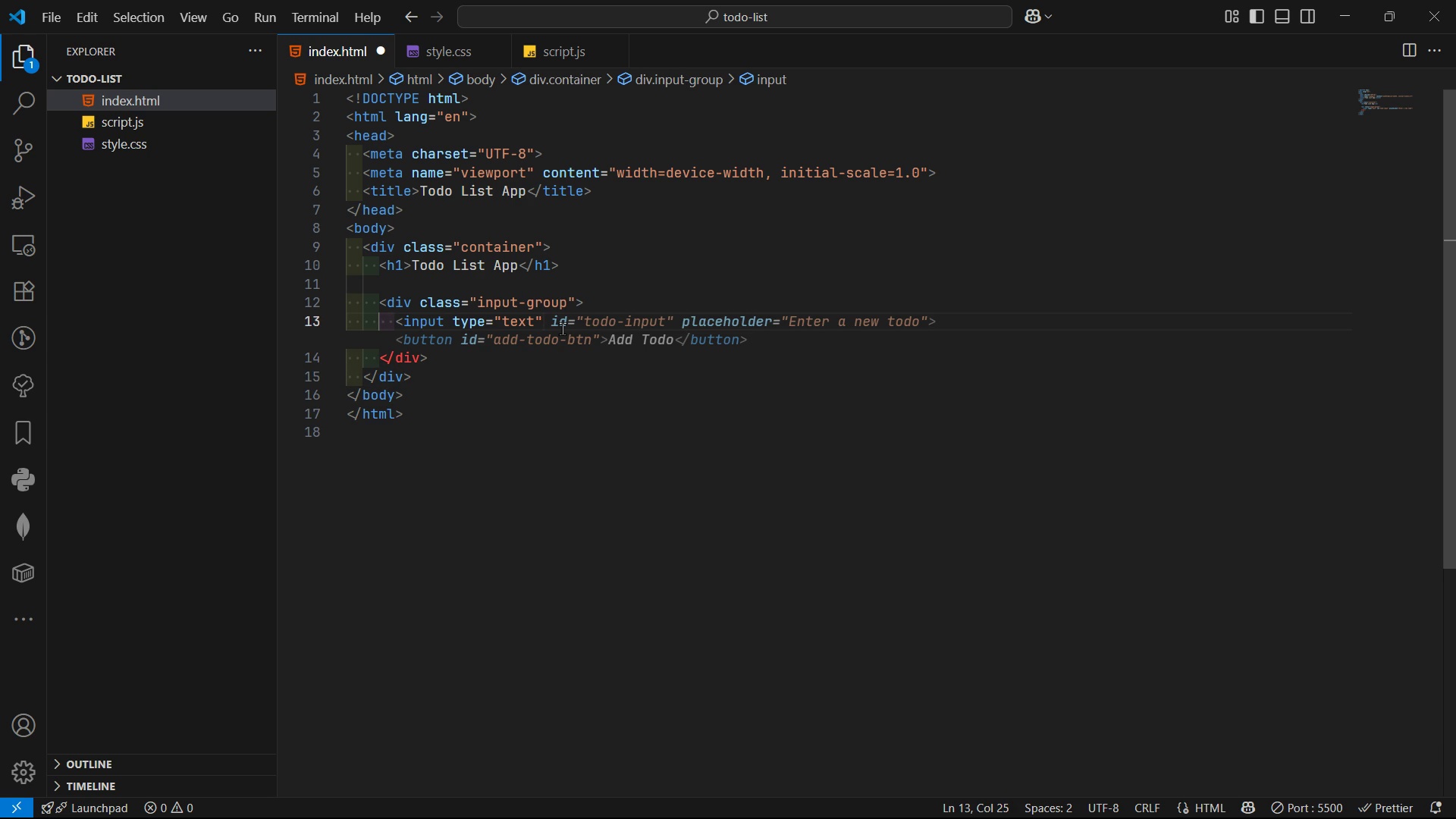 
key(Space)
 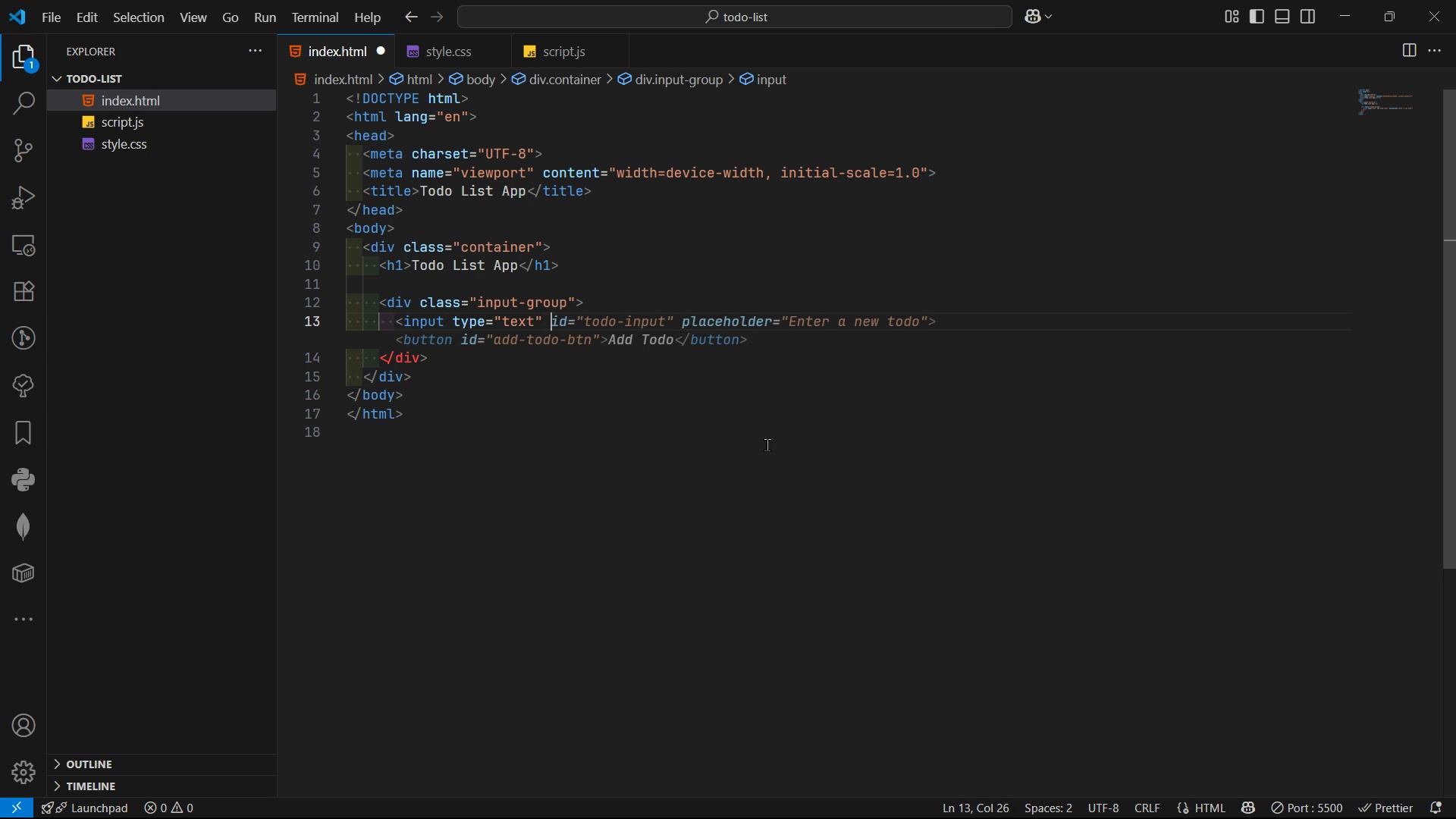 
wait(8.56)
 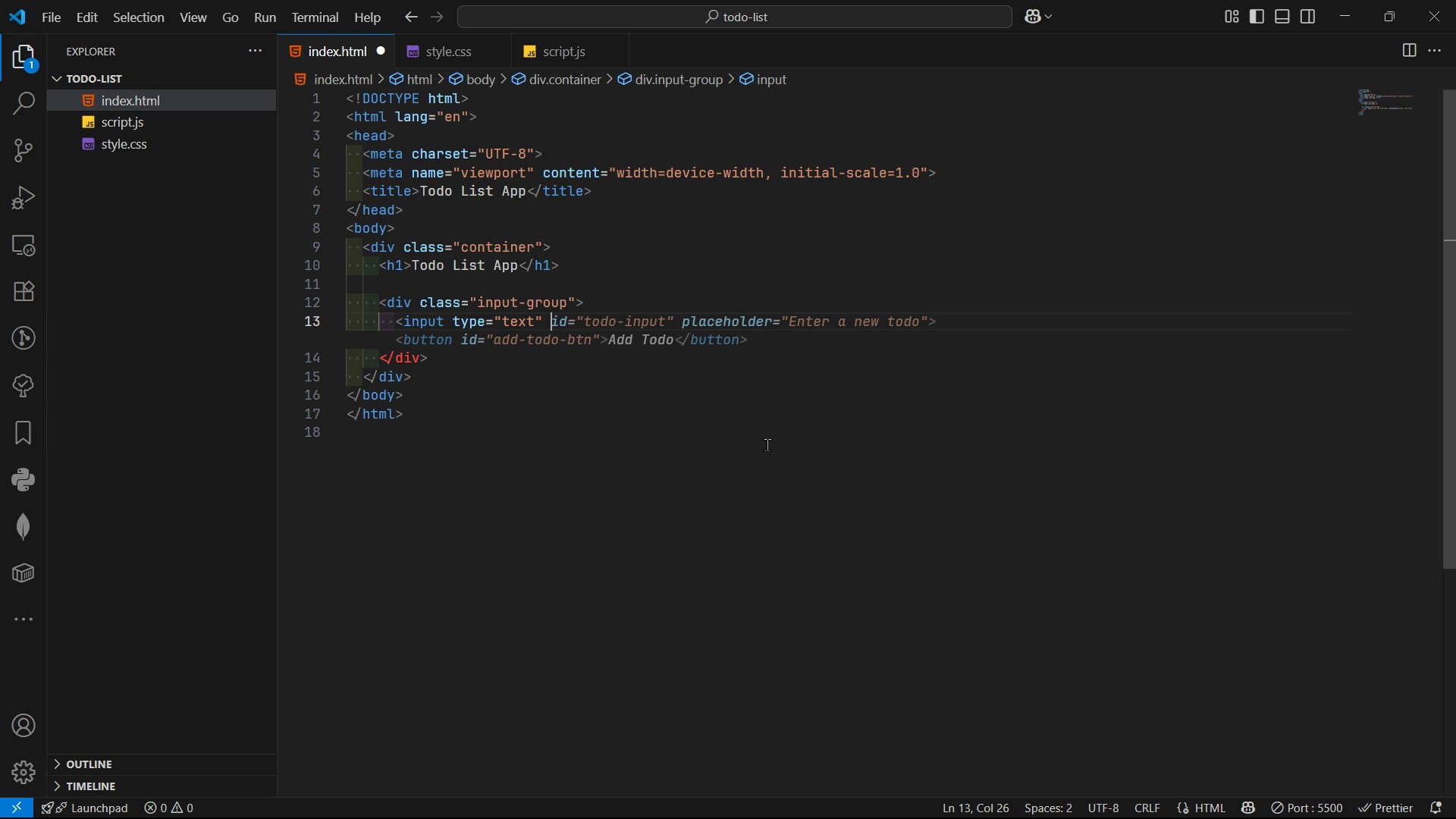 
type(id=)
 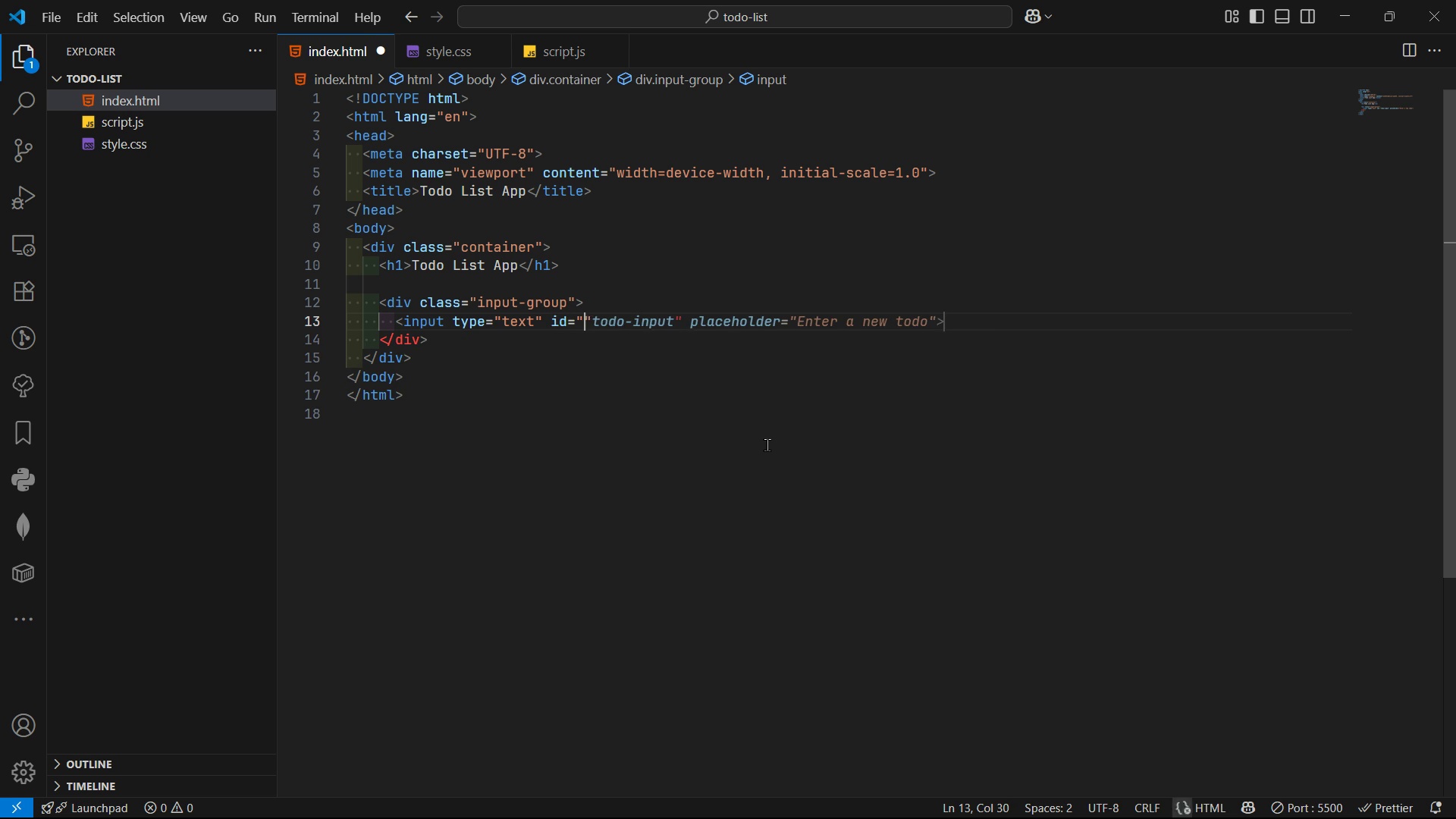 
hold_key(key=ShiftLeft, duration=0.6)
 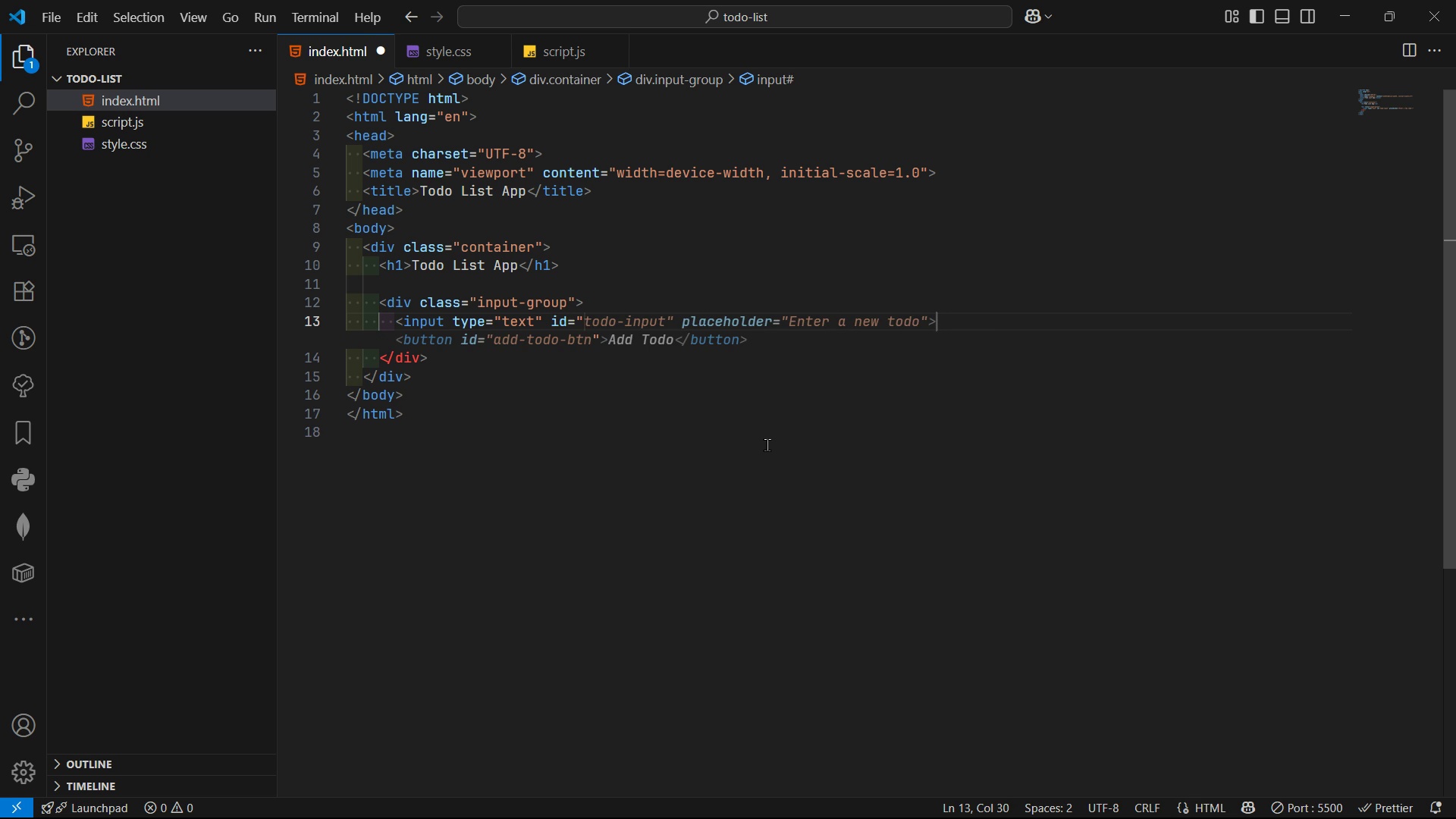 
type(t)
key(Backspace)
type(taskInput)
 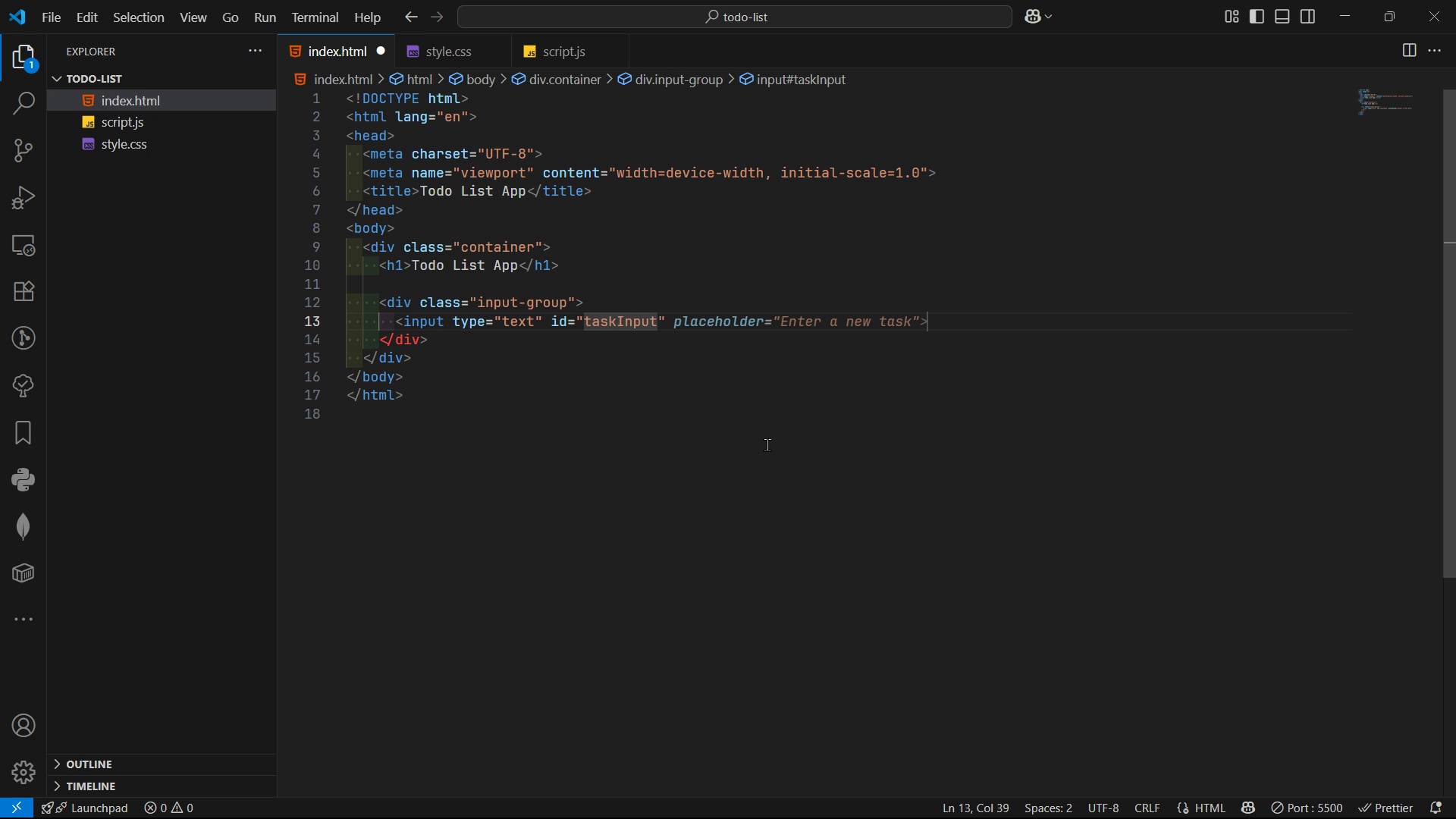 
key(Tab)
 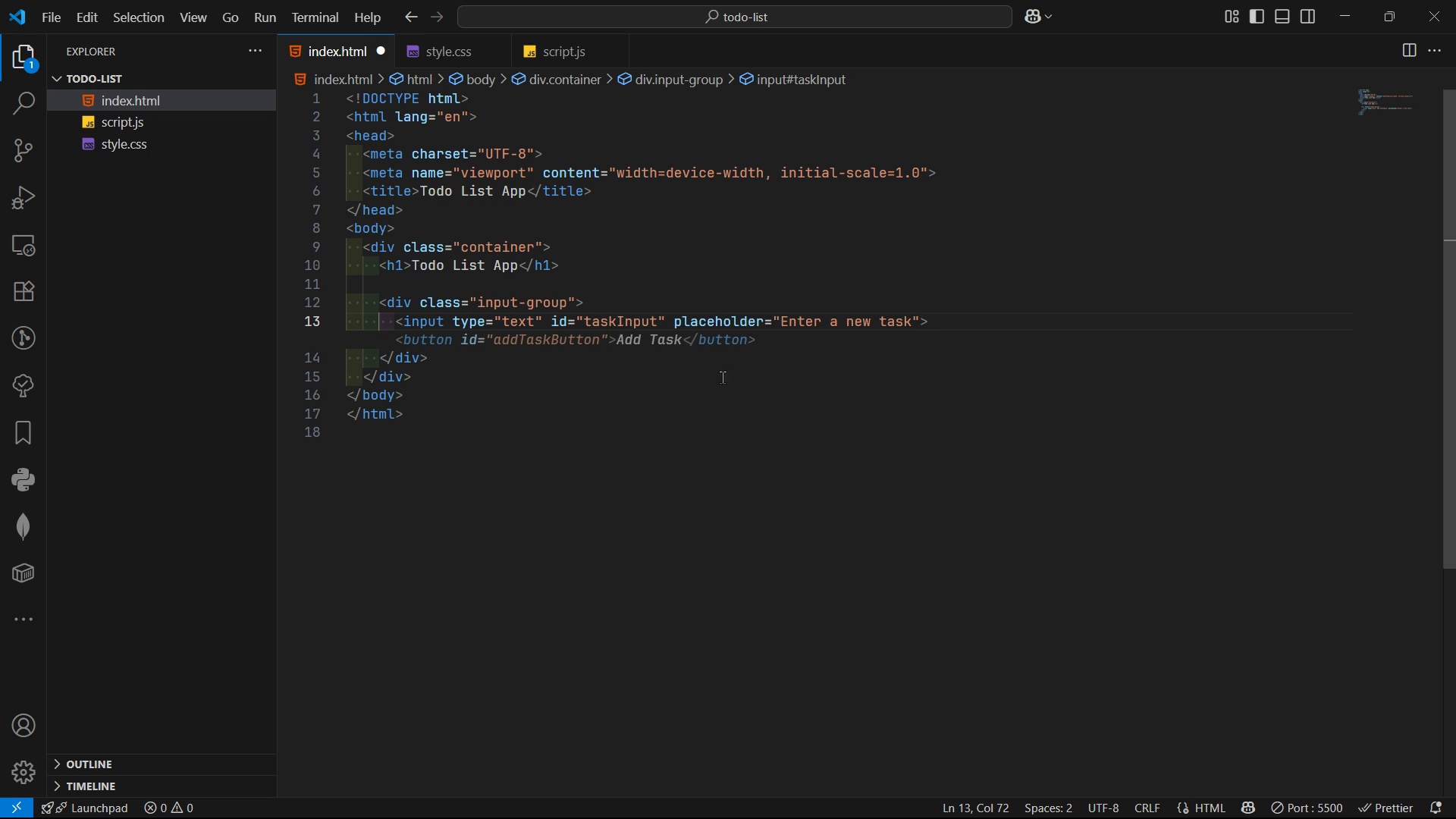 
wait(11.92)
 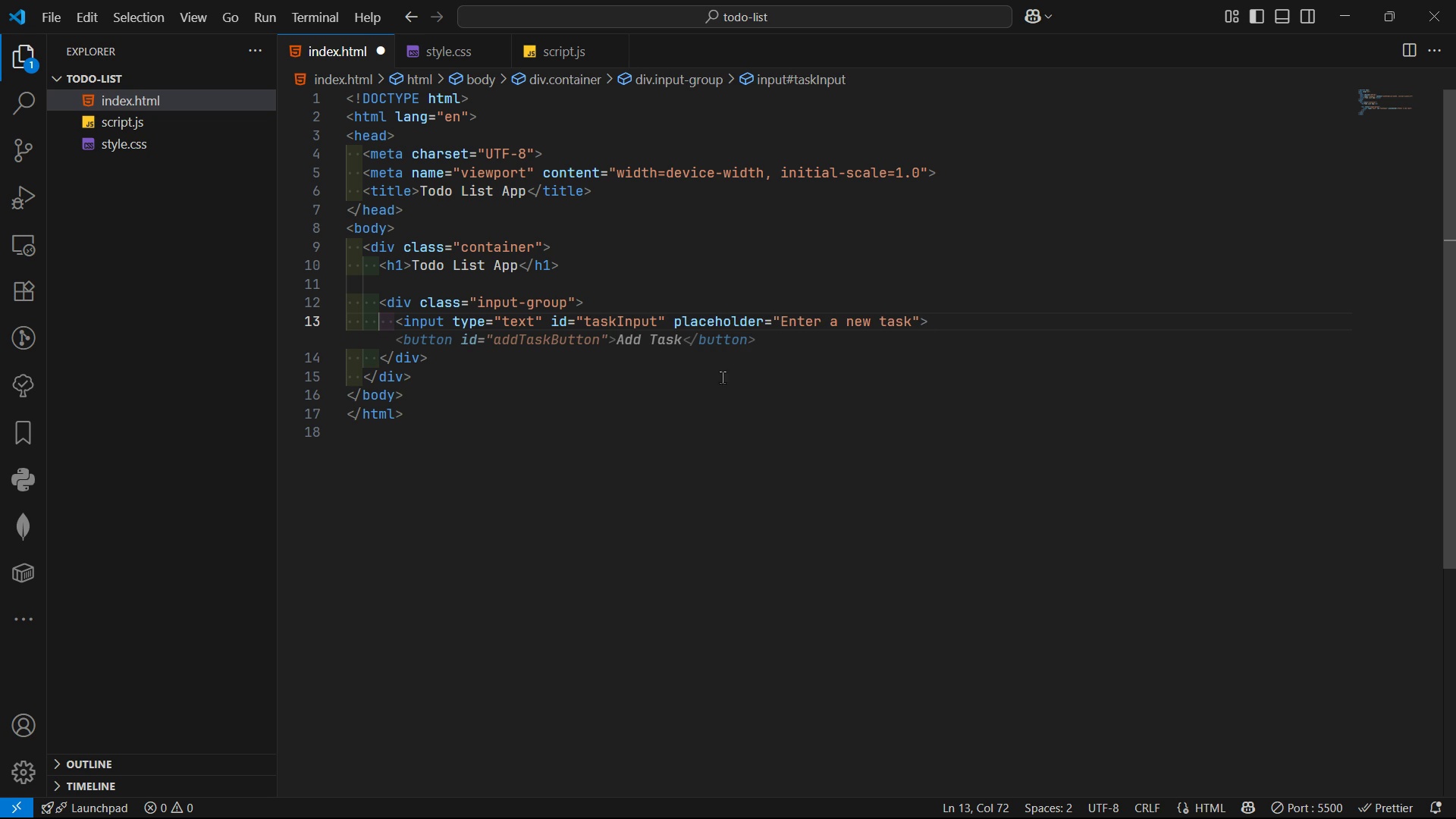 
left_click([912, 317])
 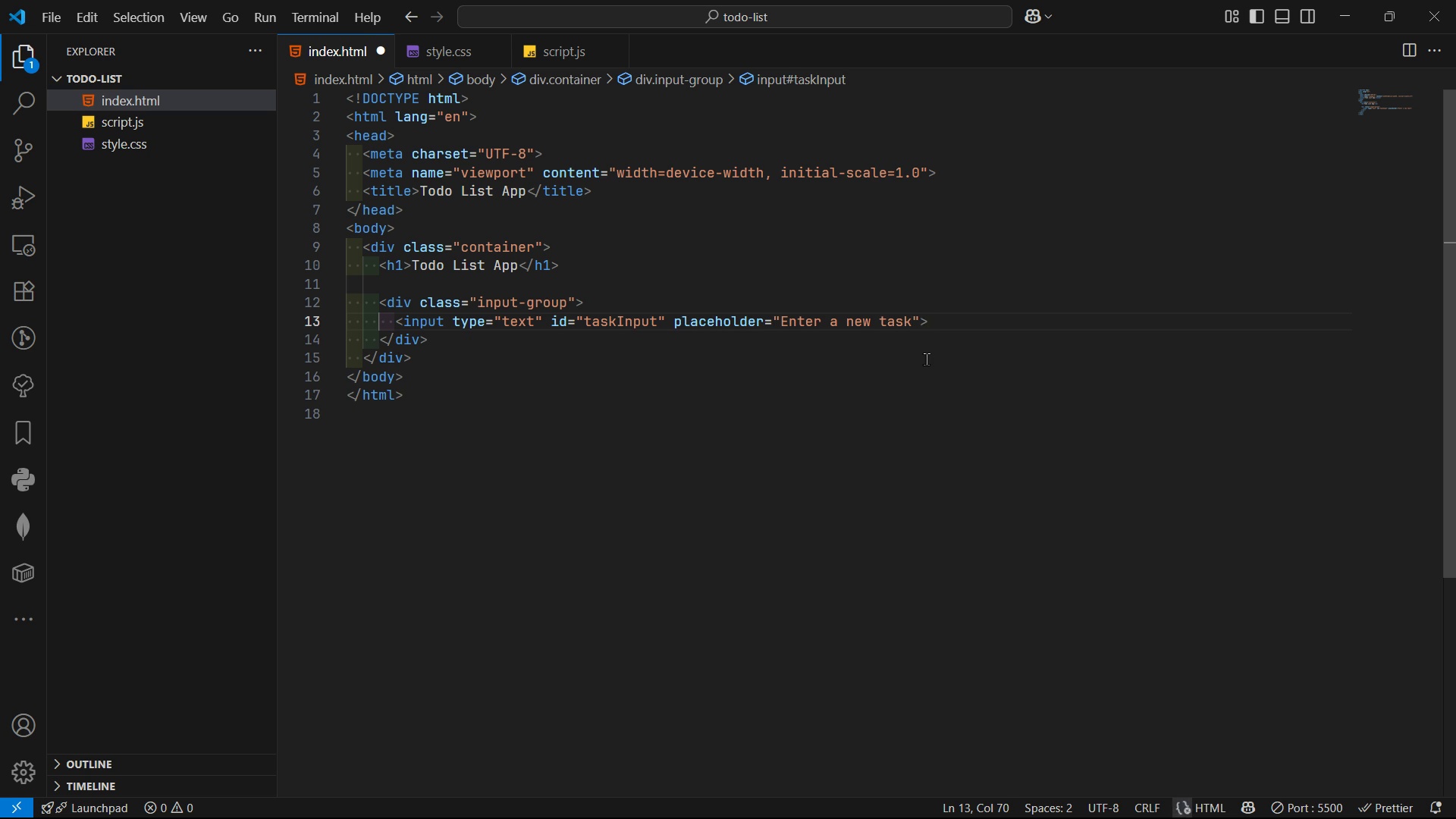 
hold_key(key=Backspace, duration=0.8)
 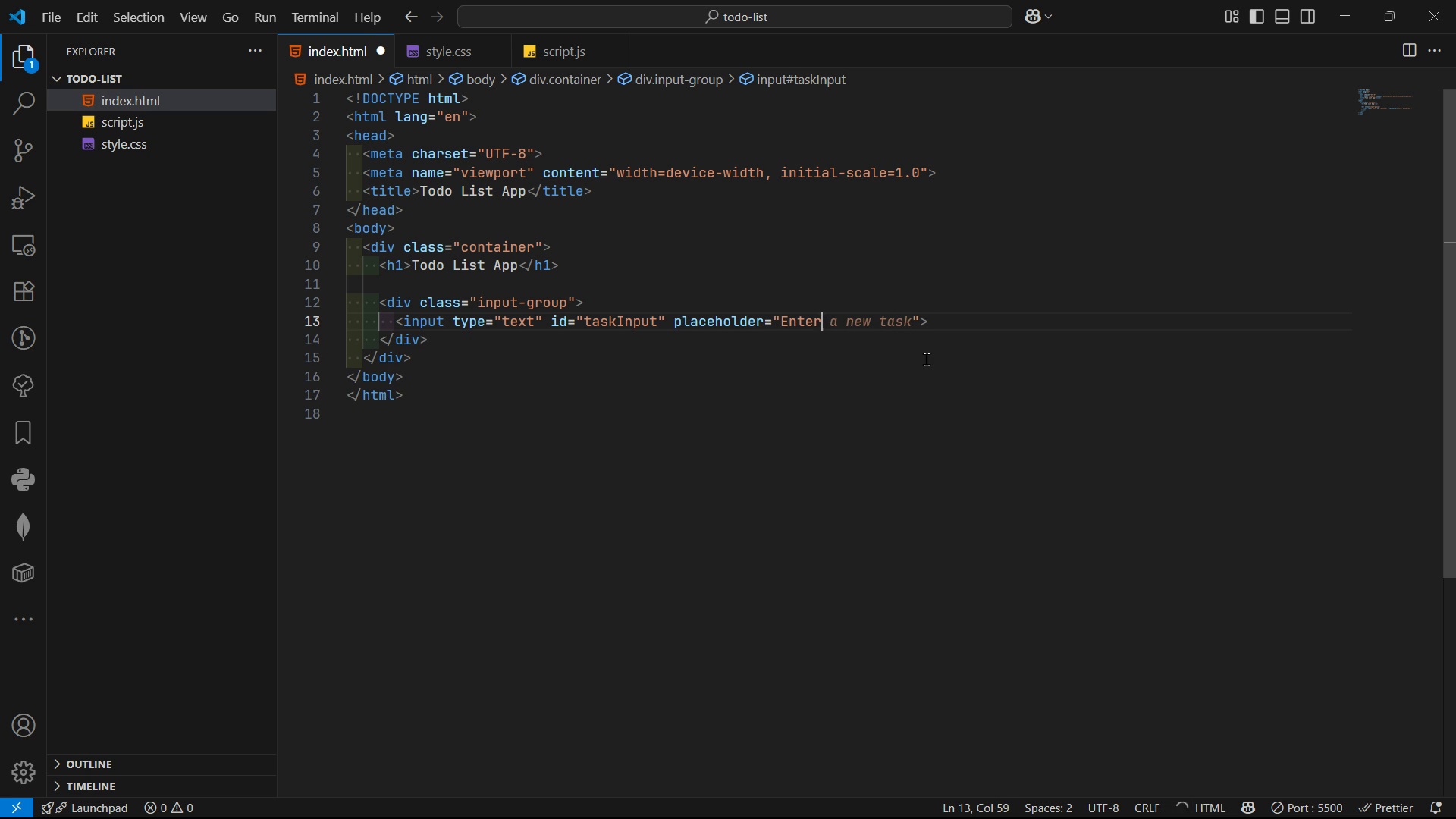 
key(Backspace)
key(Backspace)
key(Backspace)
key(Backspace)
key(Backspace)
type(Add)
 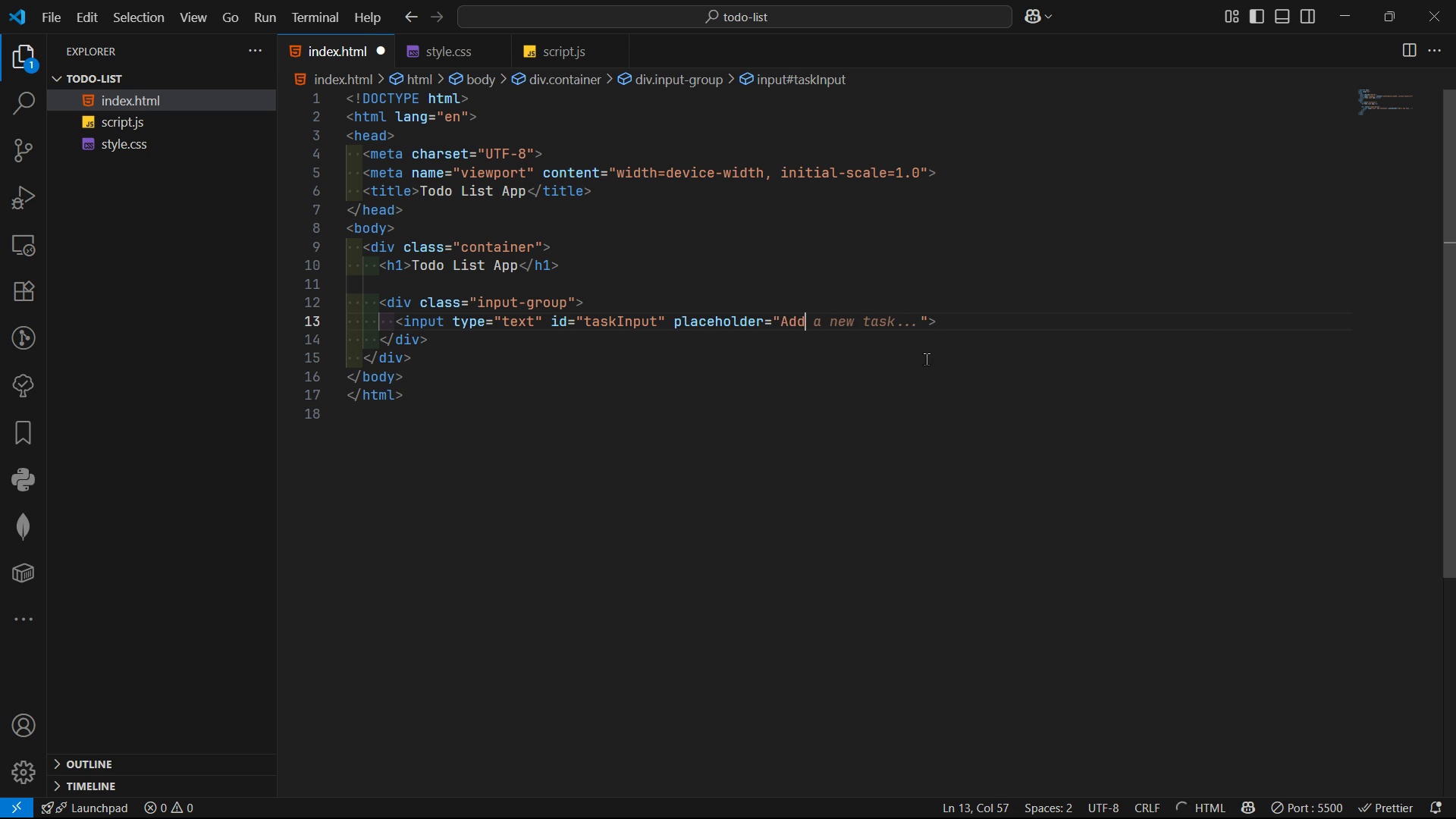 
wait(7.27)
 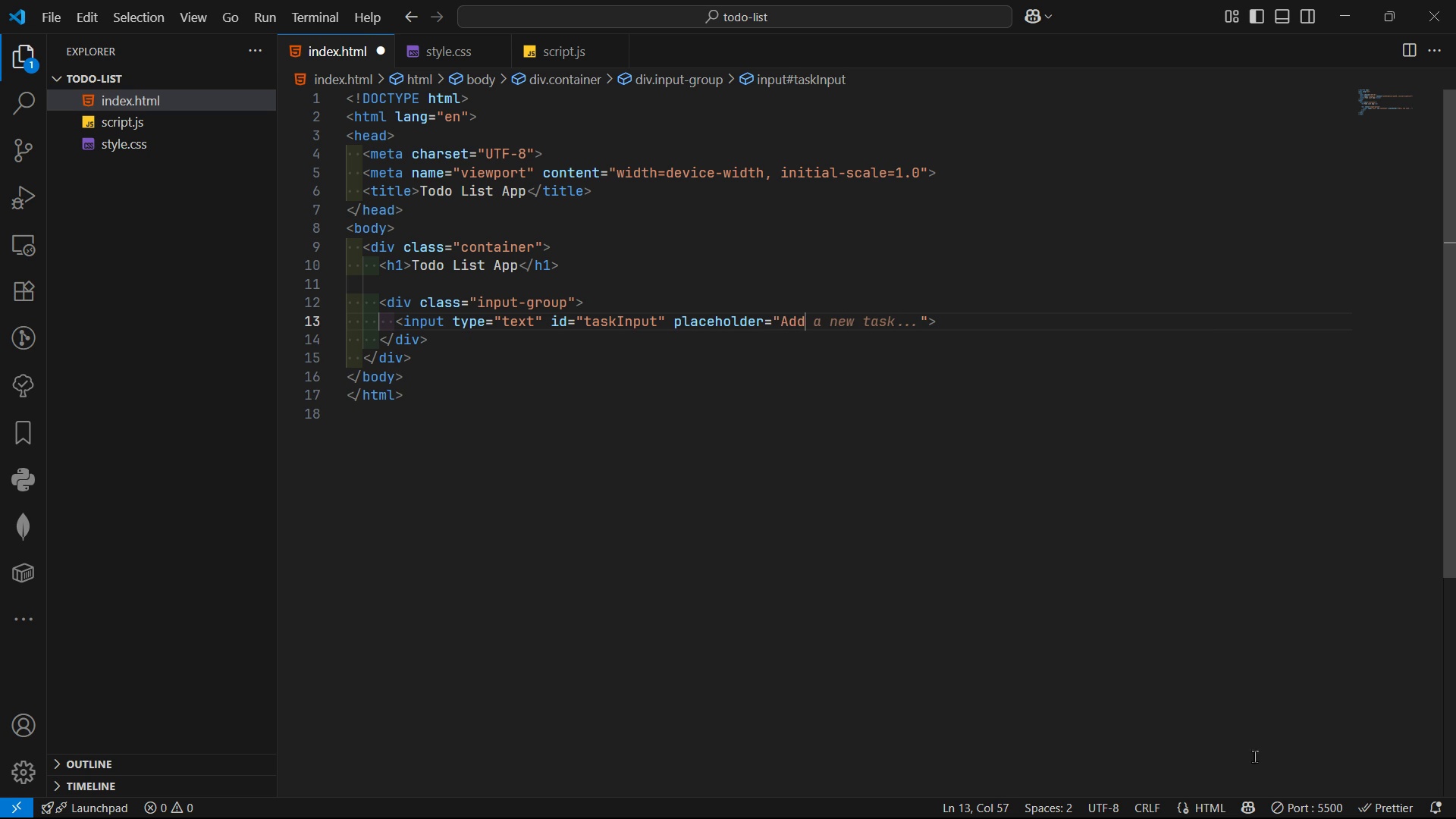 
left_click([20, 284])
 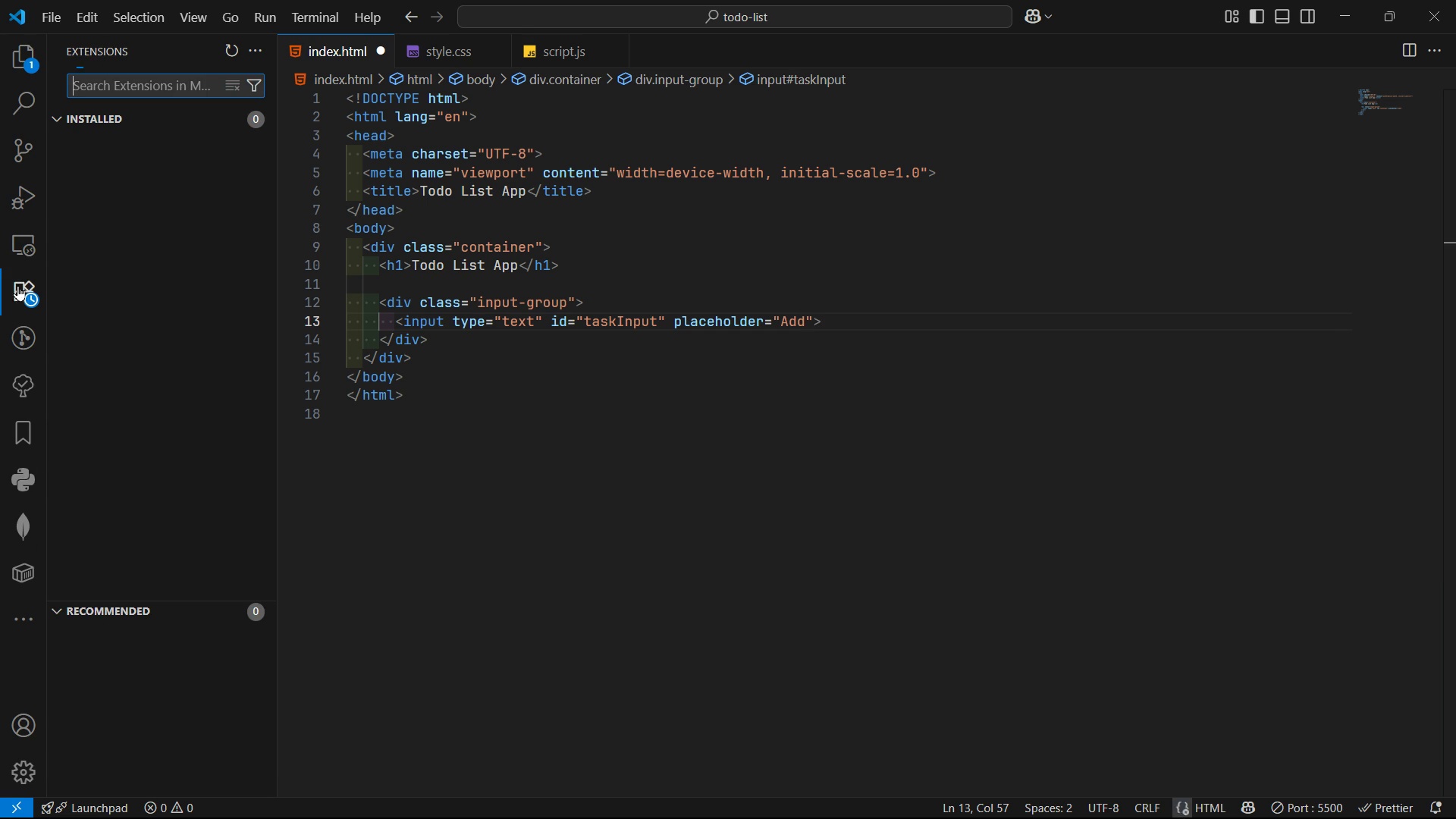 
mouse_move([154, 112])
 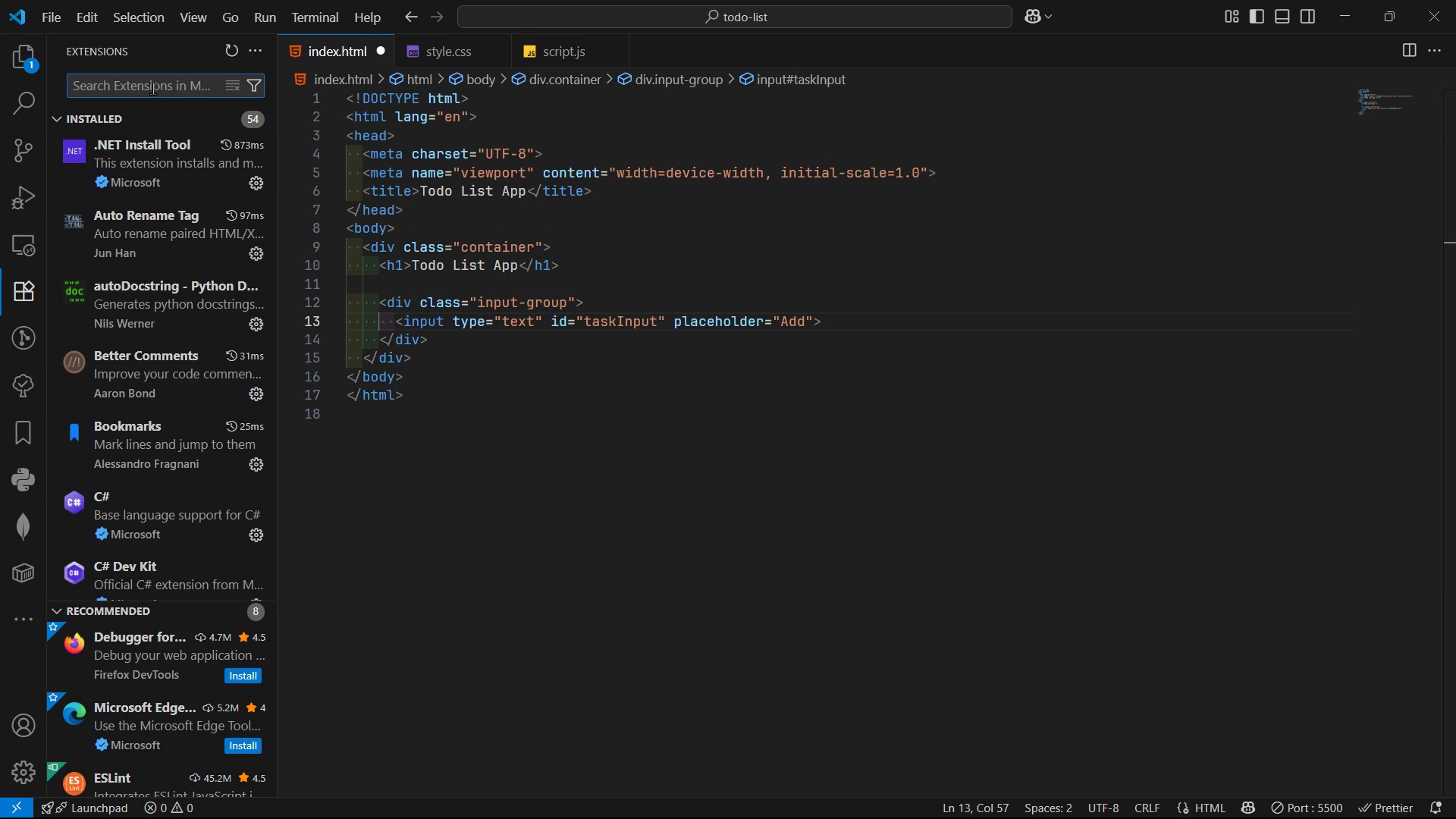 
scroll: coordinate [156, 371], scroll_direction: down, amount: 22.0
 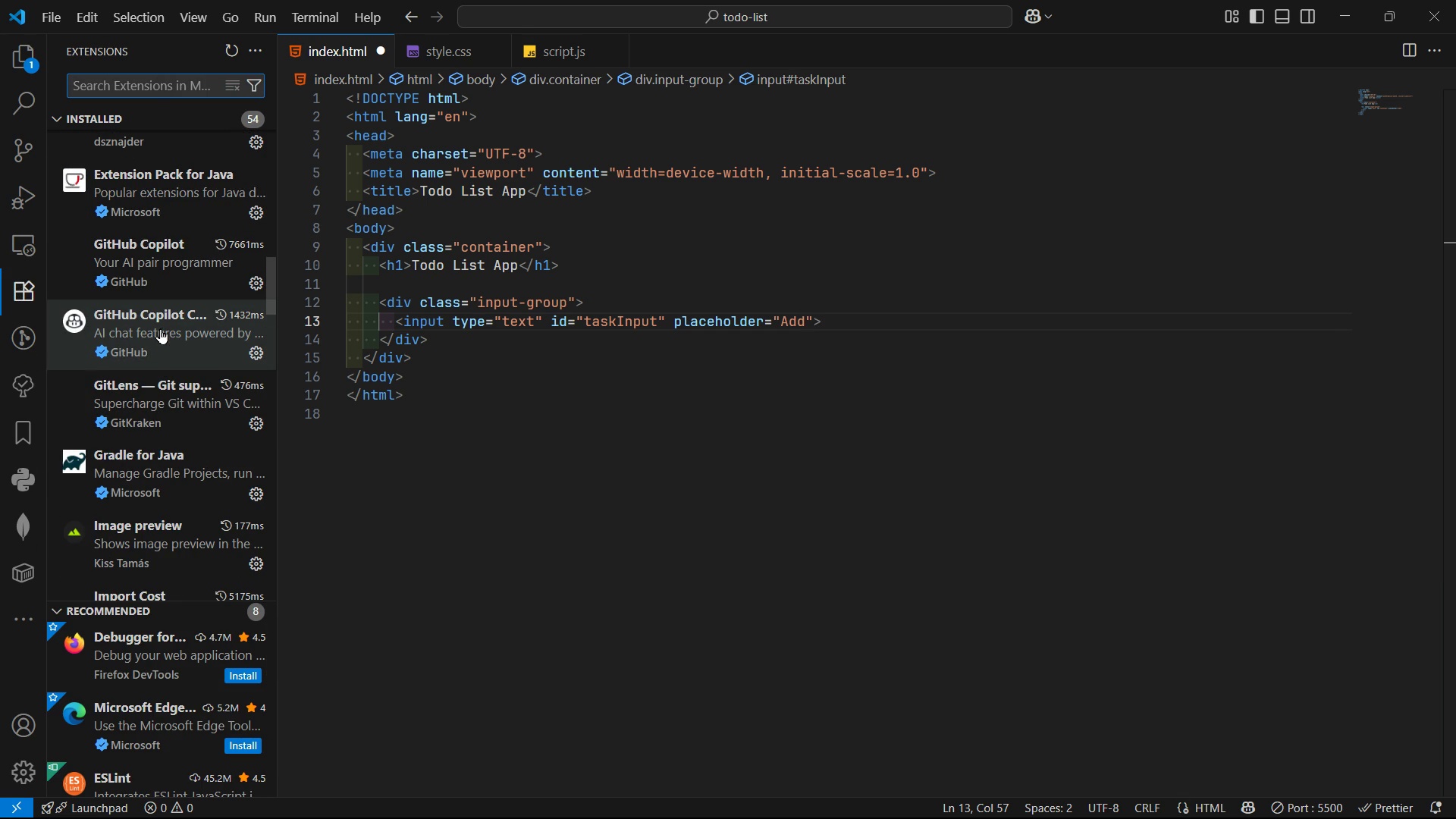 
left_click([160, 328])
 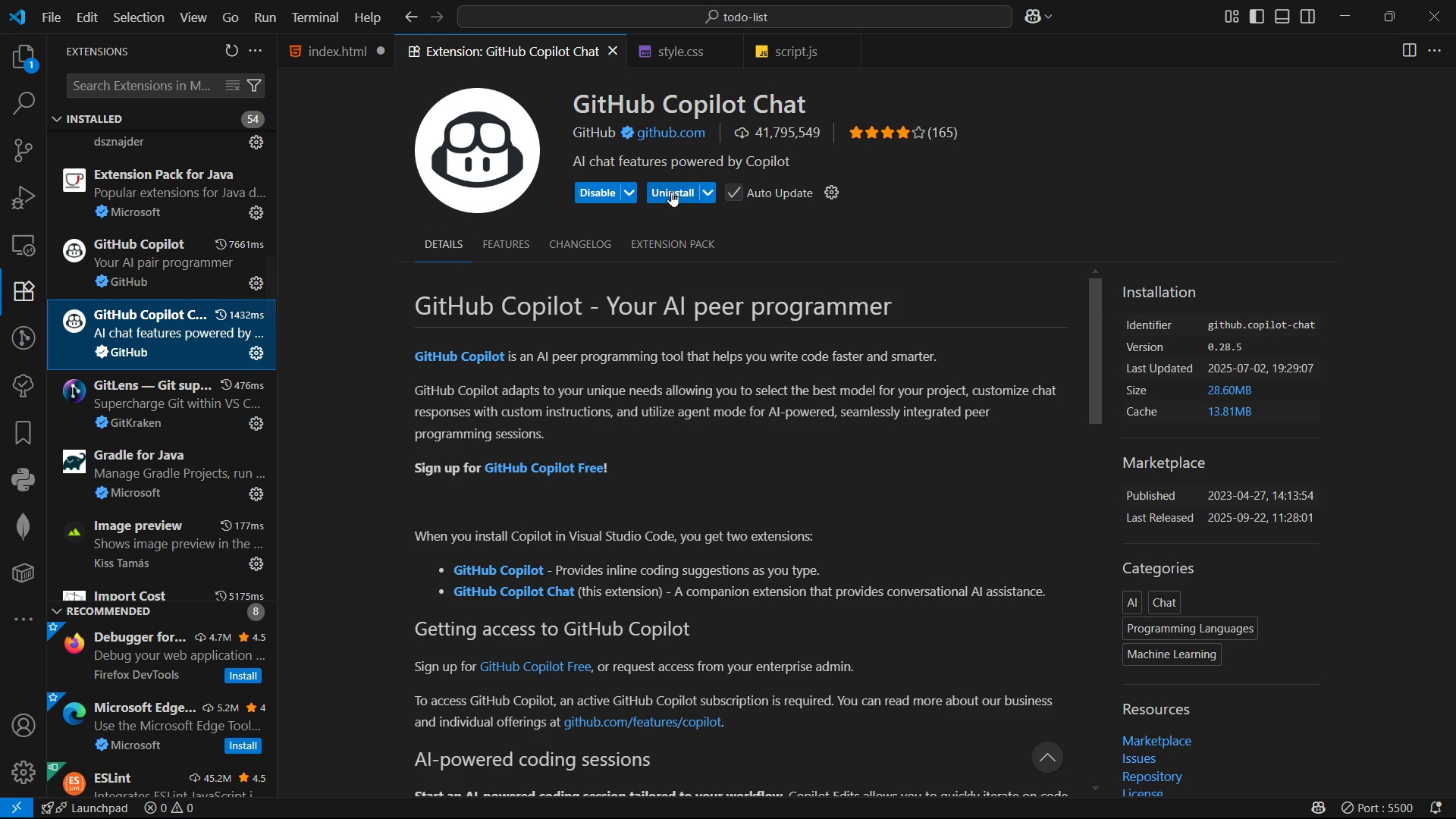 
left_click([671, 191])
 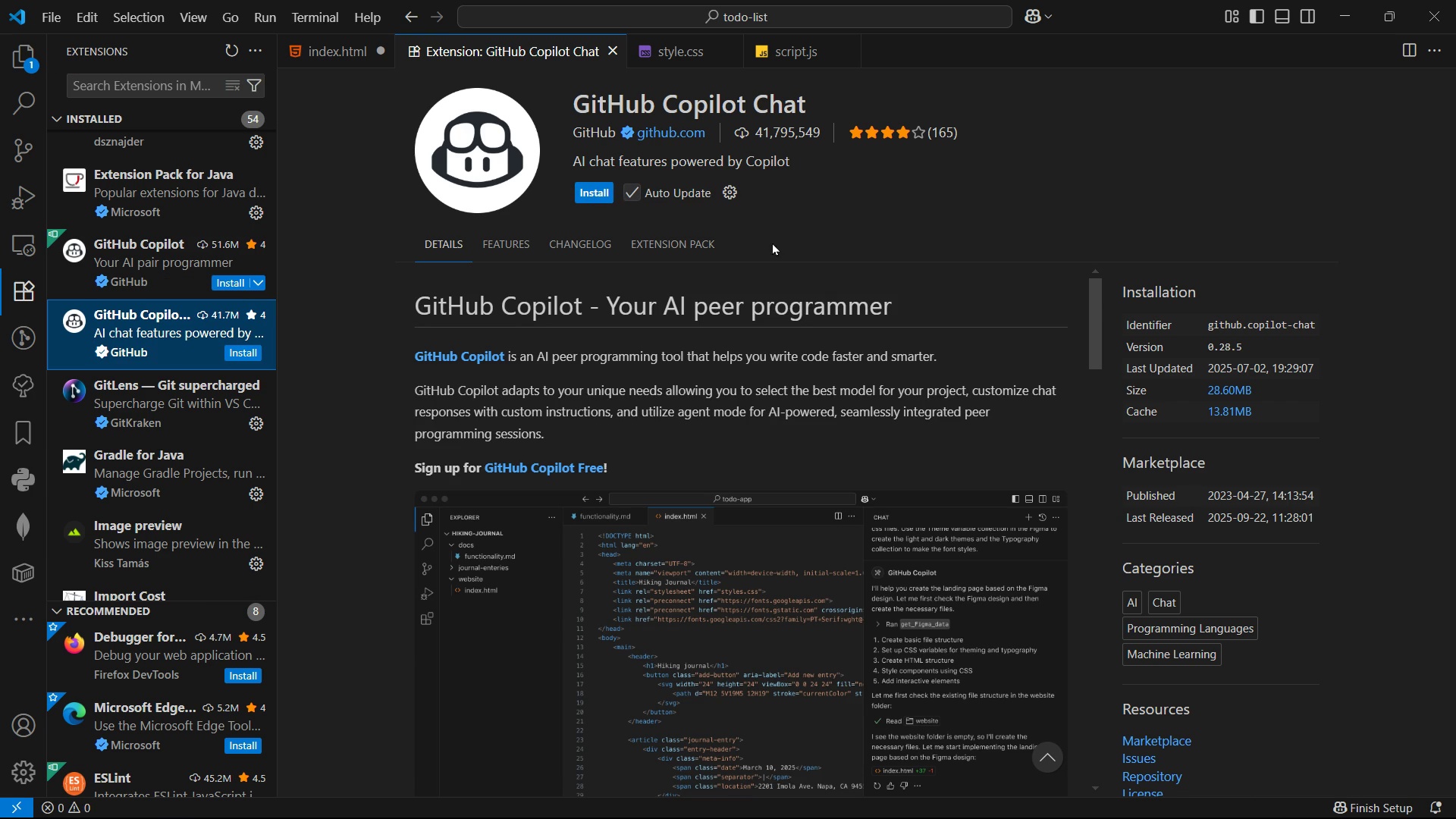 
left_click([26, 61])
 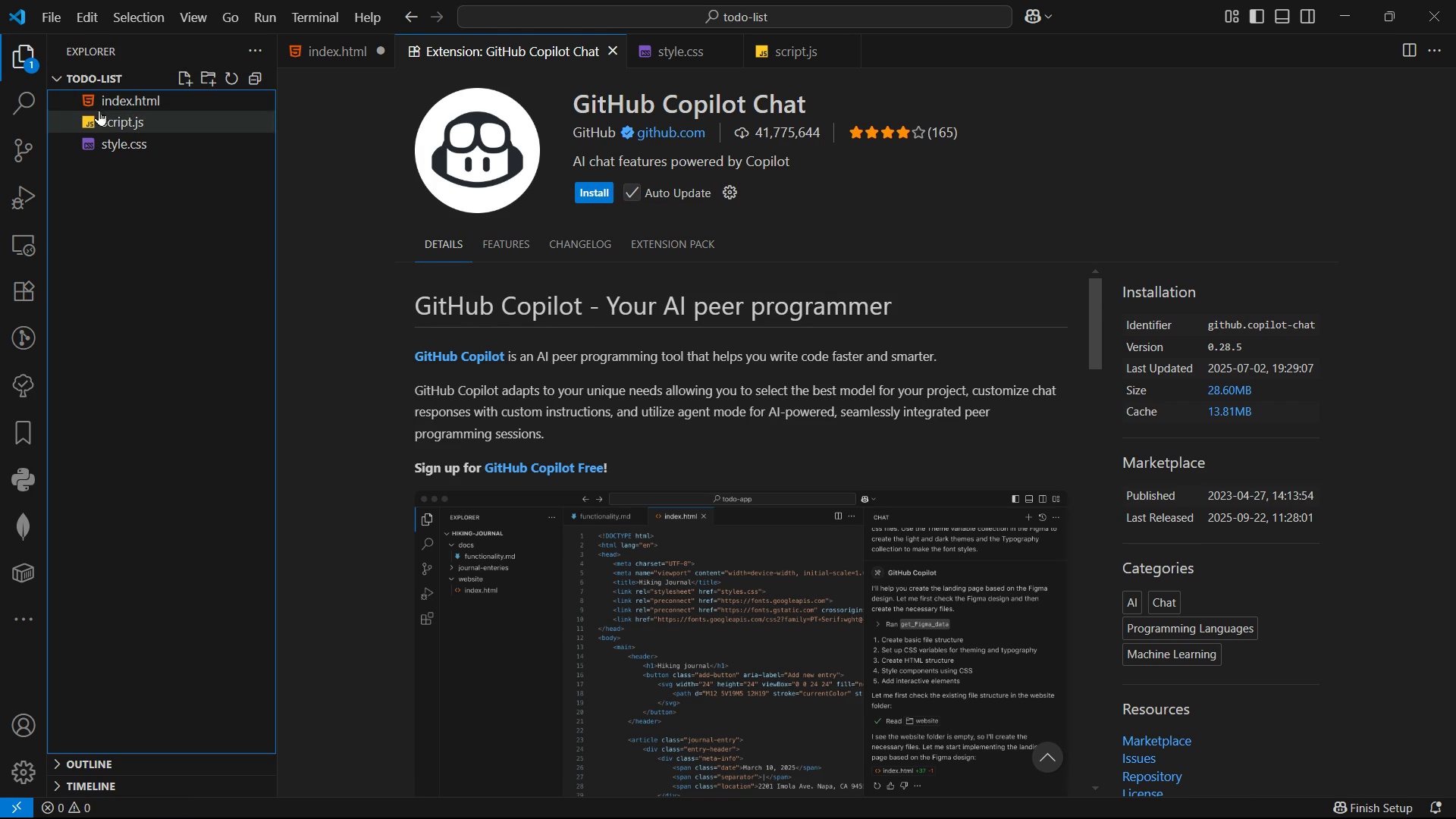 
left_click([114, 102])
 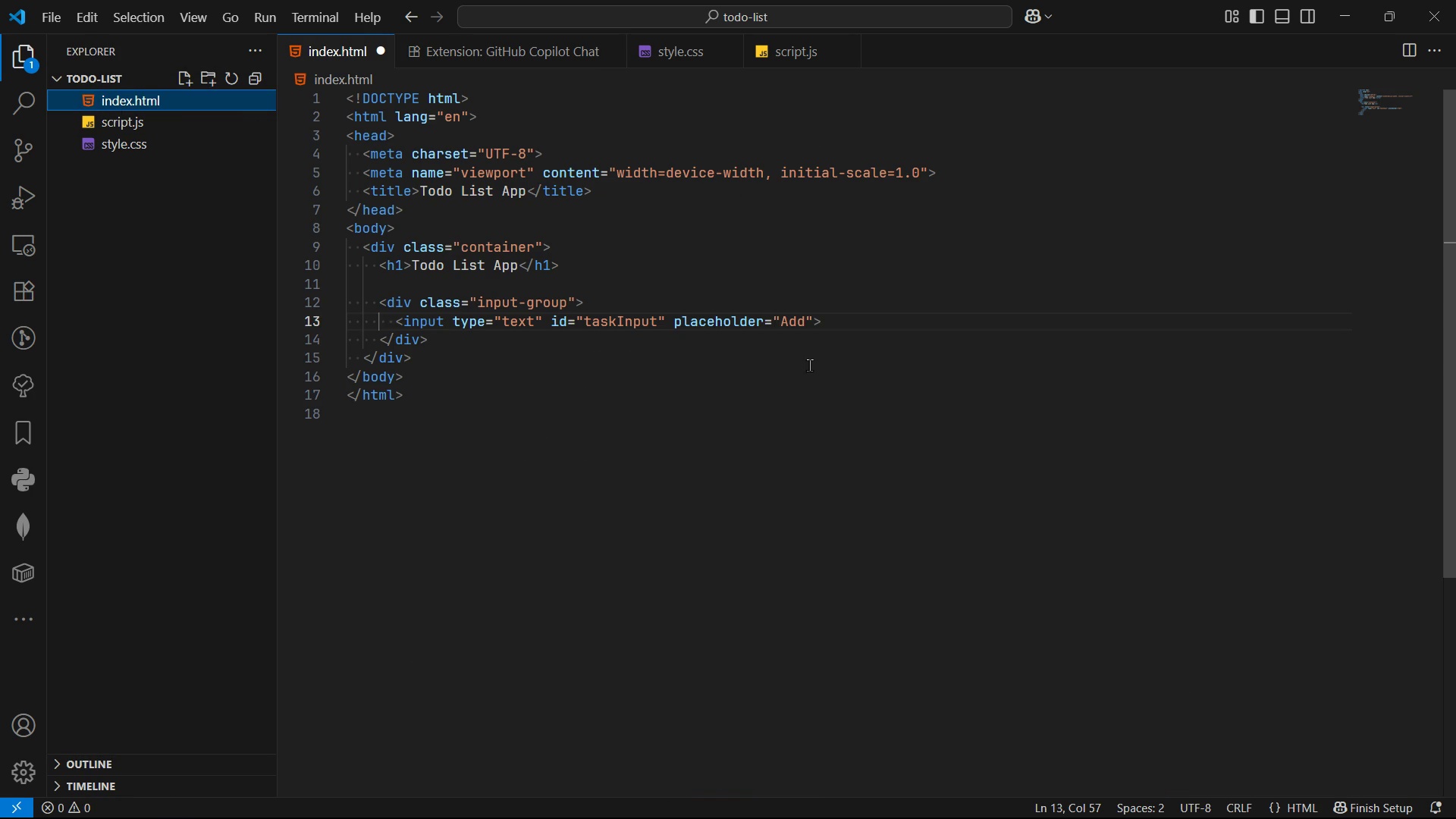 
left_click([810, 365])
 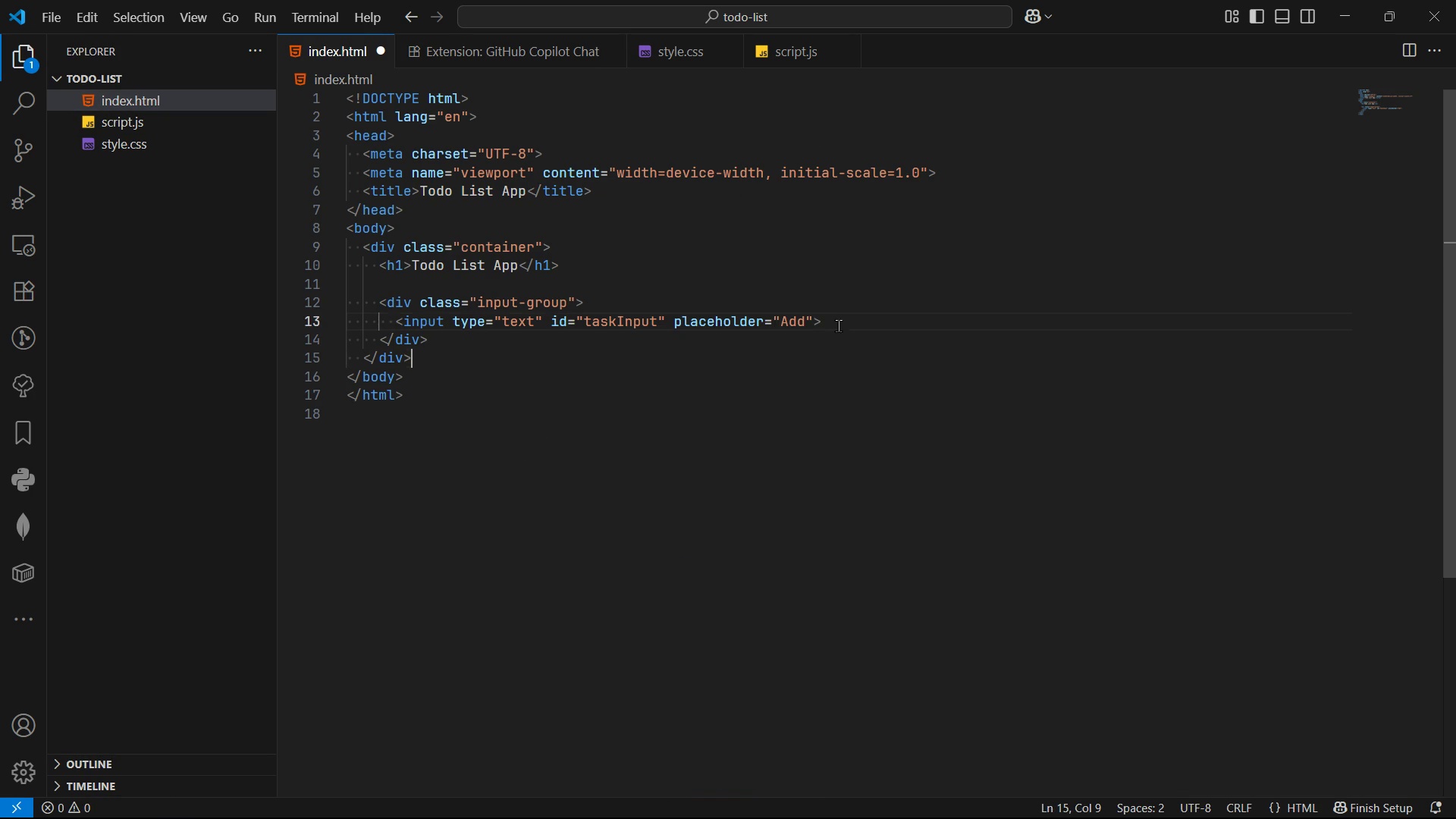 
left_click([838, 325])
 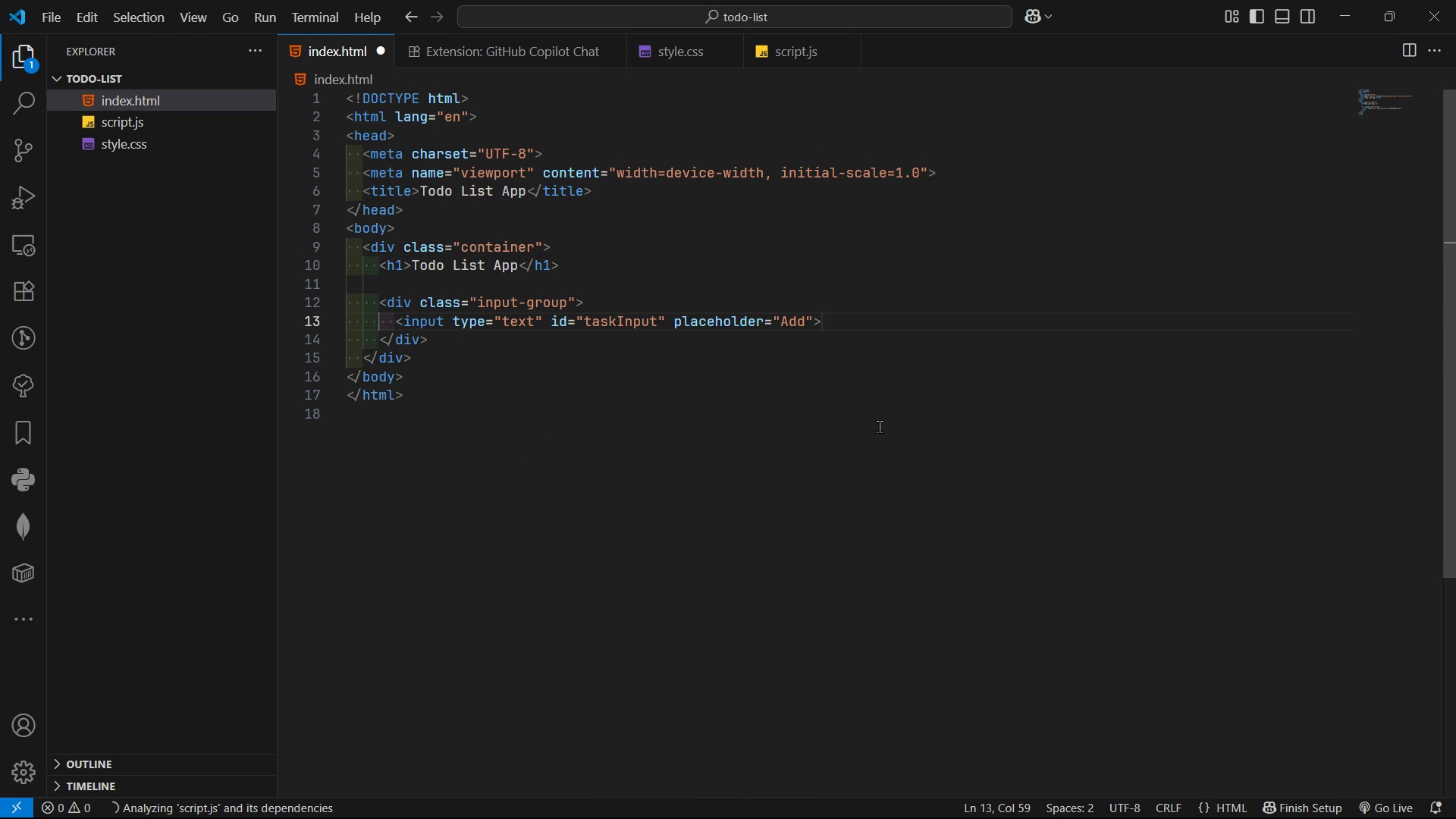 
key(Enter)
 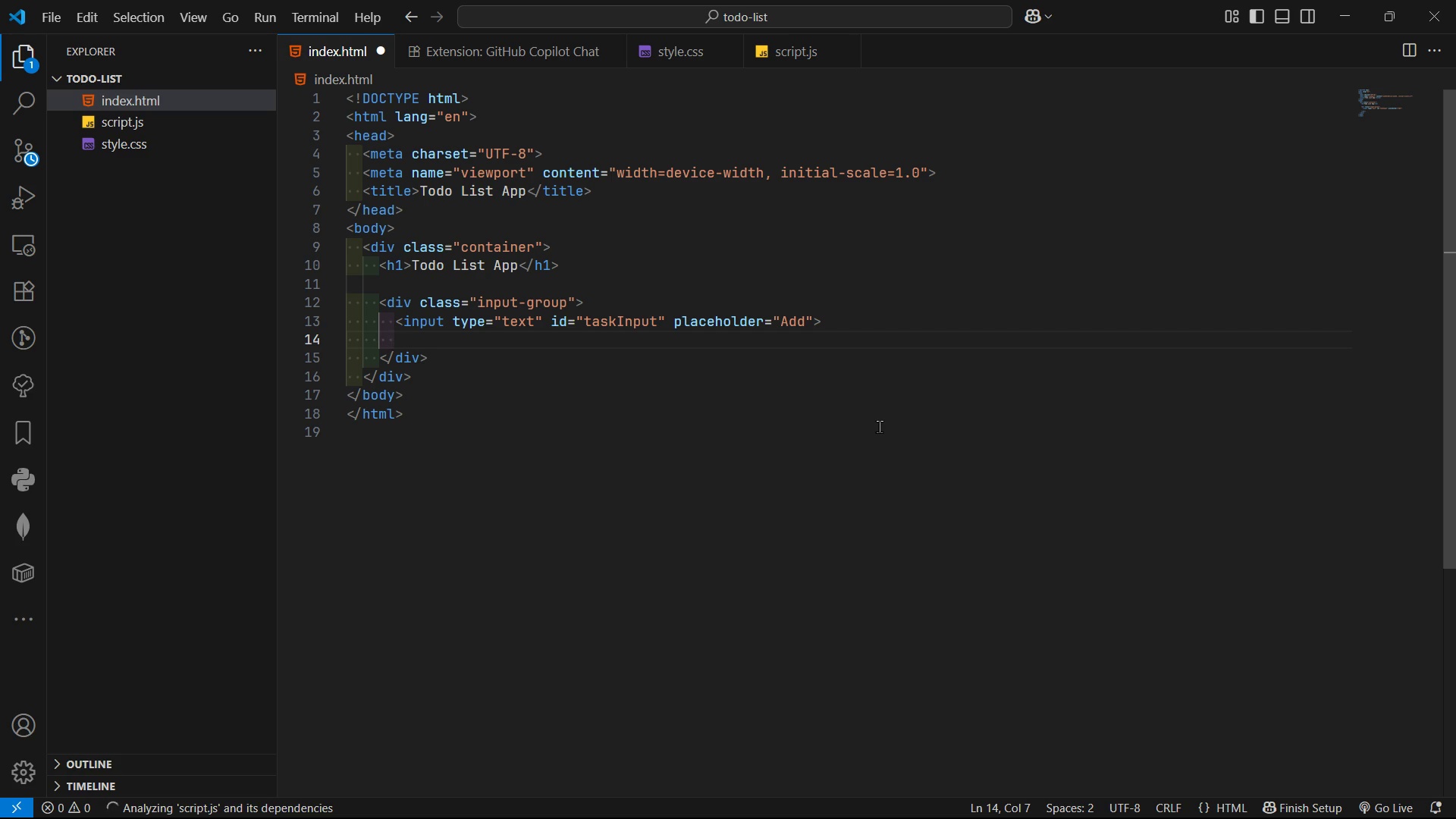 
wait(8.86)
 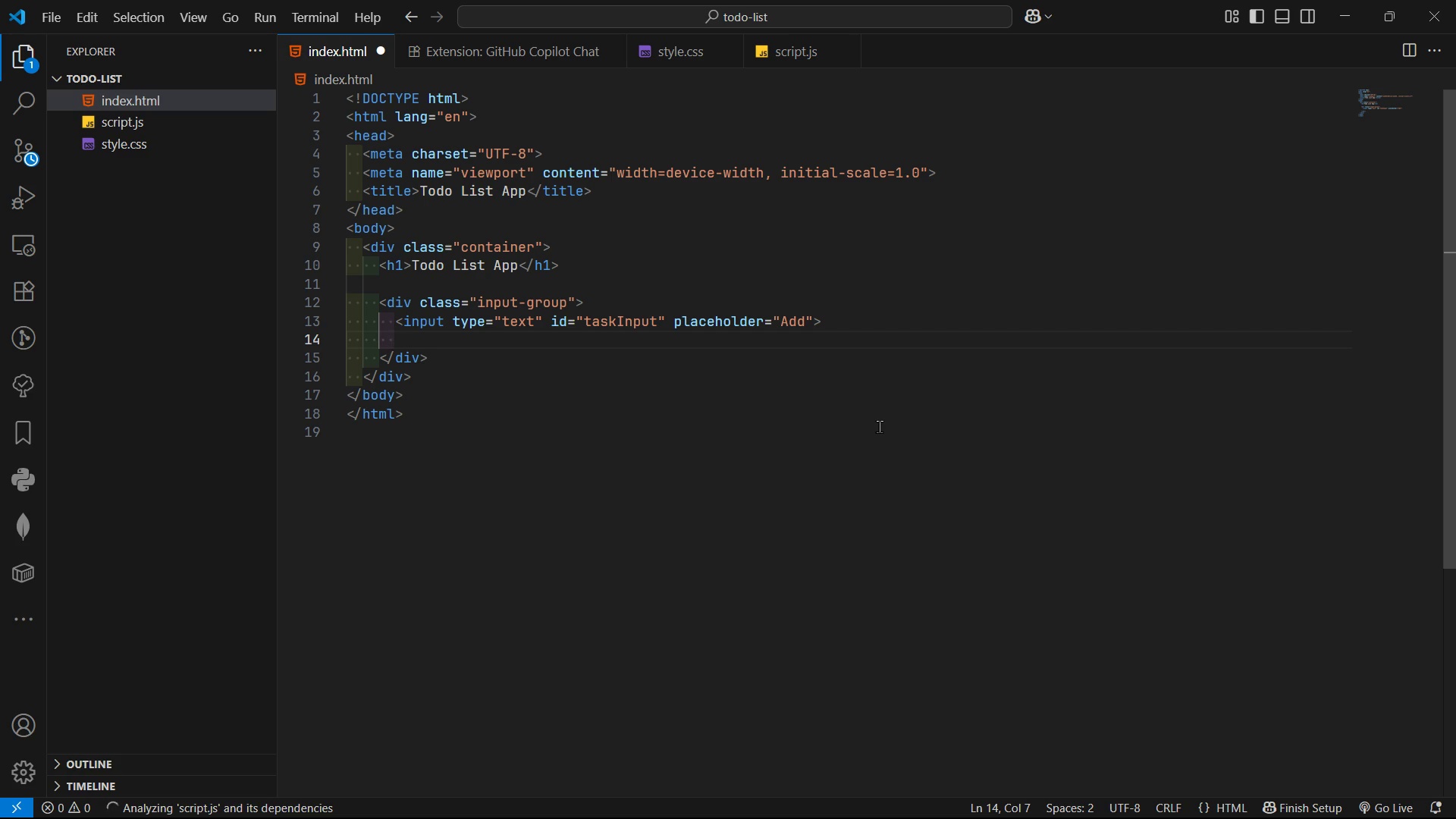 
left_click([805, 322])
 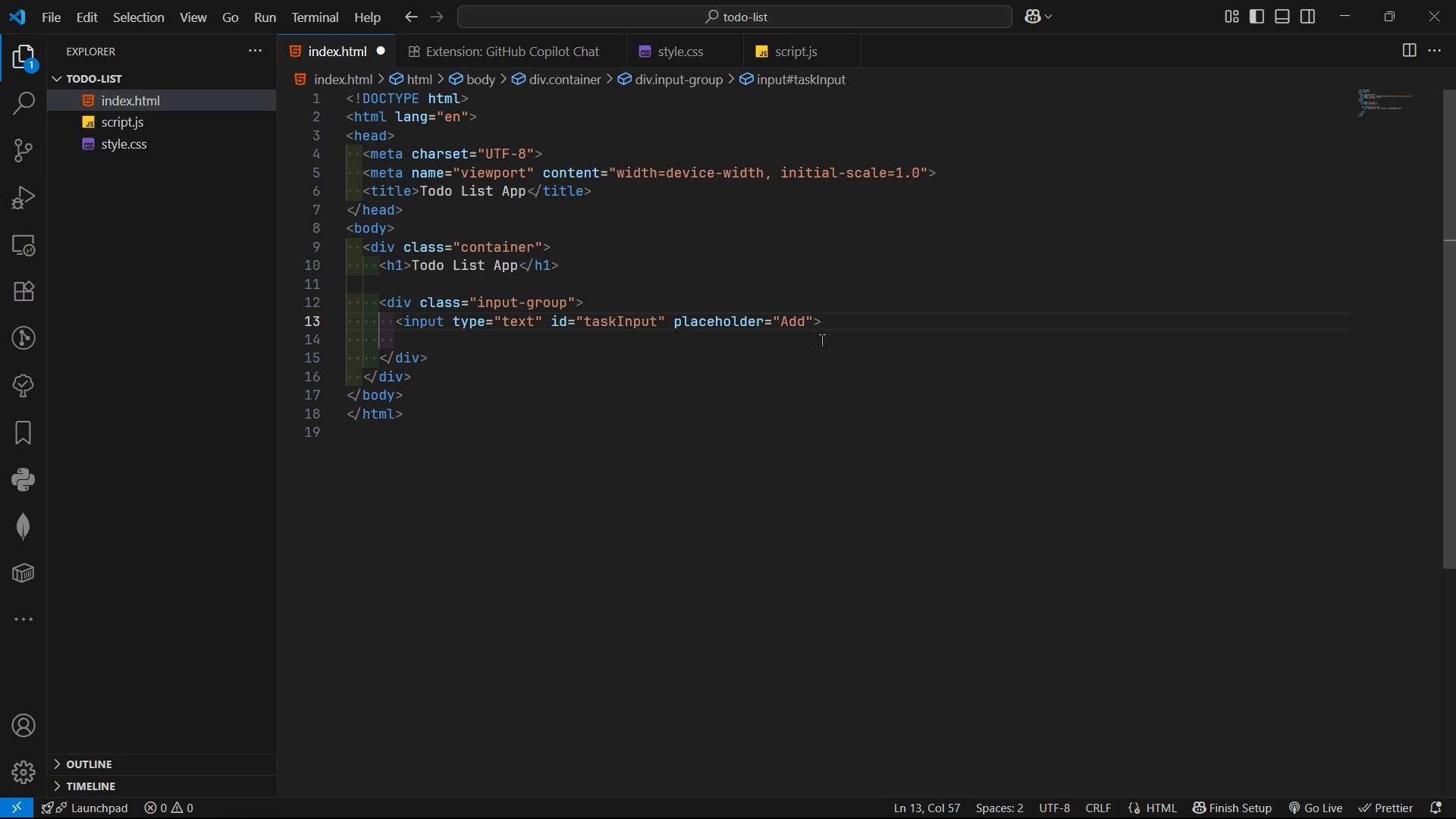 
type( a new task )
key(Backspace)
type(...)
 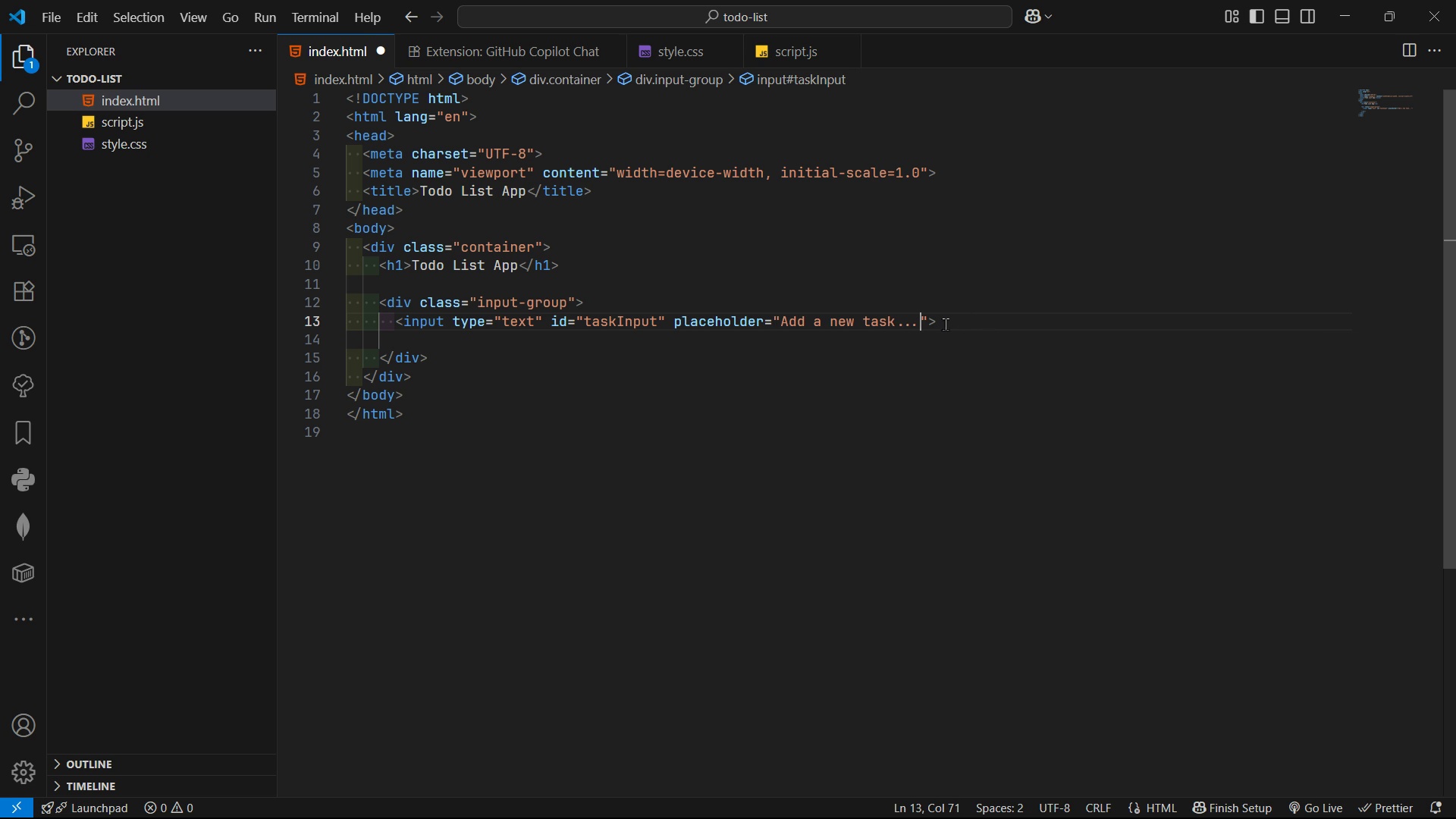 
left_click([928, 322])
 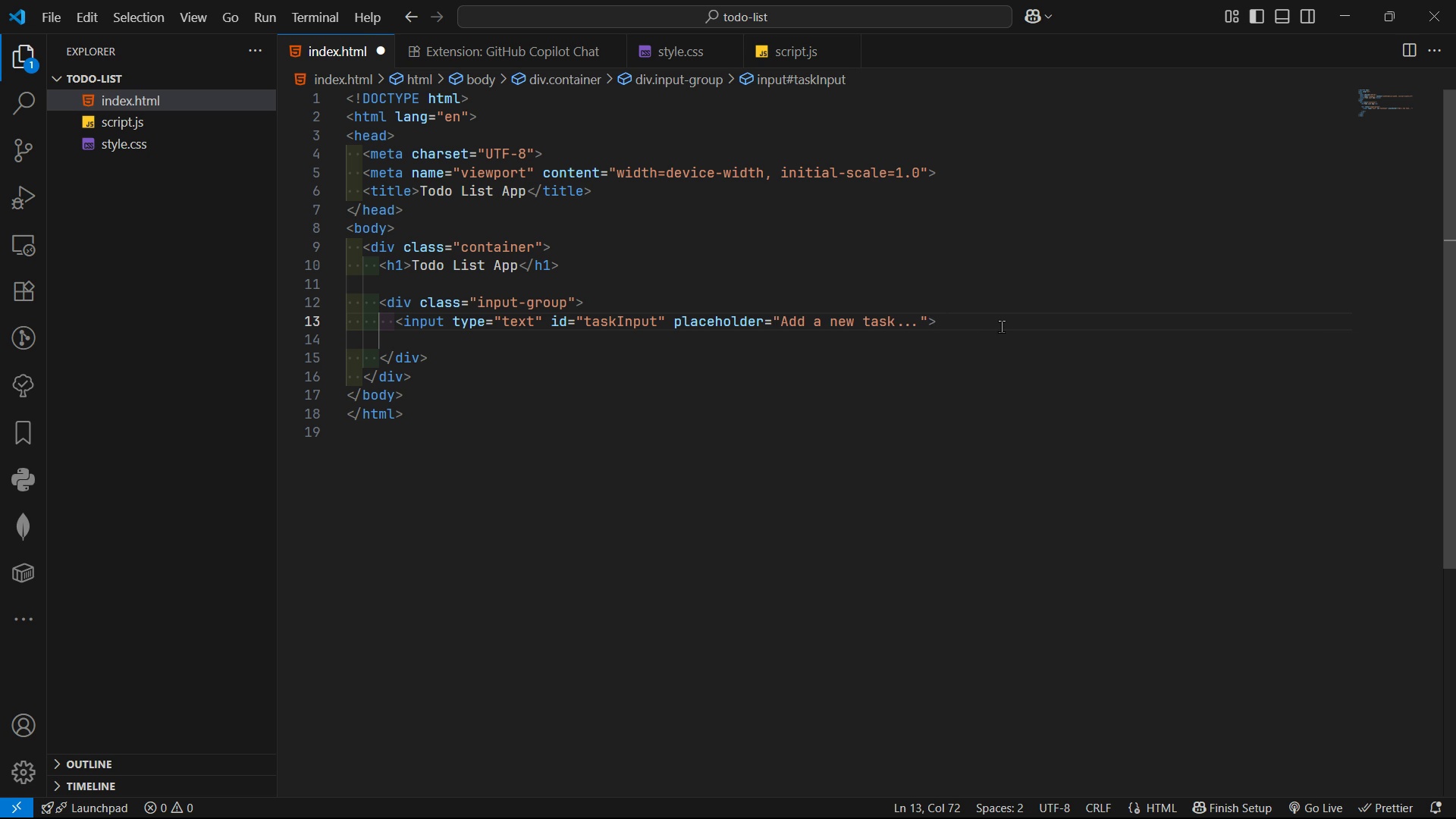 
key(Slash)
 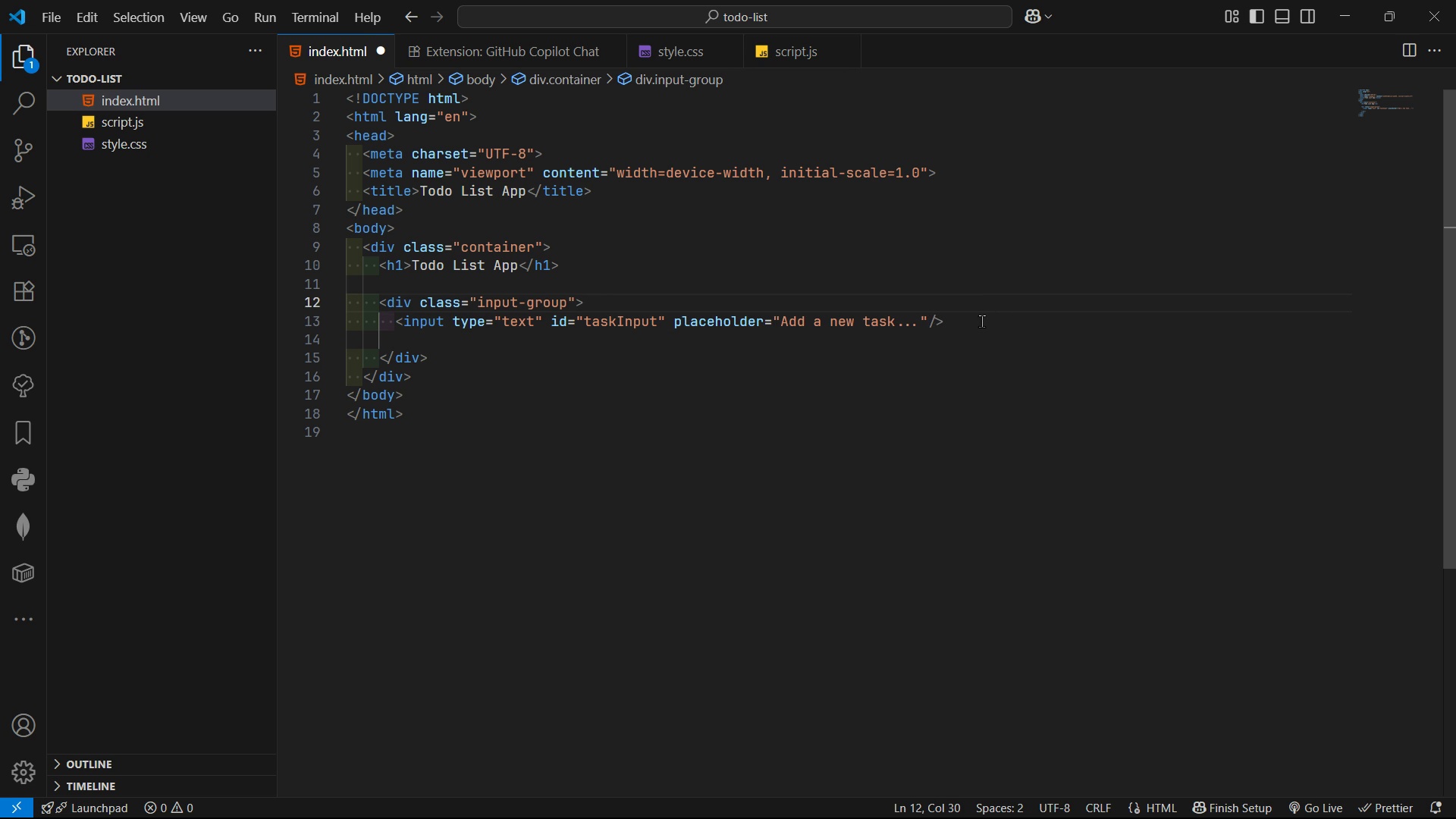 
wait(8.54)
 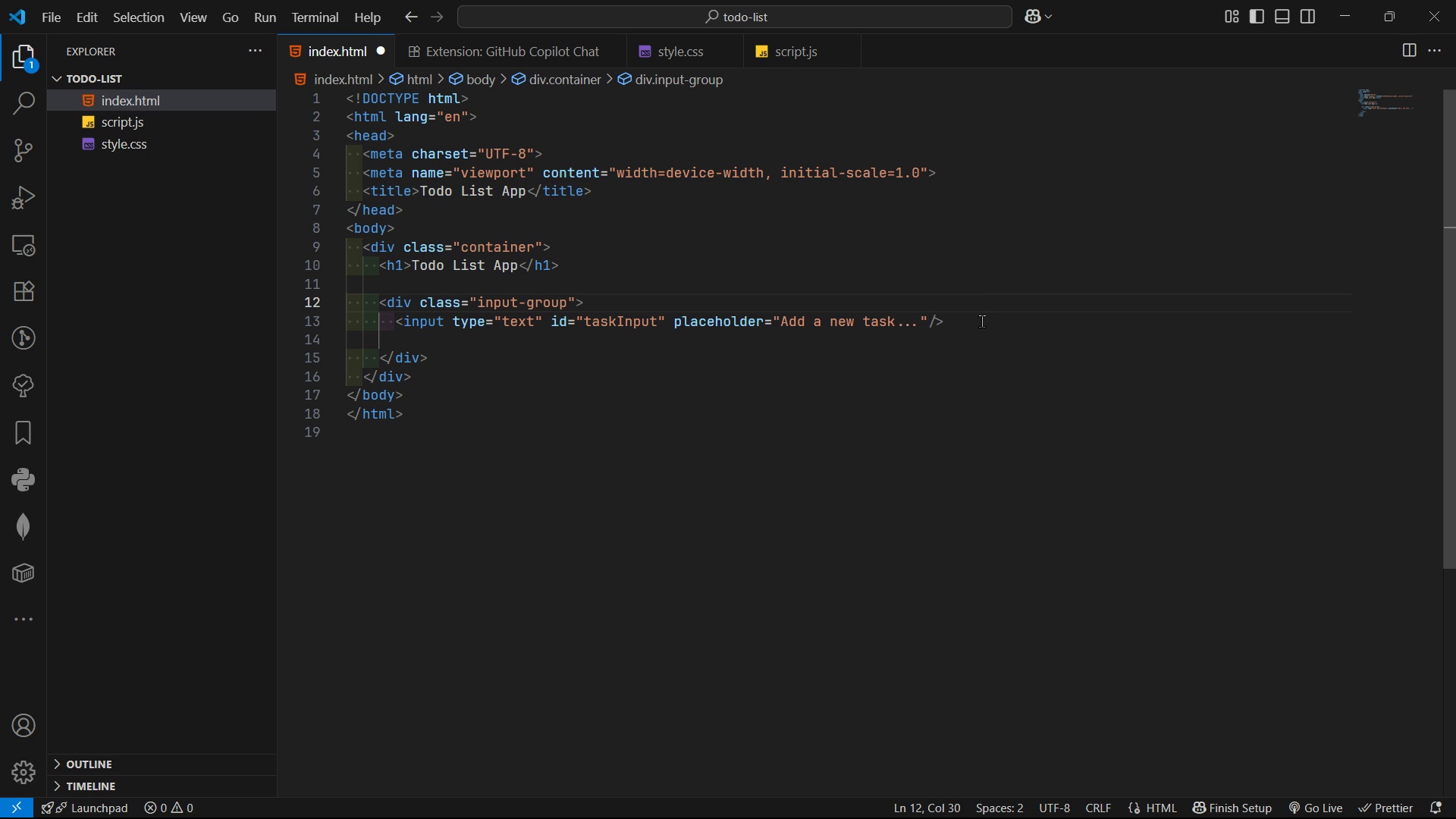 
left_click([991, 326])
 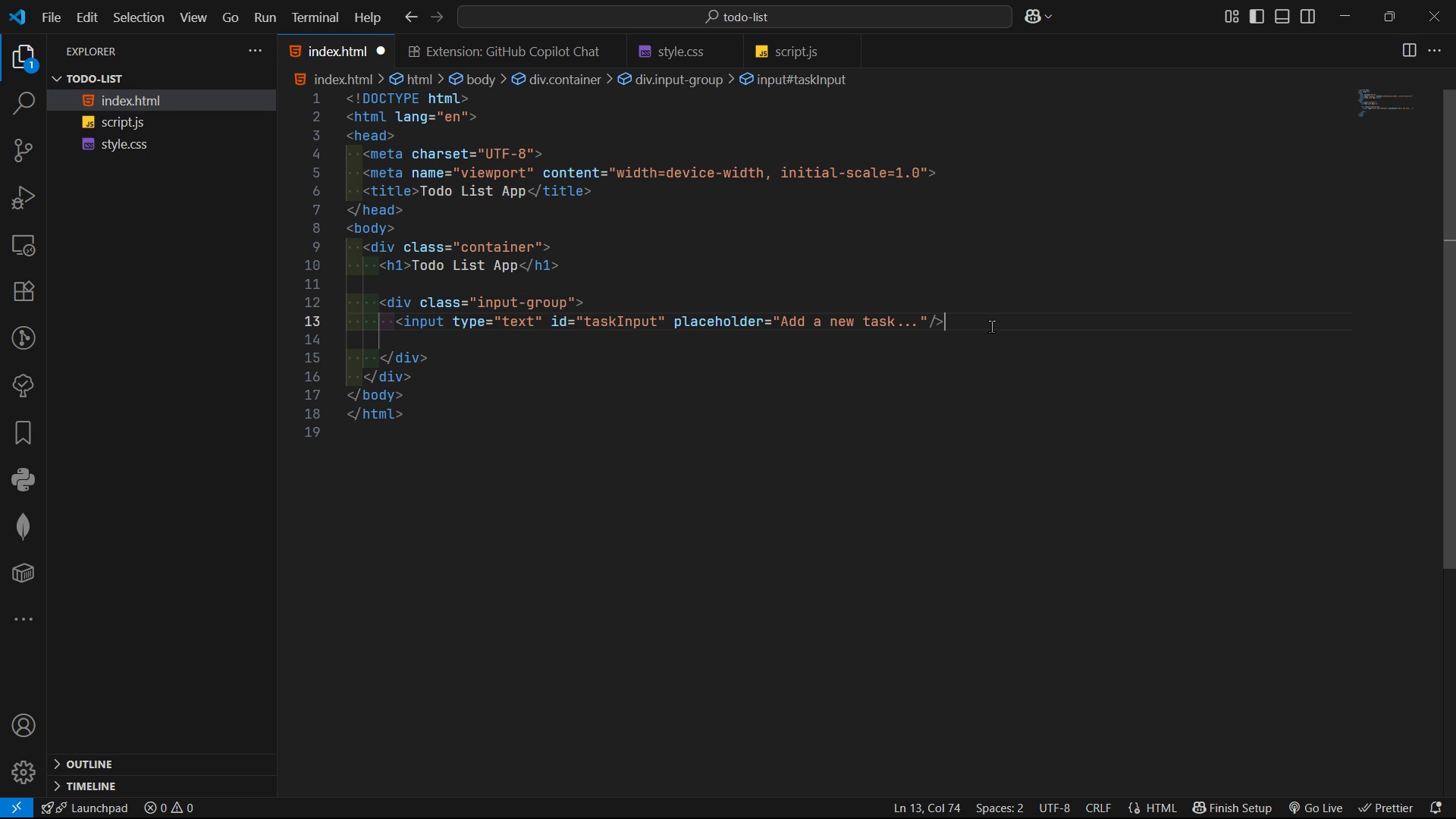 
key(Enter)
 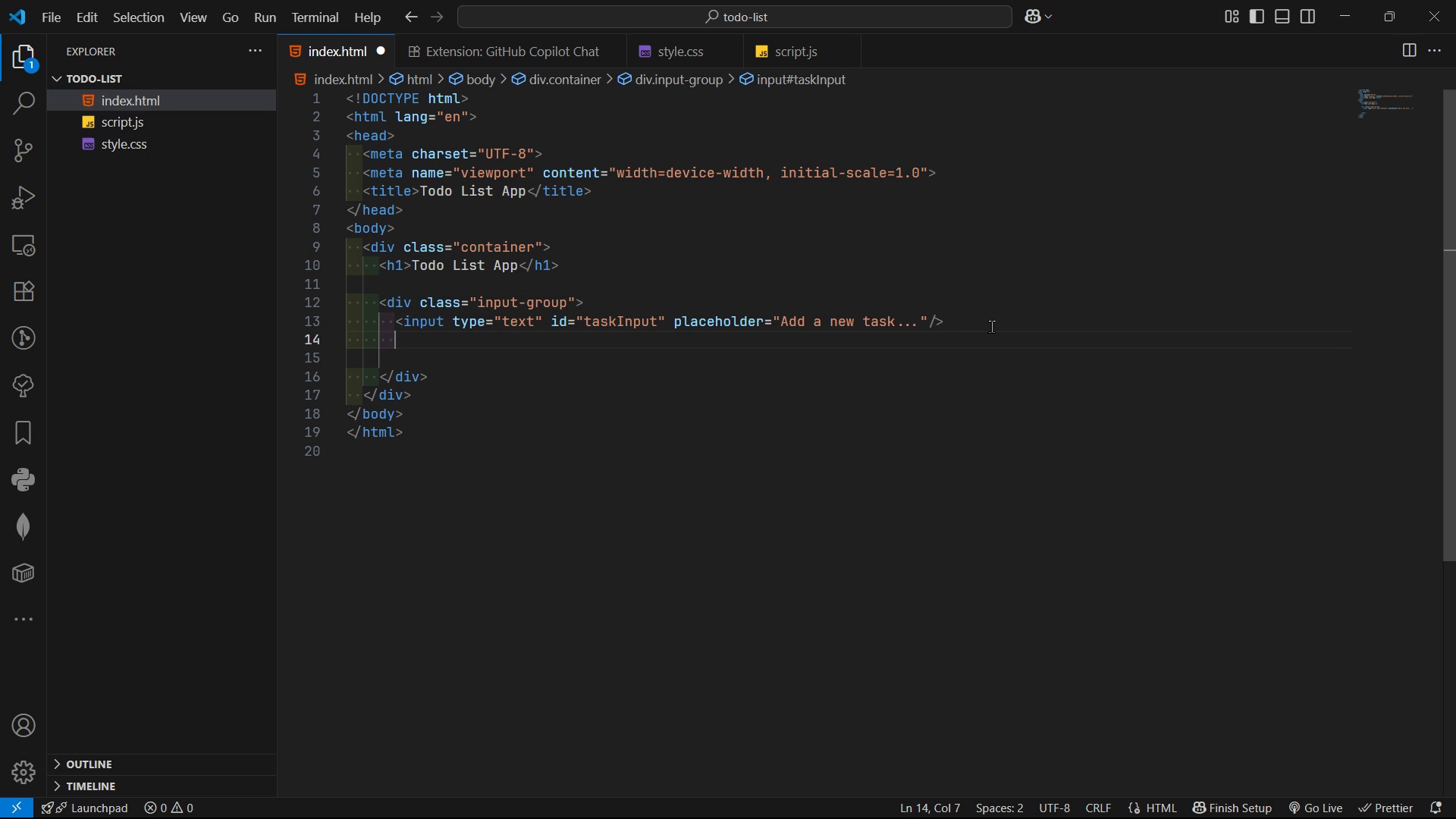 
type(butt)
 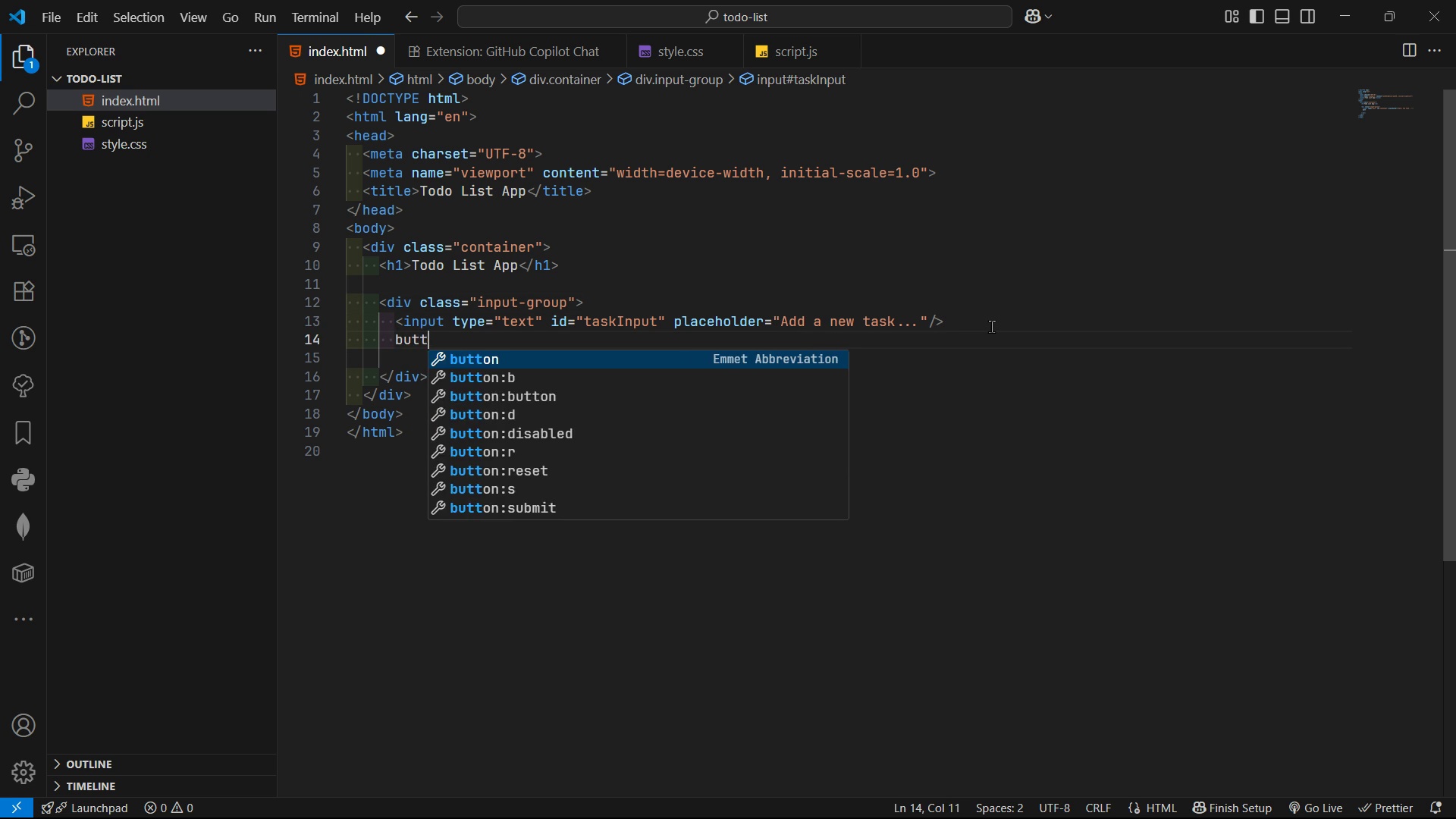 
key(Enter)
 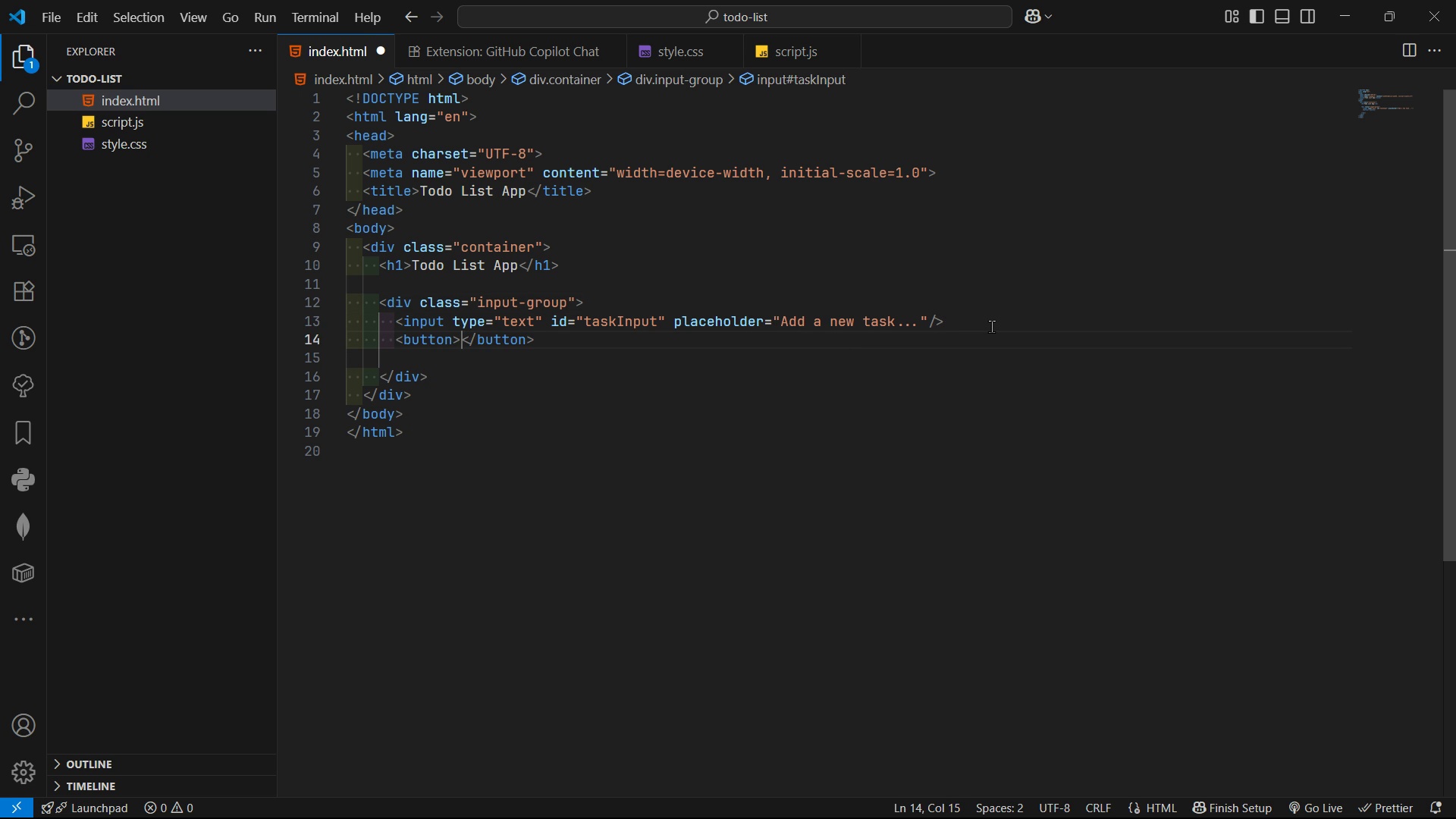 
type(Add)
 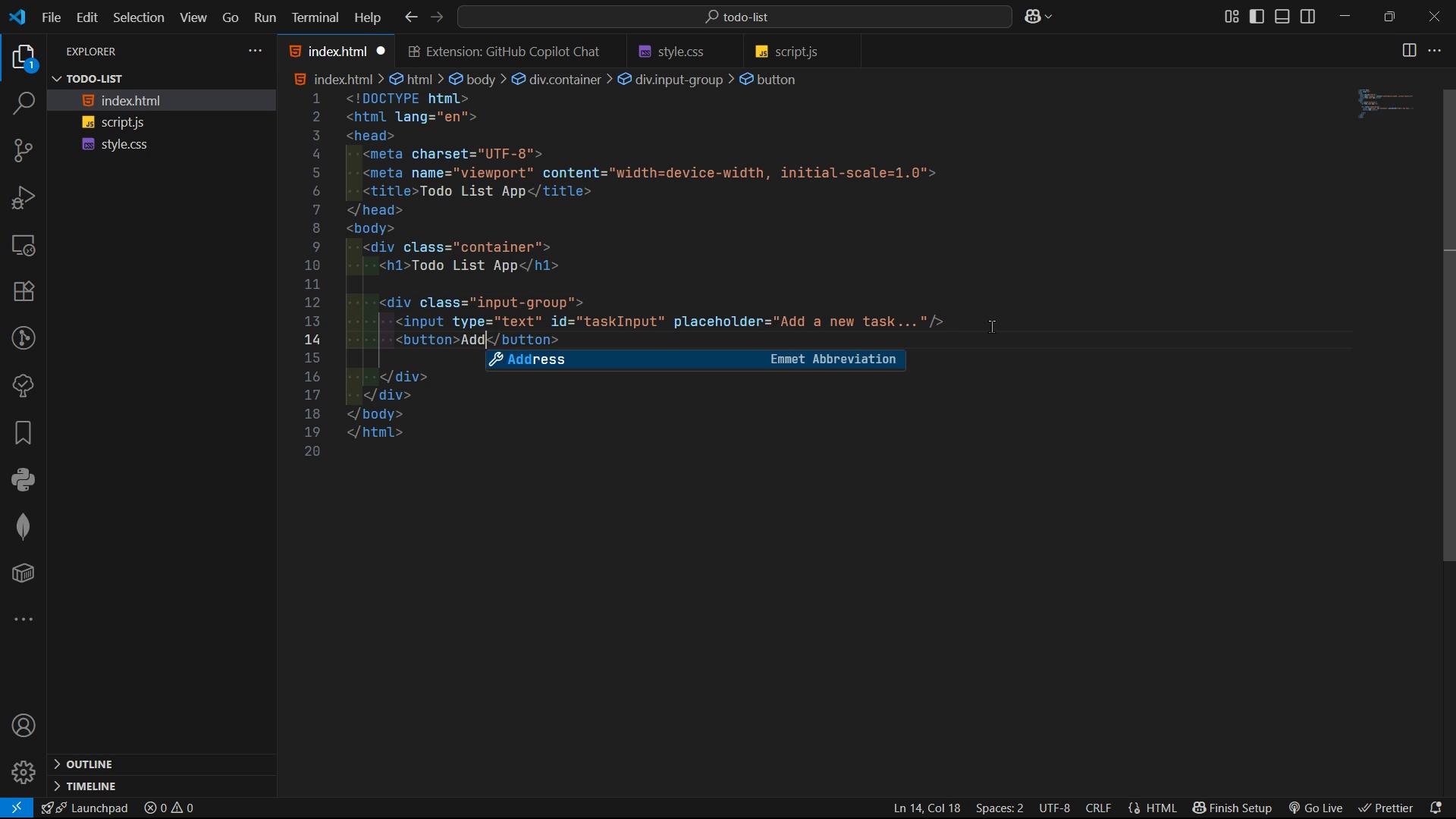 
left_click([451, 336])
 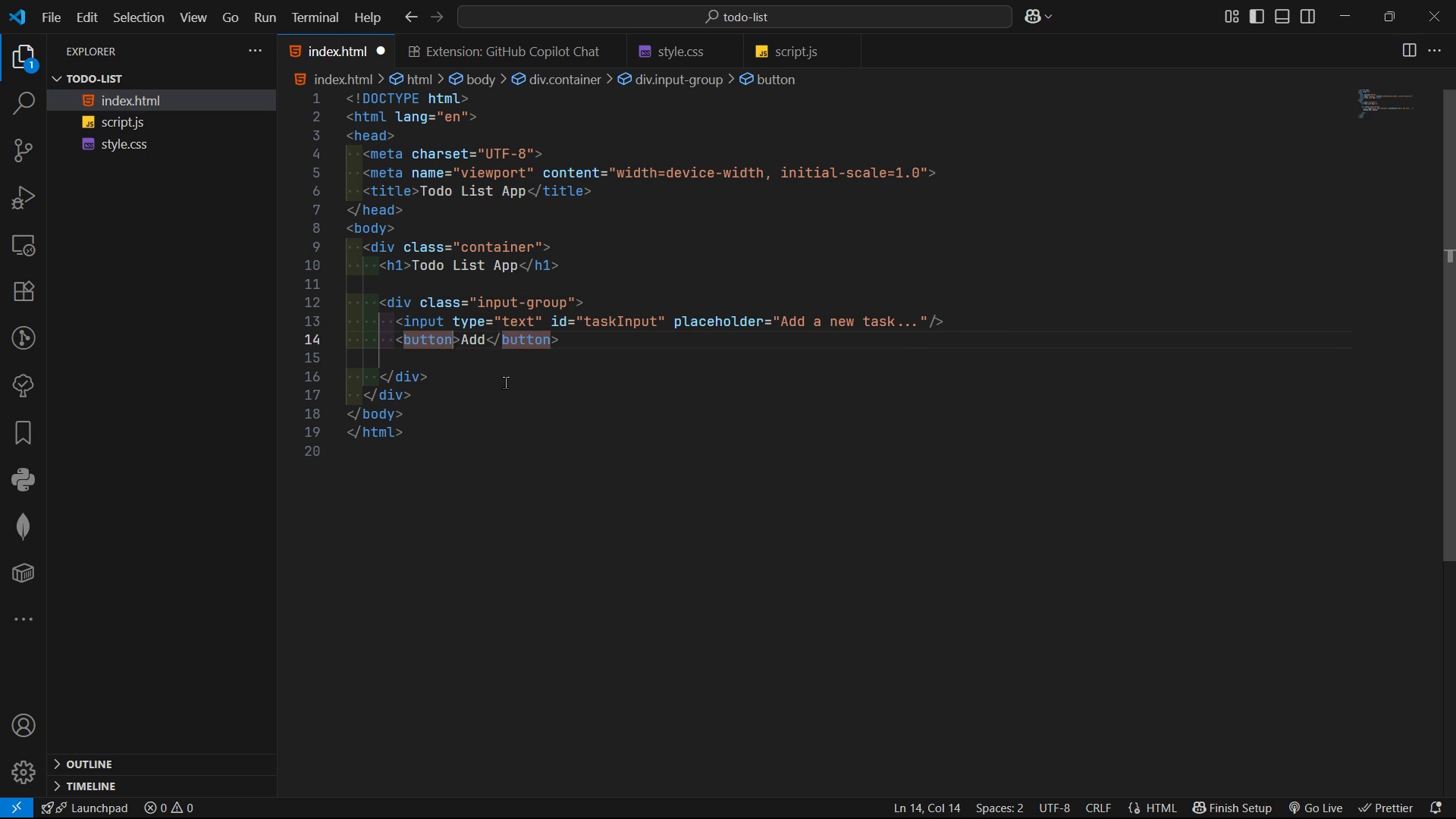 
type( id)
 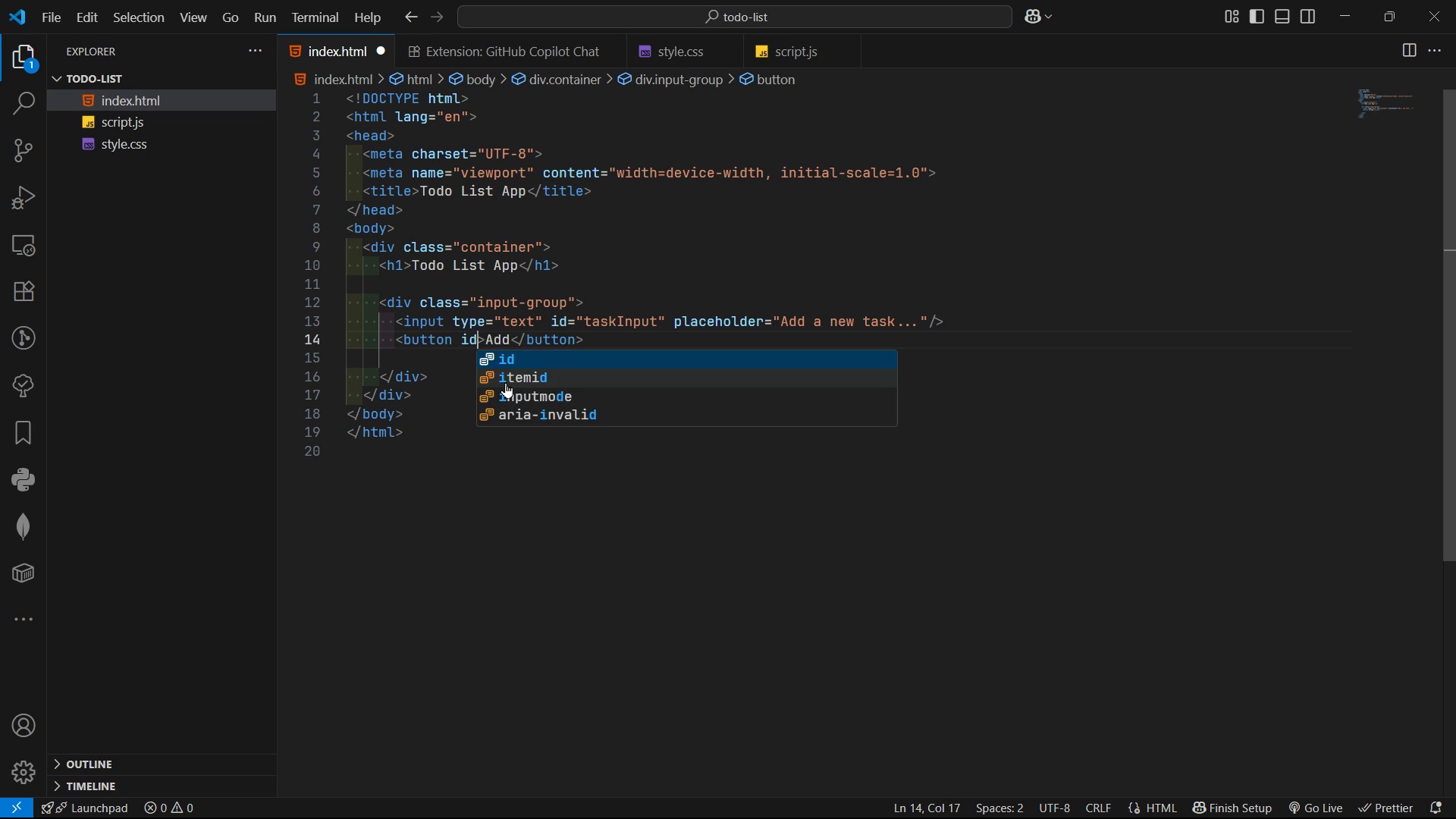 
key(Enter)
 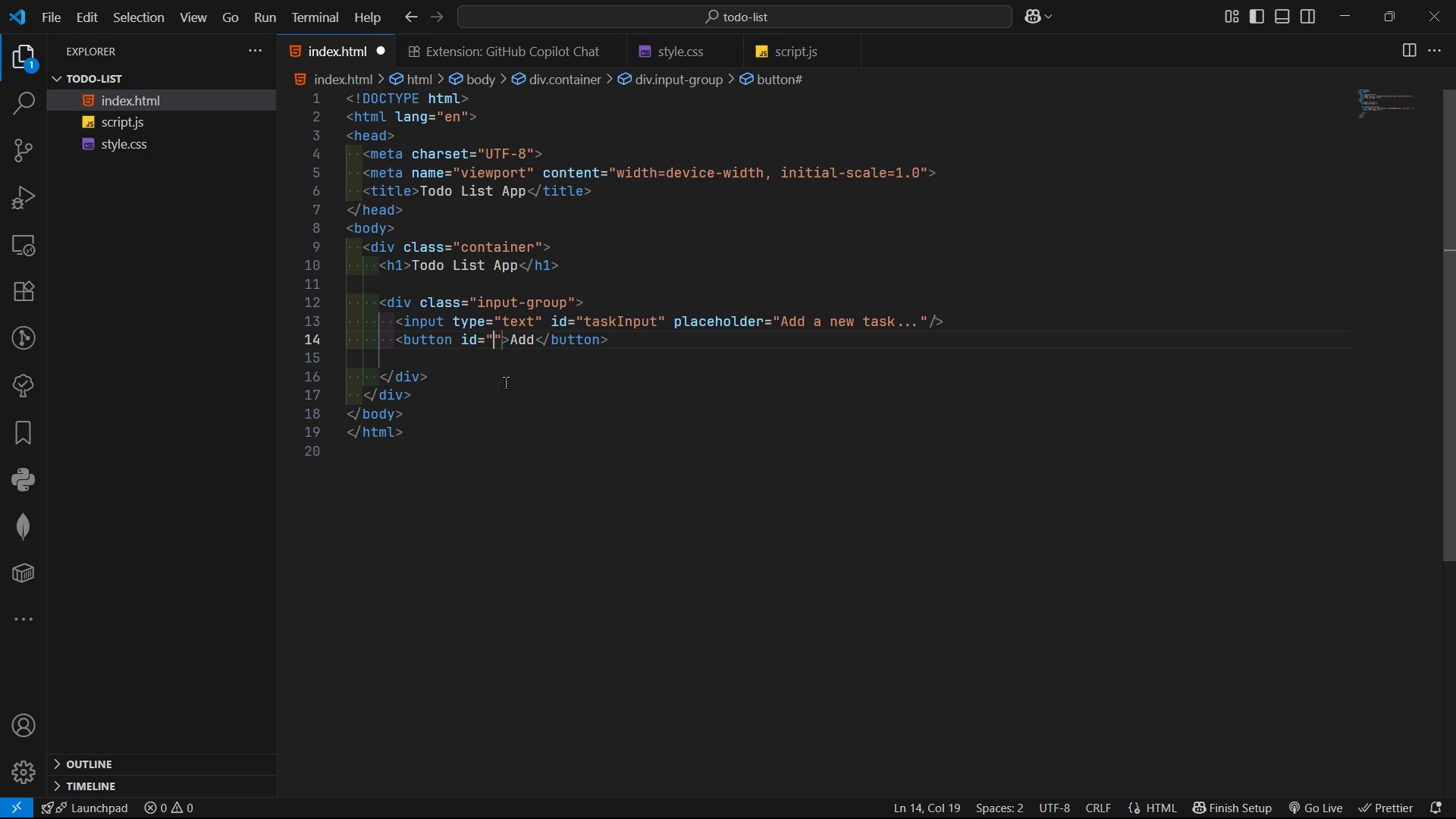 
type(addBtn)
 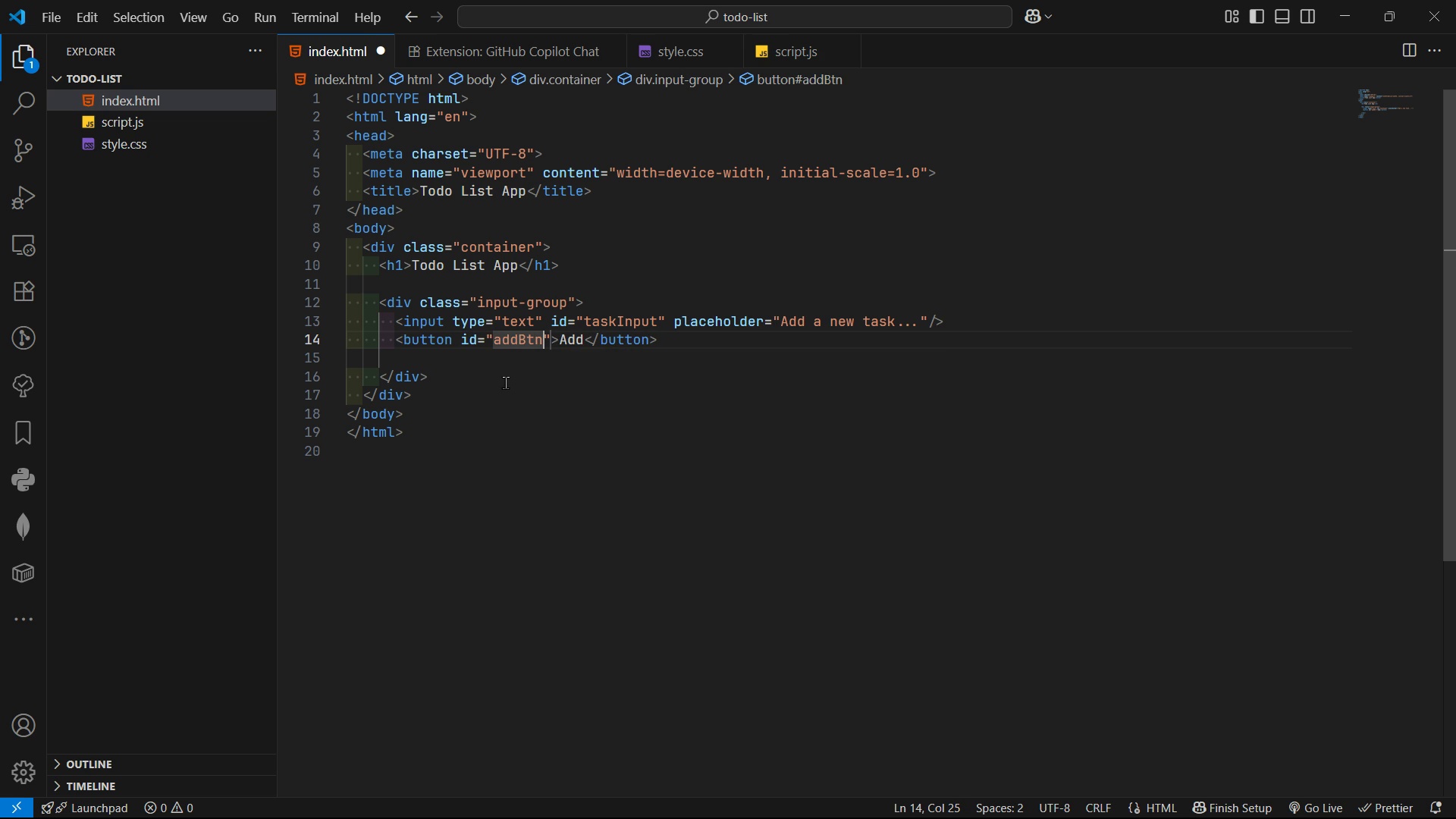 
left_click([378, 359])
 